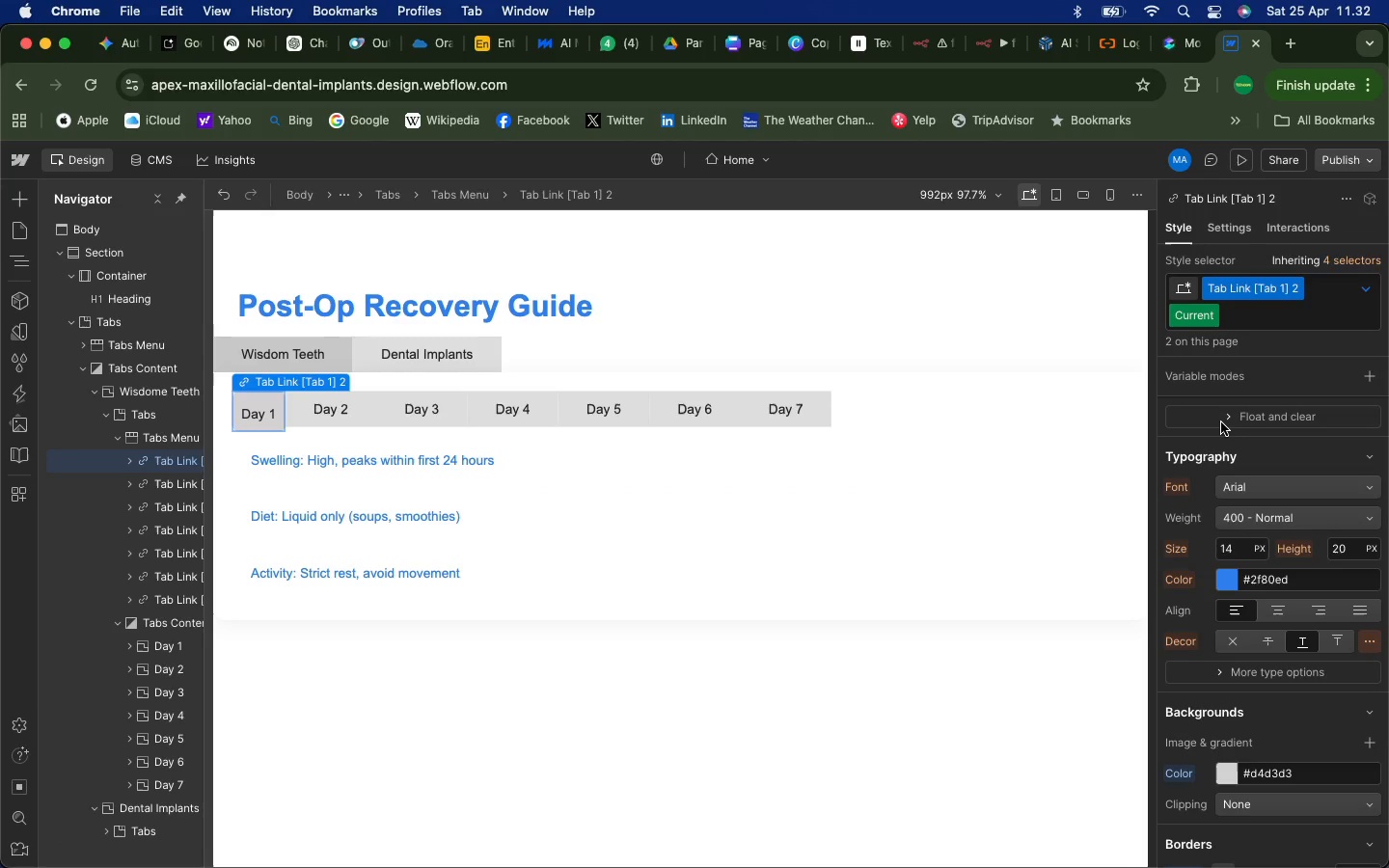 
left_click([1221, 422])
 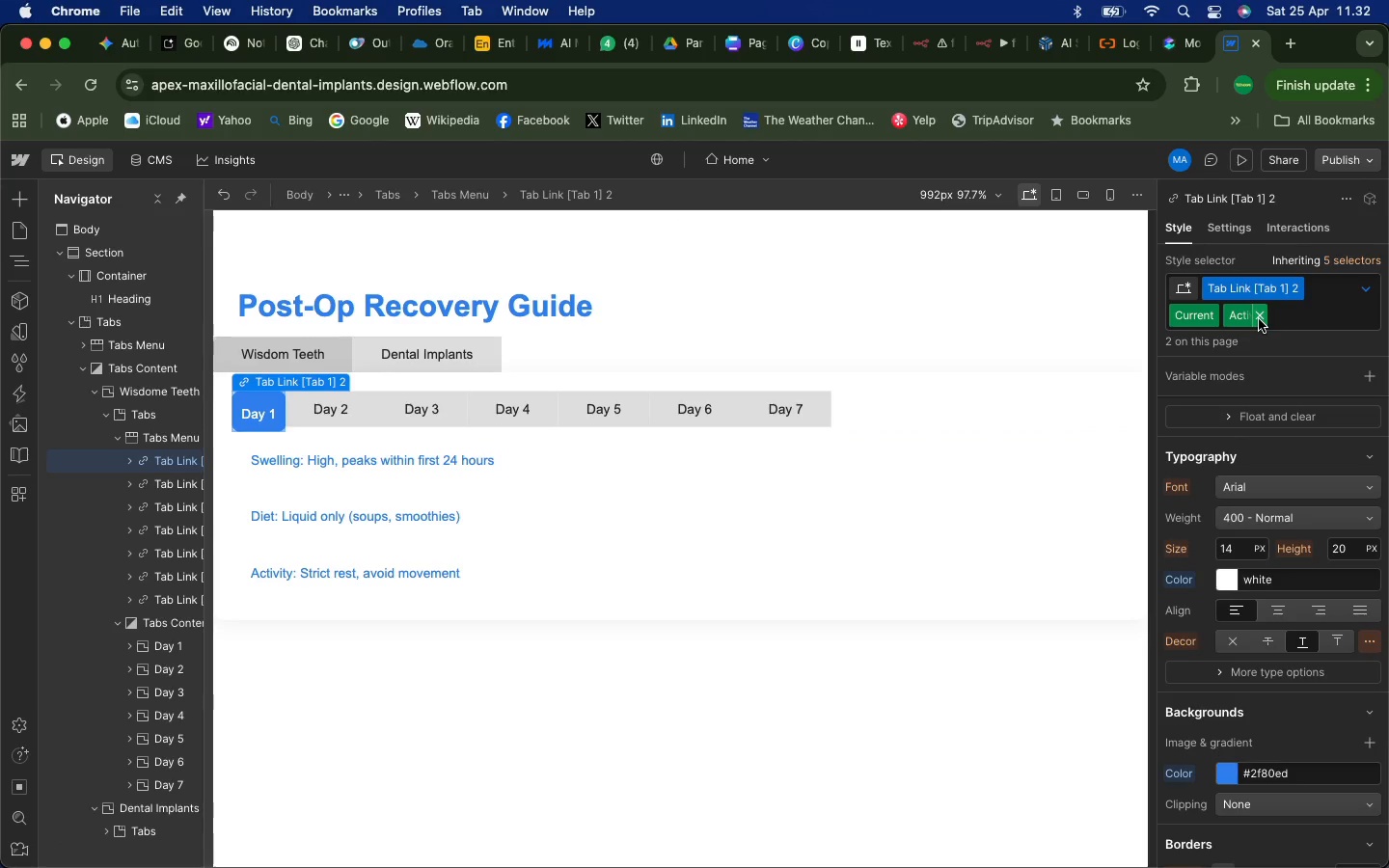 
wait(5.47)
 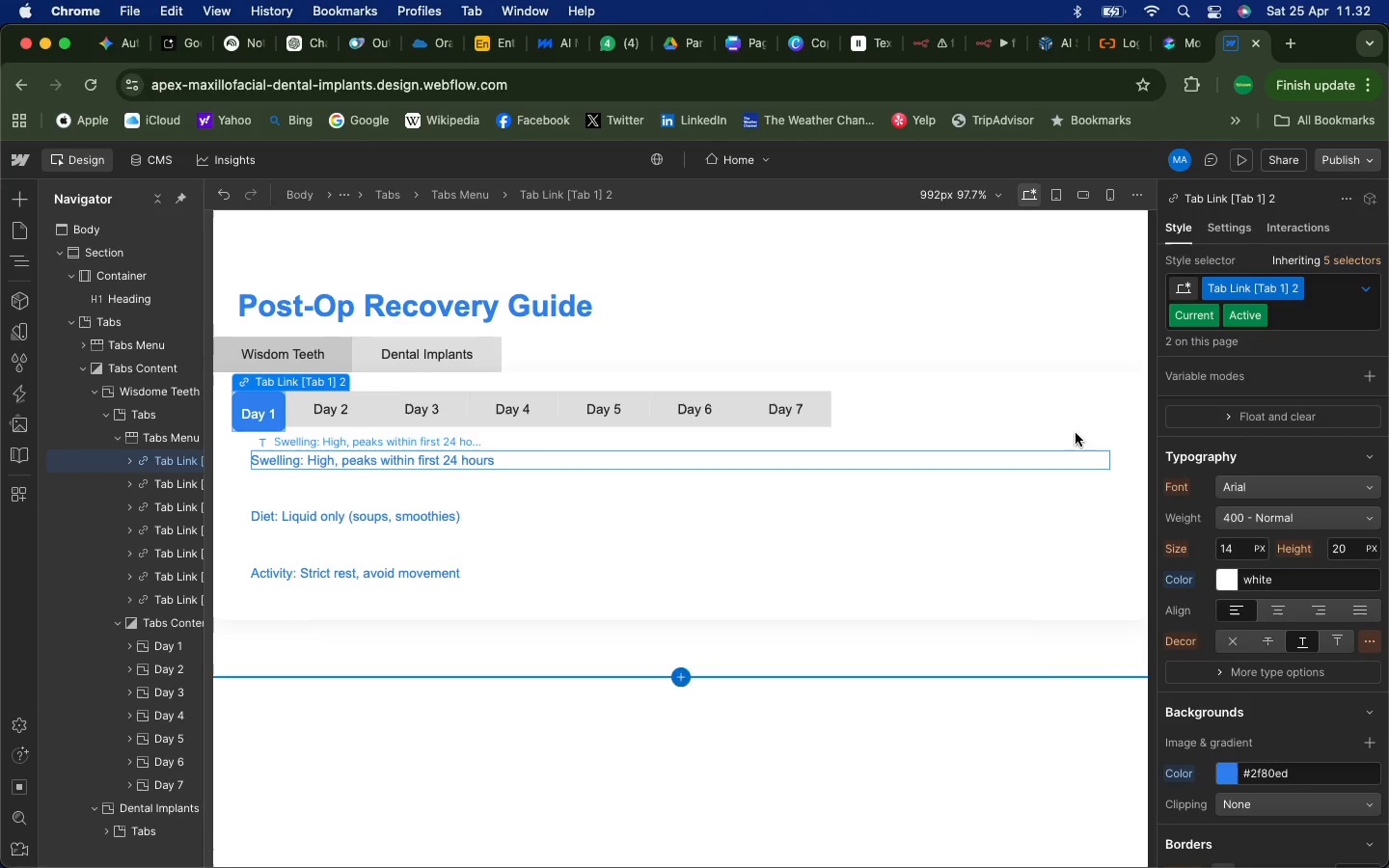 
left_click([1261, 317])
 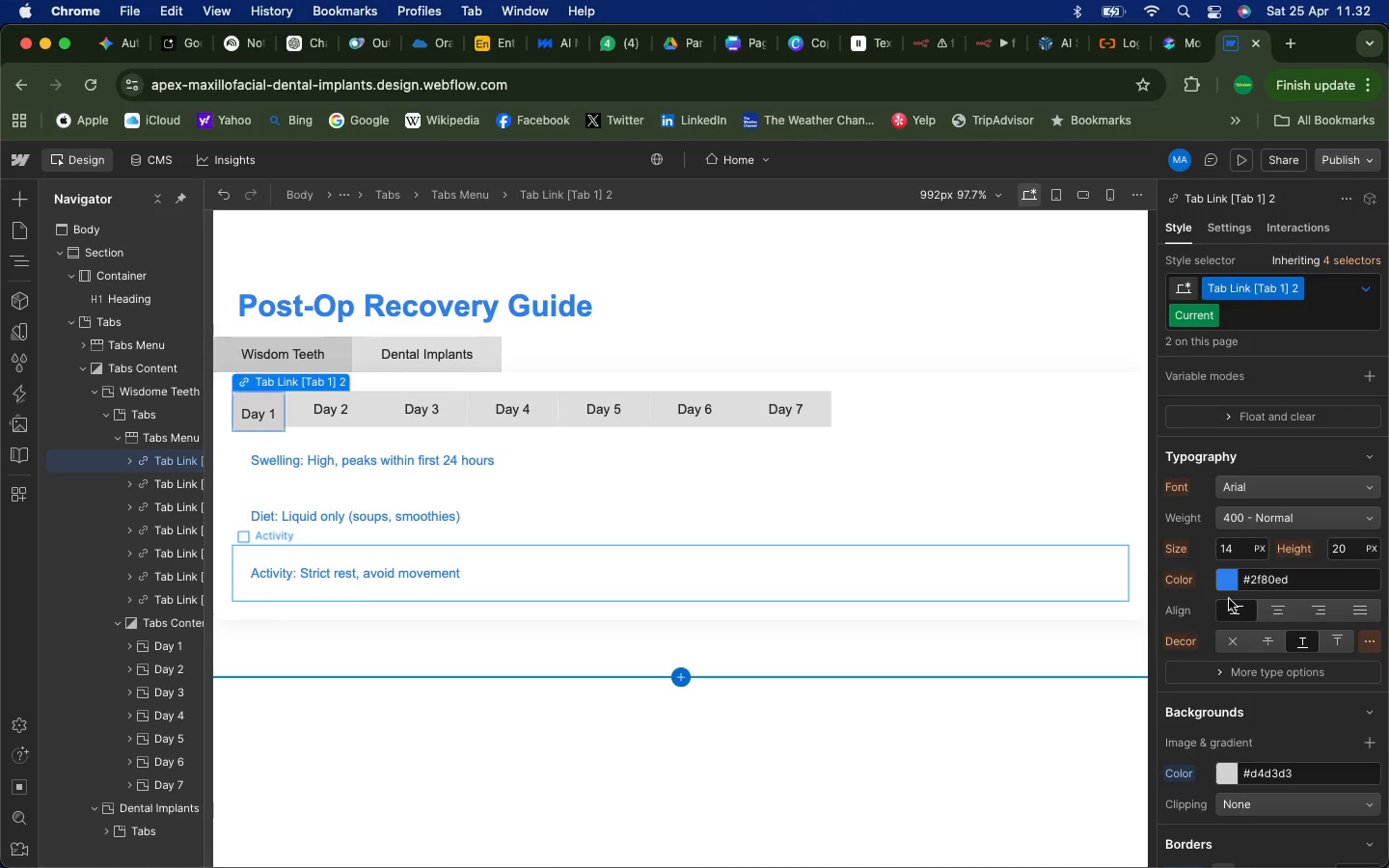 
scroll: coordinate [1293, 648], scroll_direction: down, amount: 57.0
 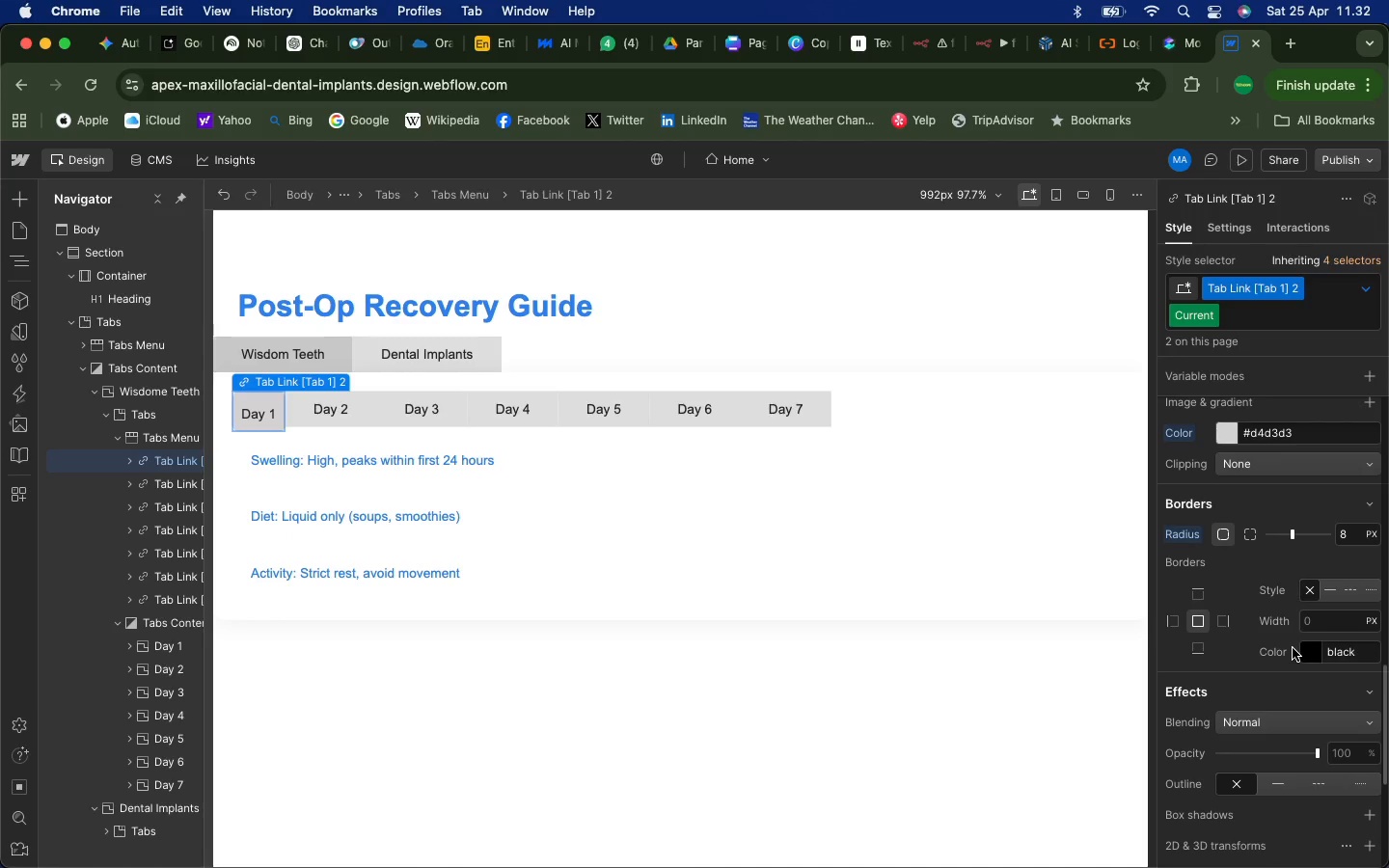 
left_click([176, 484])
 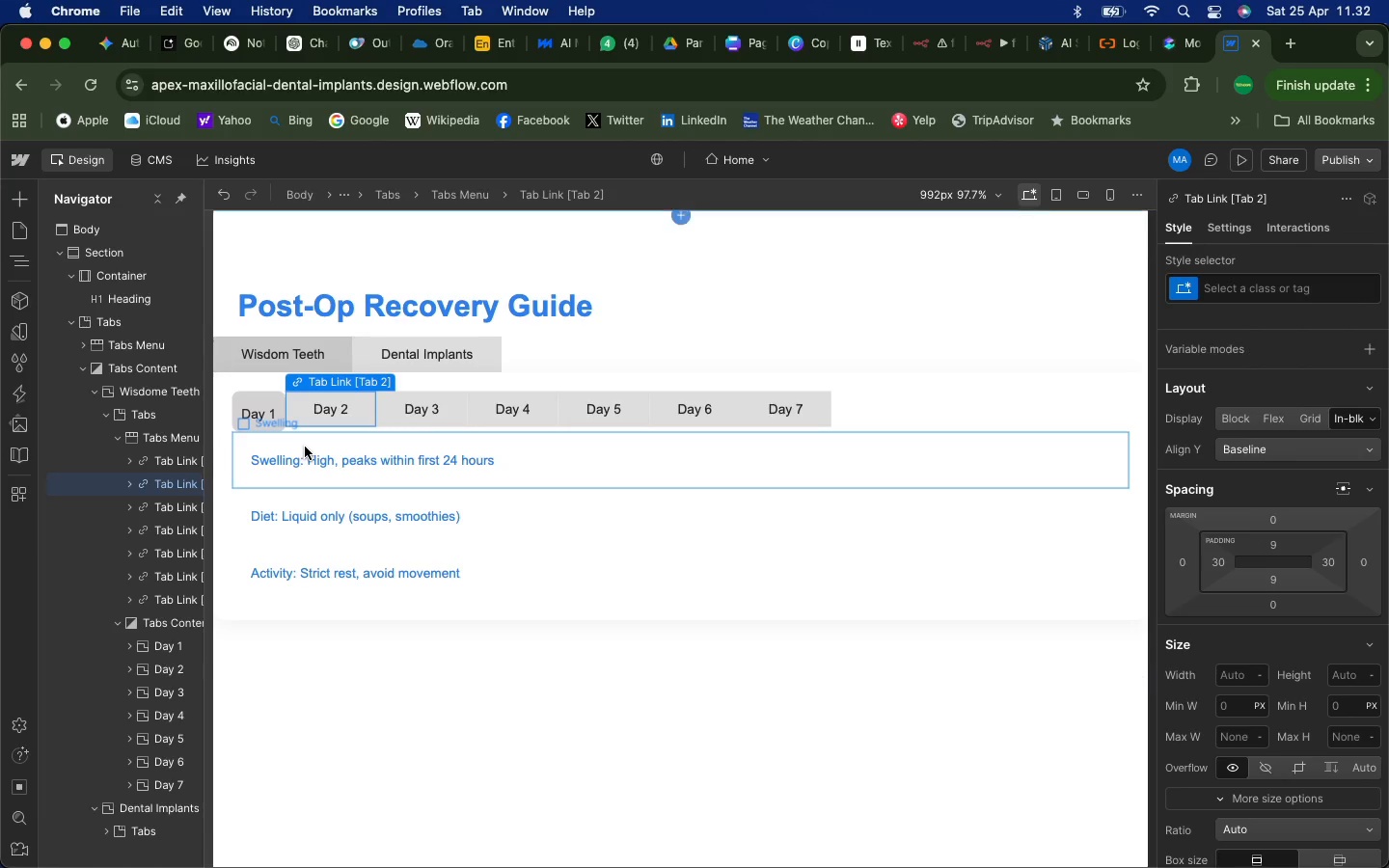 
scroll: coordinate [1288, 650], scroll_direction: up, amount: 149.0
 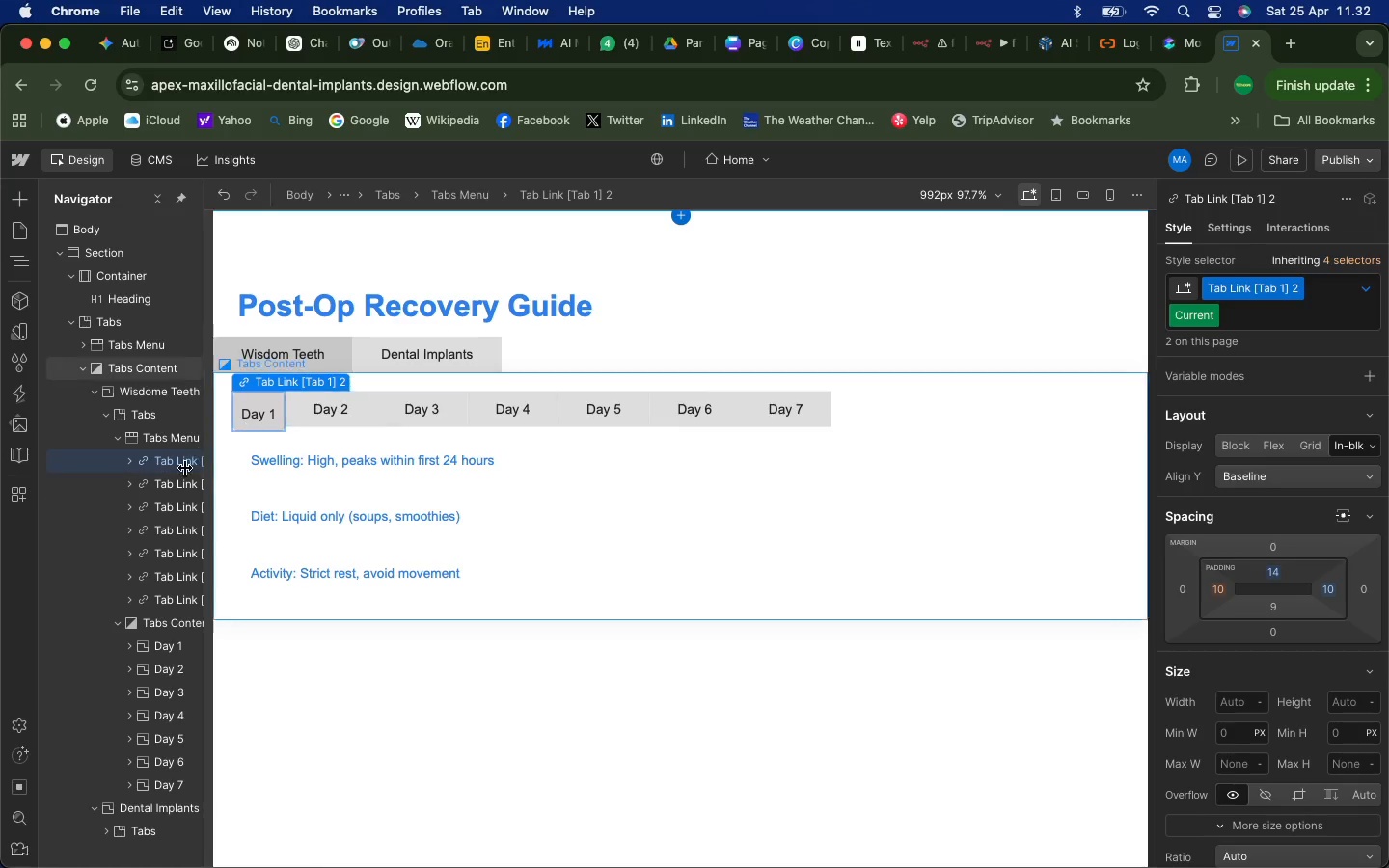 
wait(10.85)
 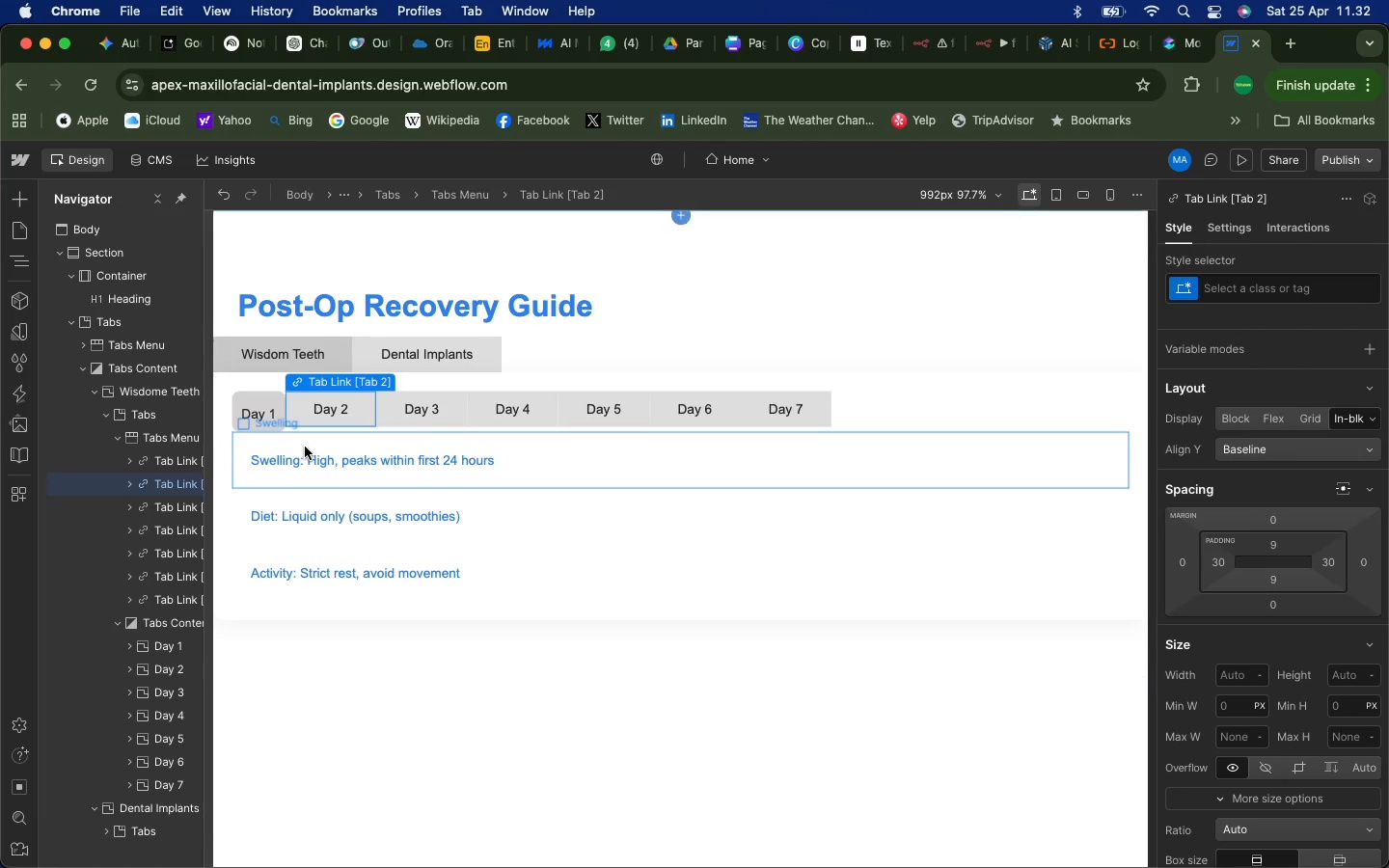 
left_click([165, 460])
 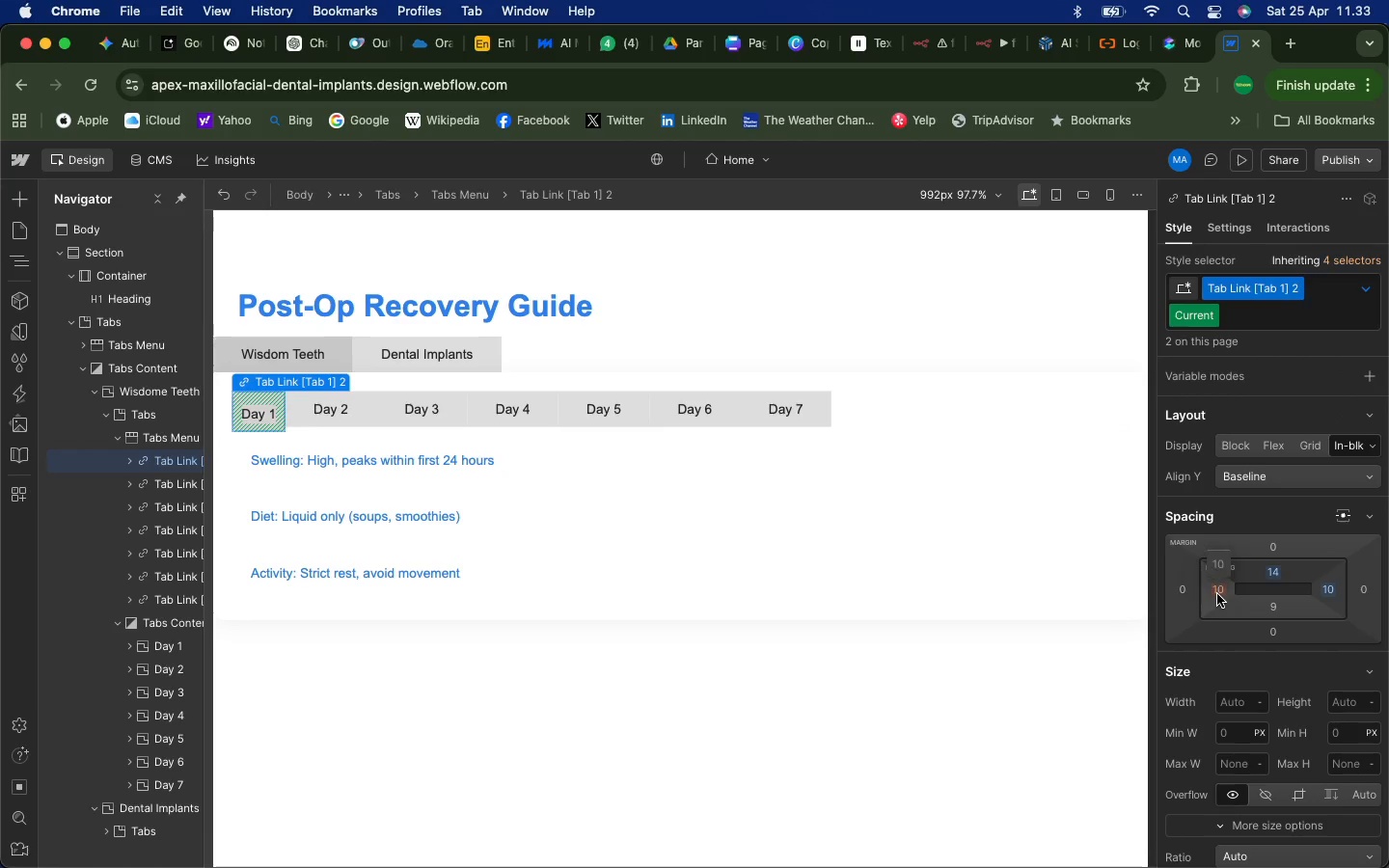 
key(3)
 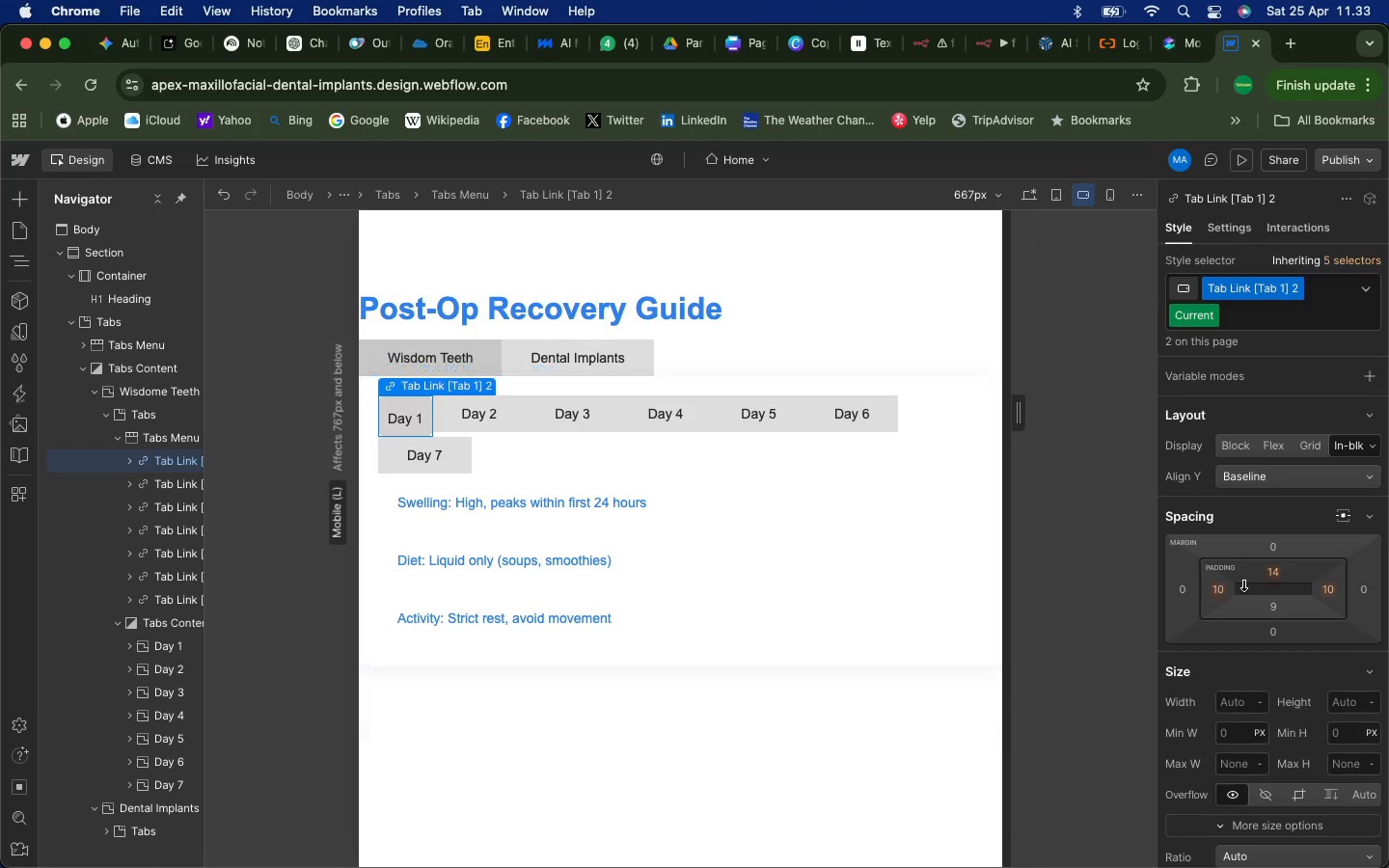 
left_click([1219, 591])
 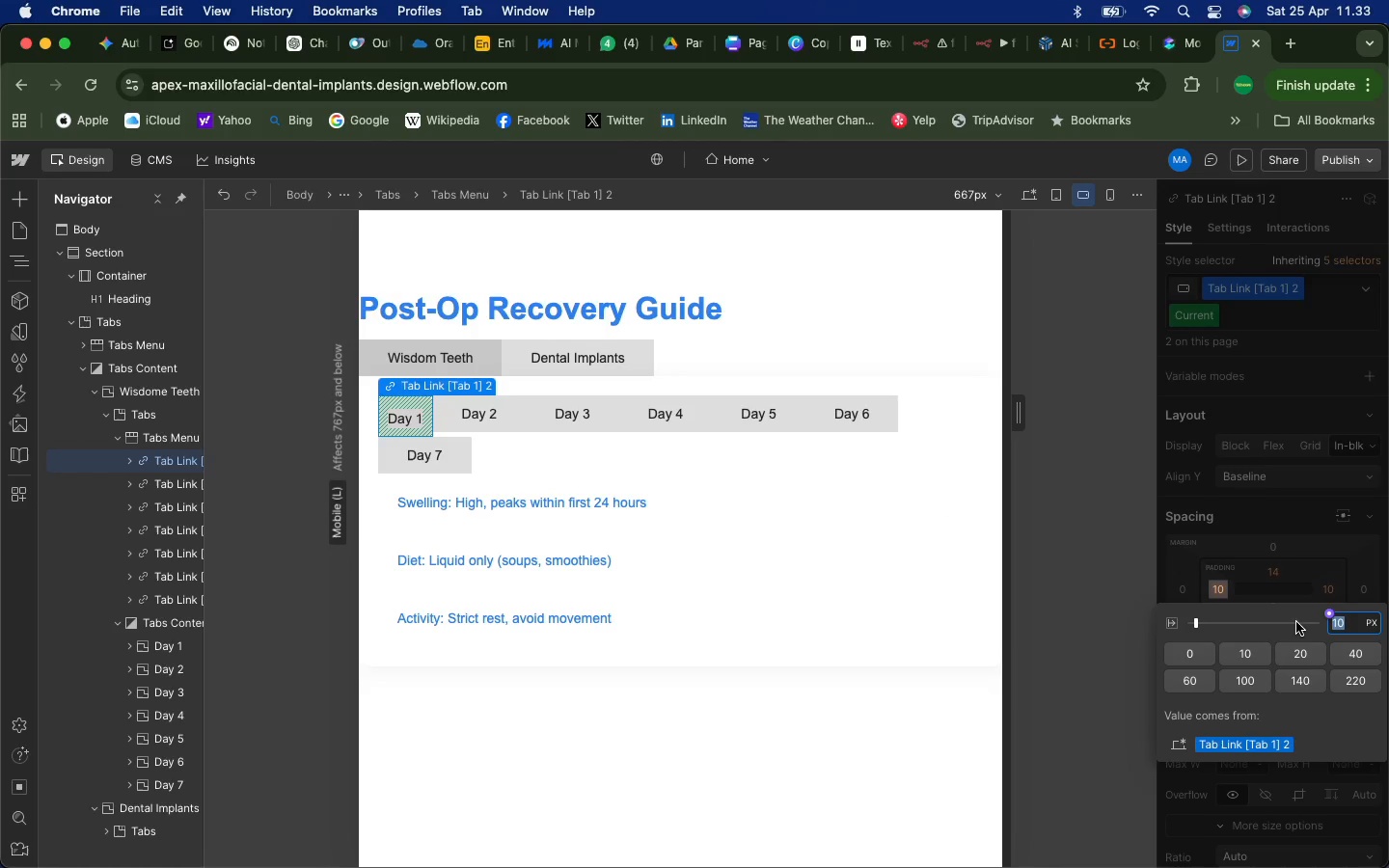 
type(30)
 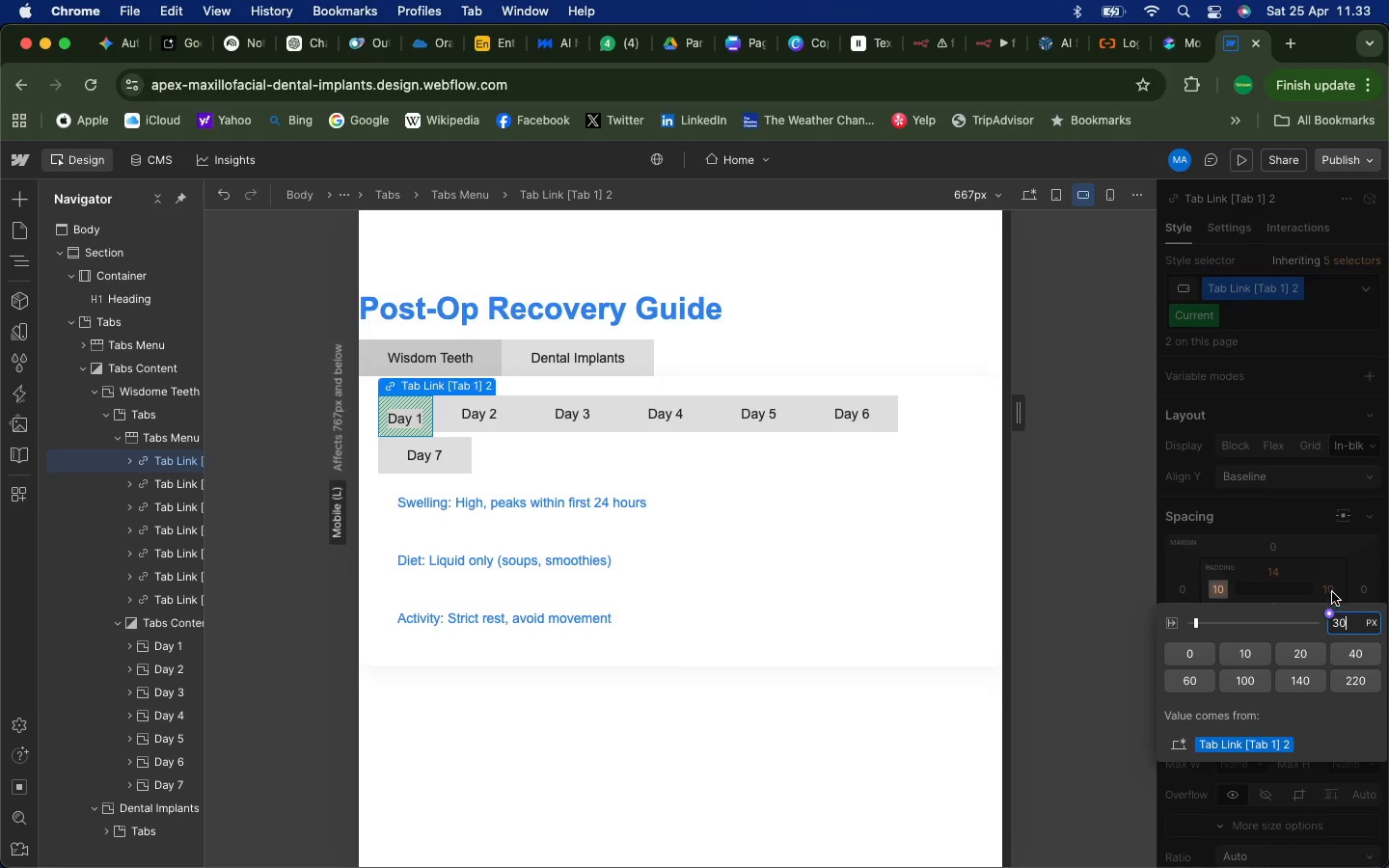 
left_click([1331, 587])
 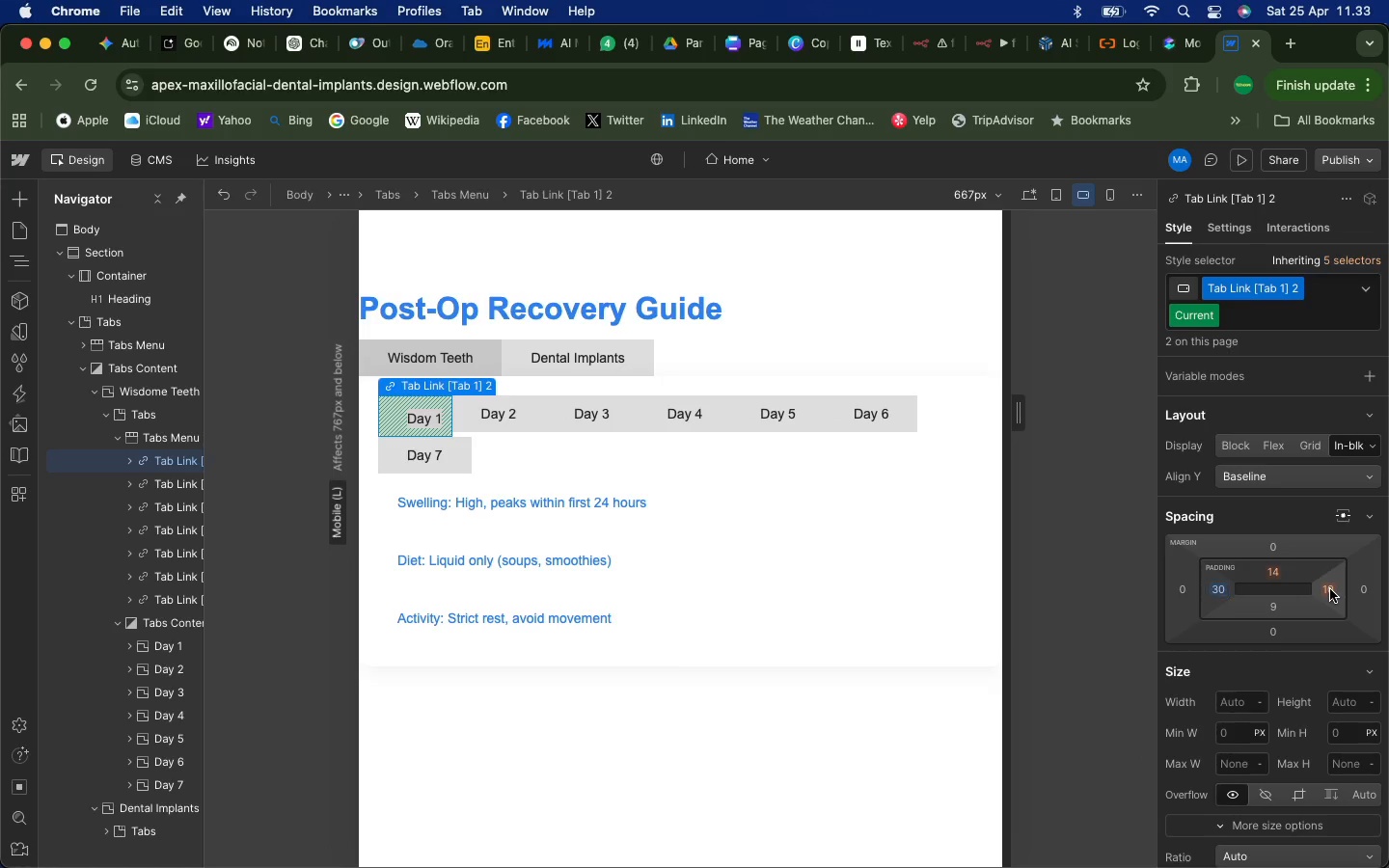 
left_click([1330, 589])
 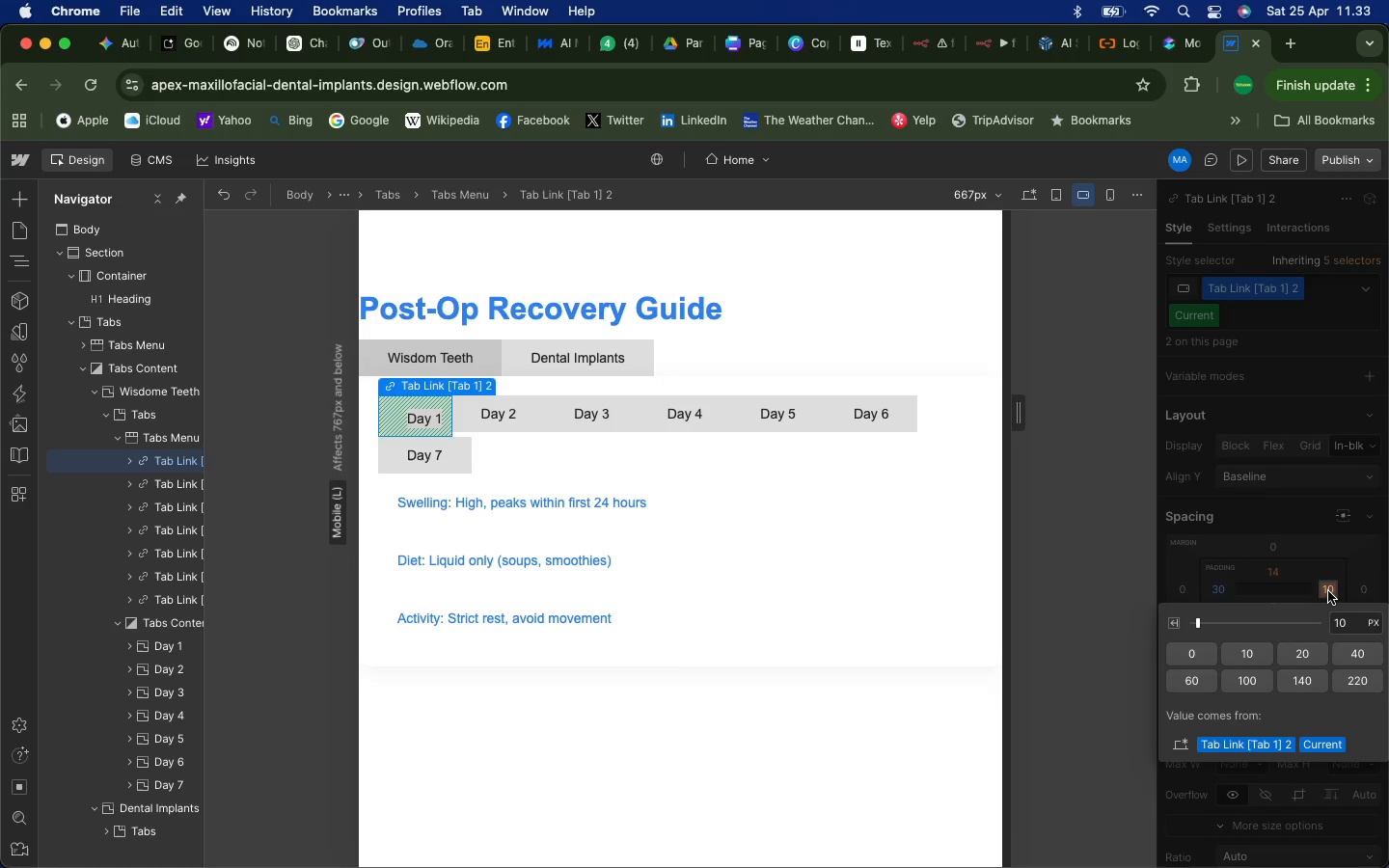 
double_click([1328, 591])
 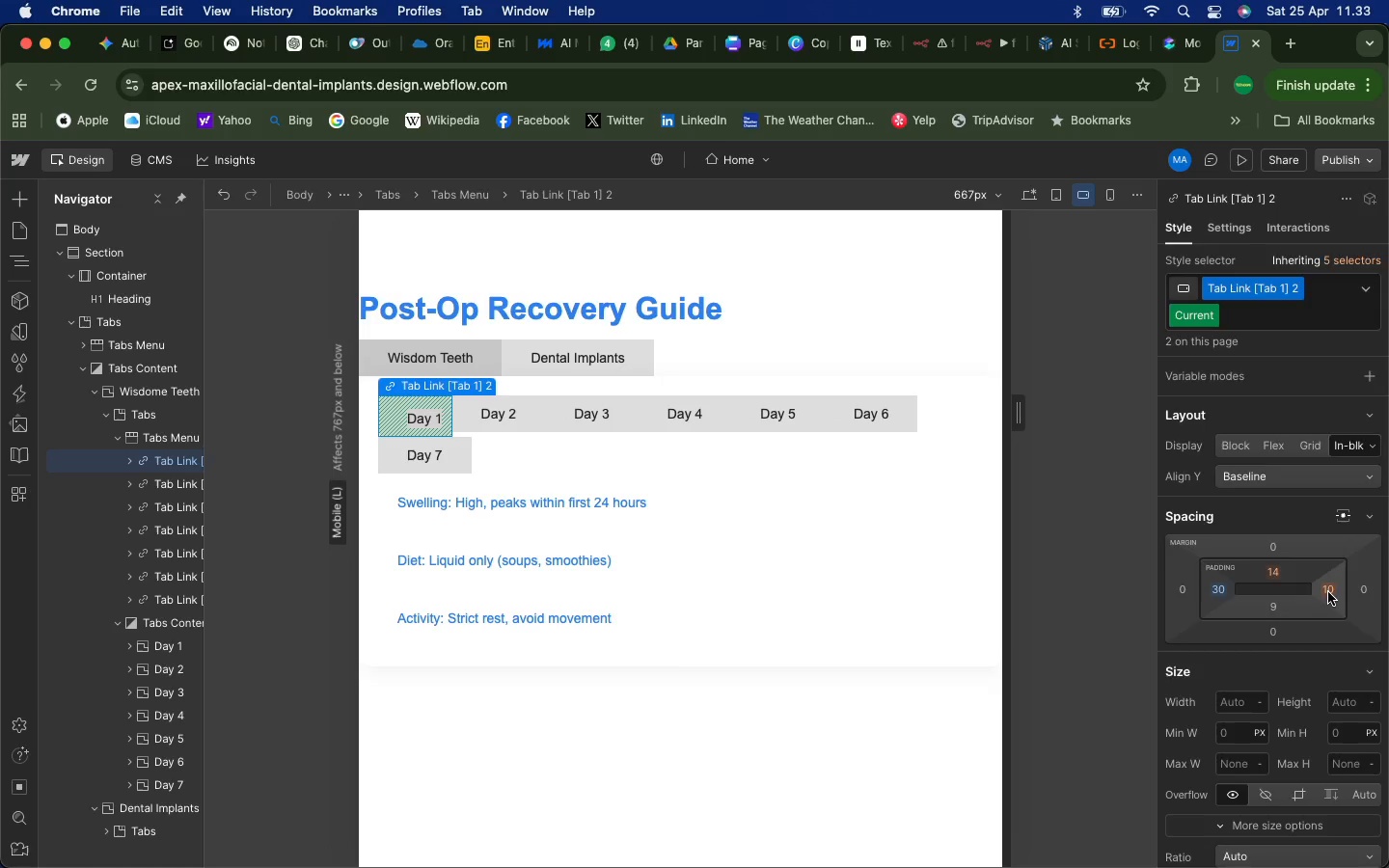 
left_click([1328, 591])
 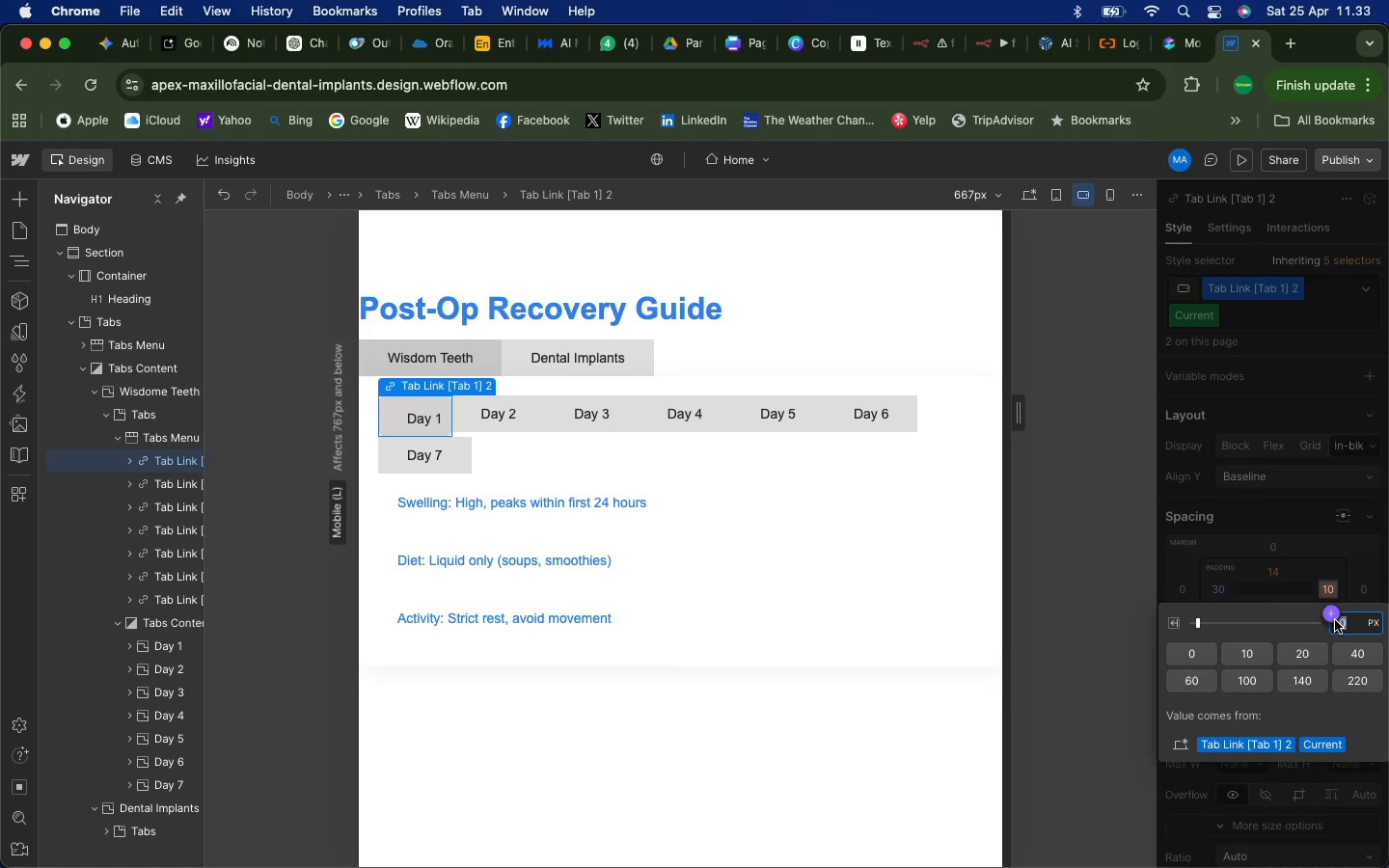 
type(30)
 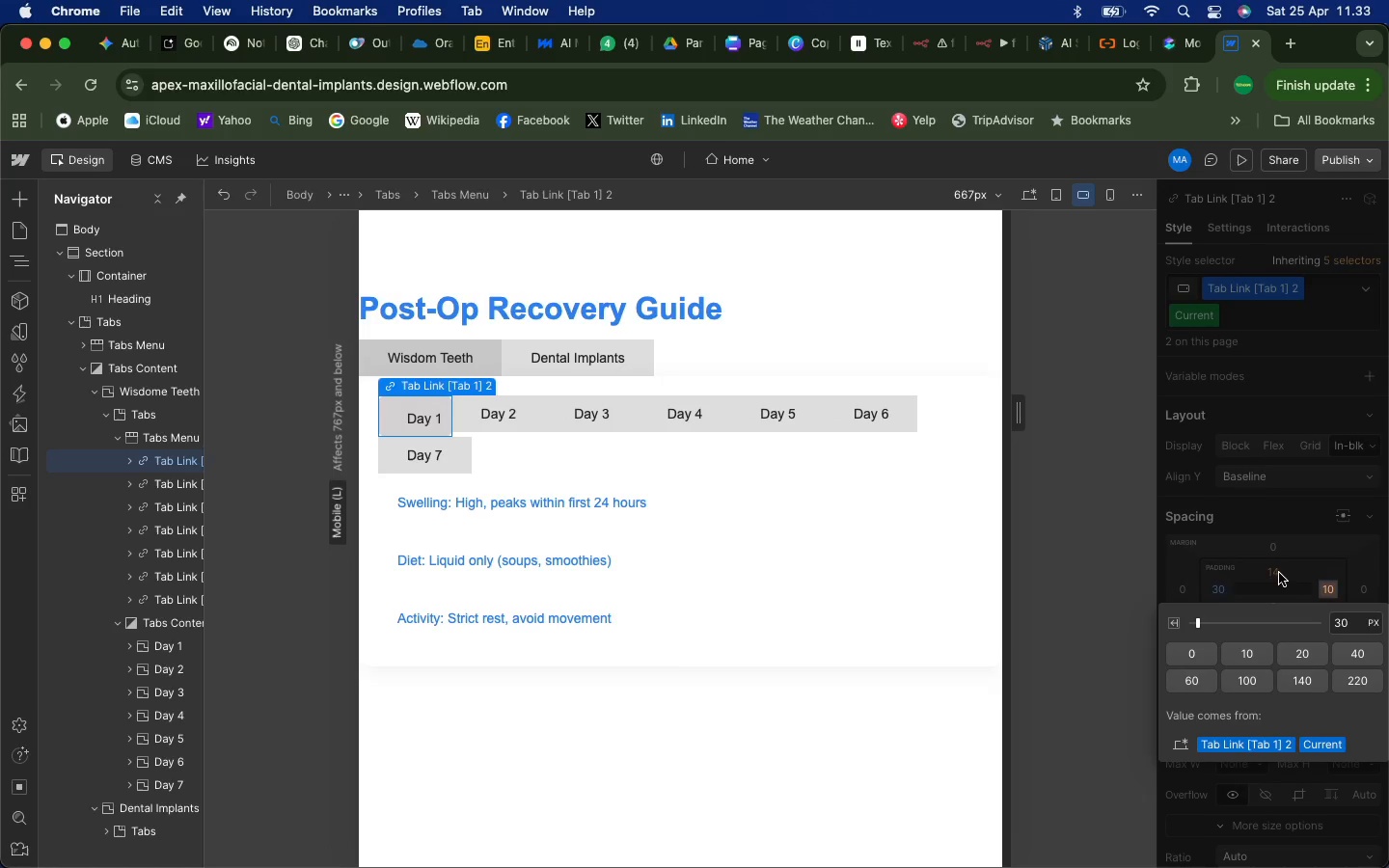 
left_click([1279, 573])
 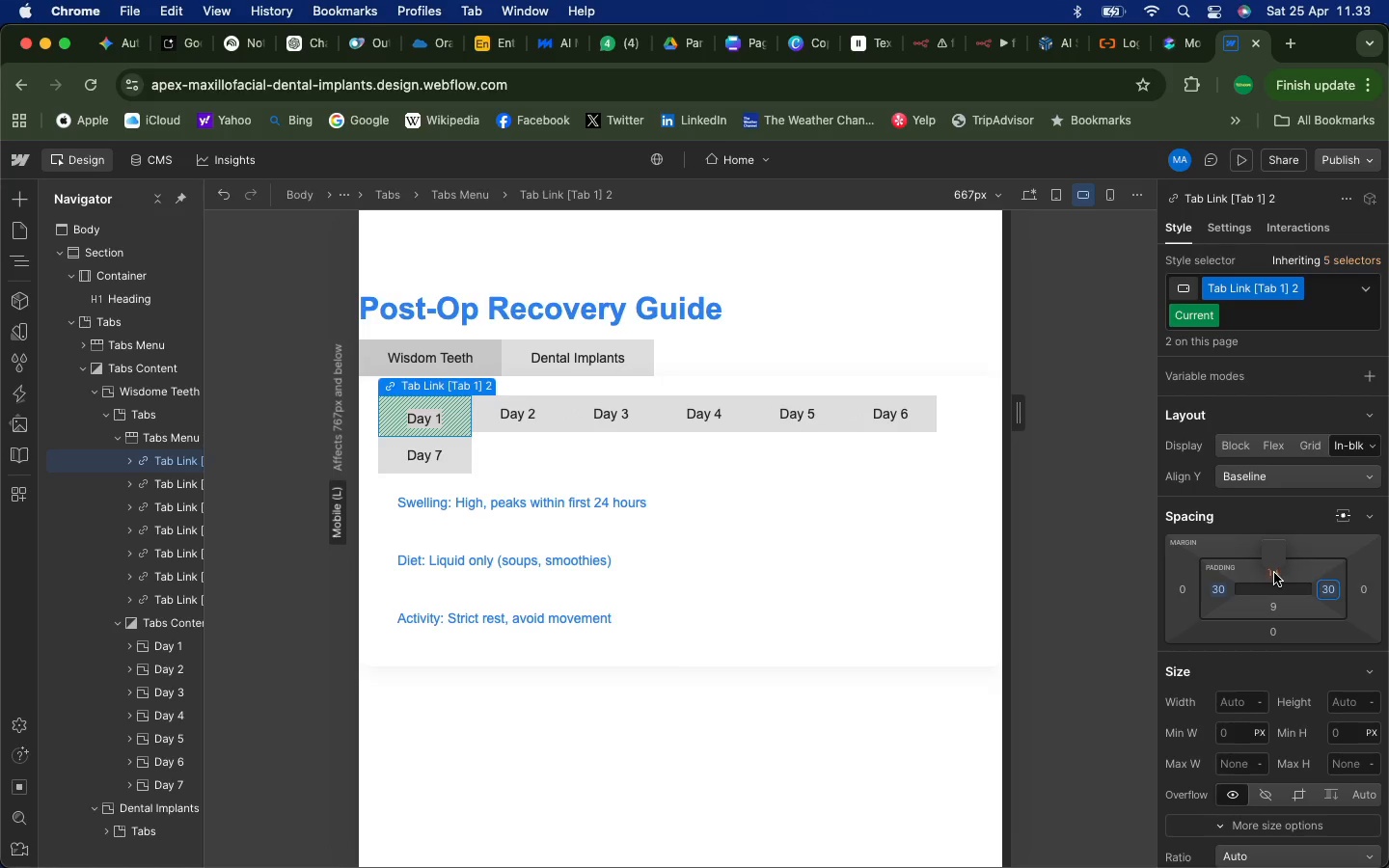 
left_click([1274, 573])
 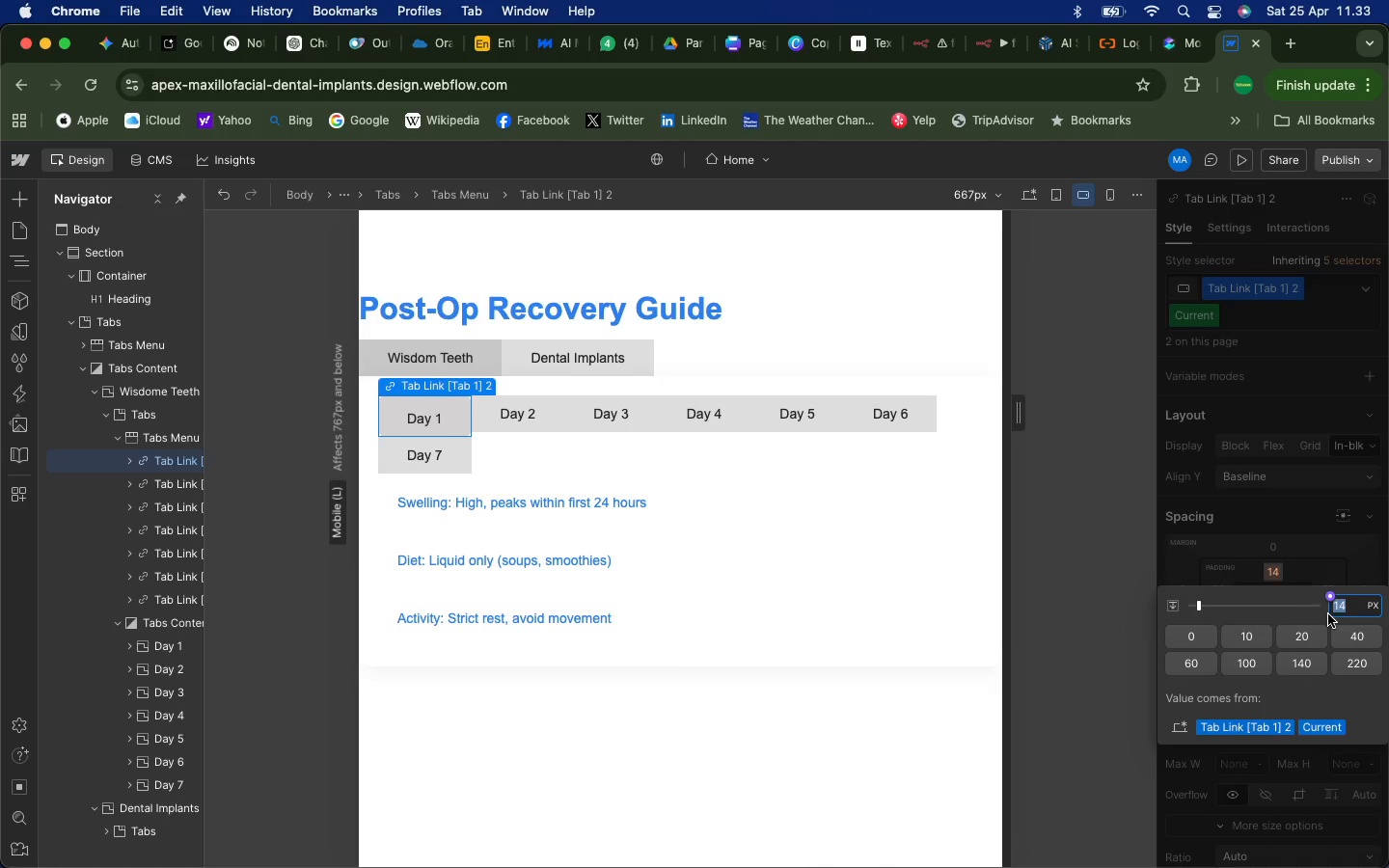 
key(9)
 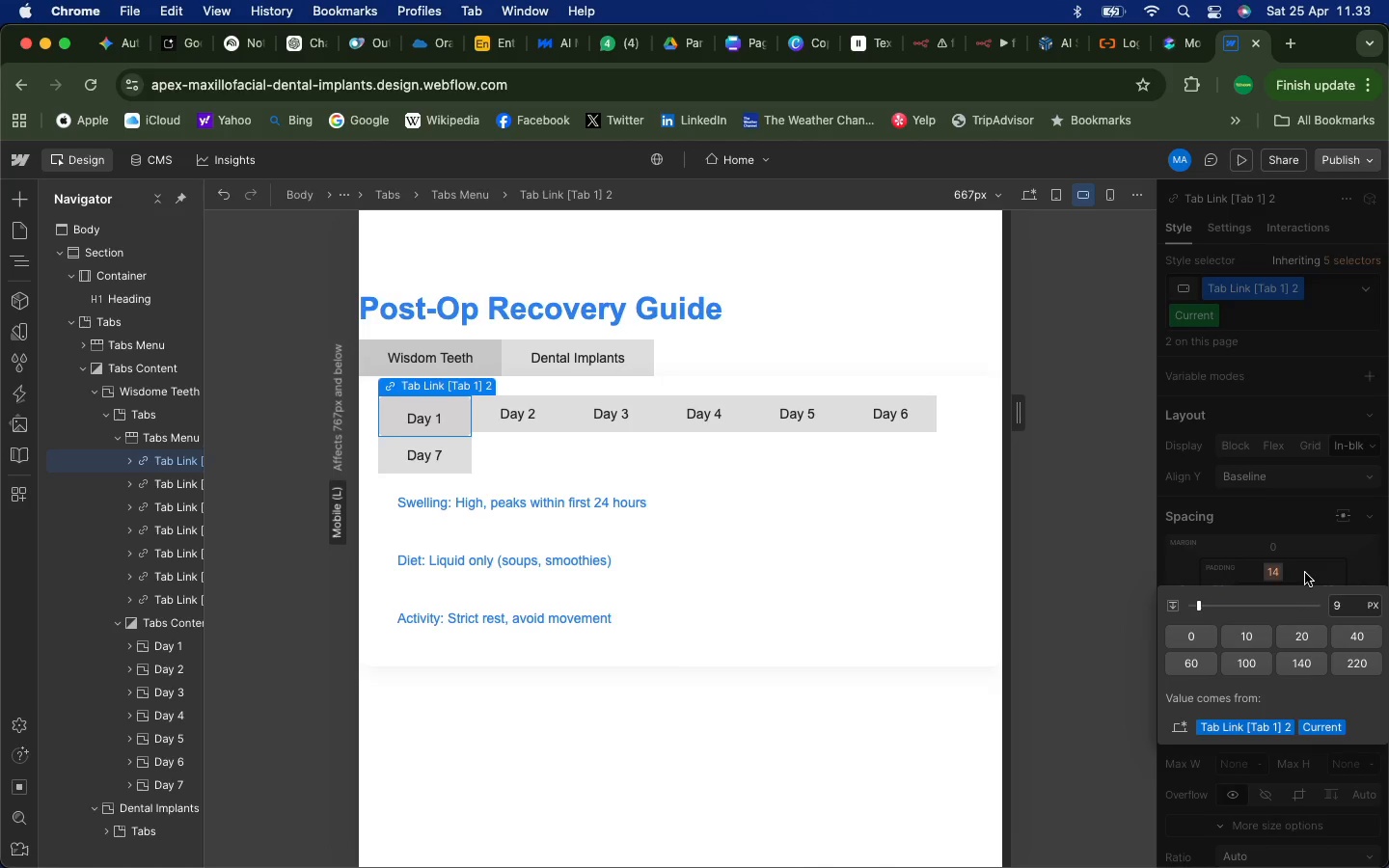 
left_click([1305, 573])
 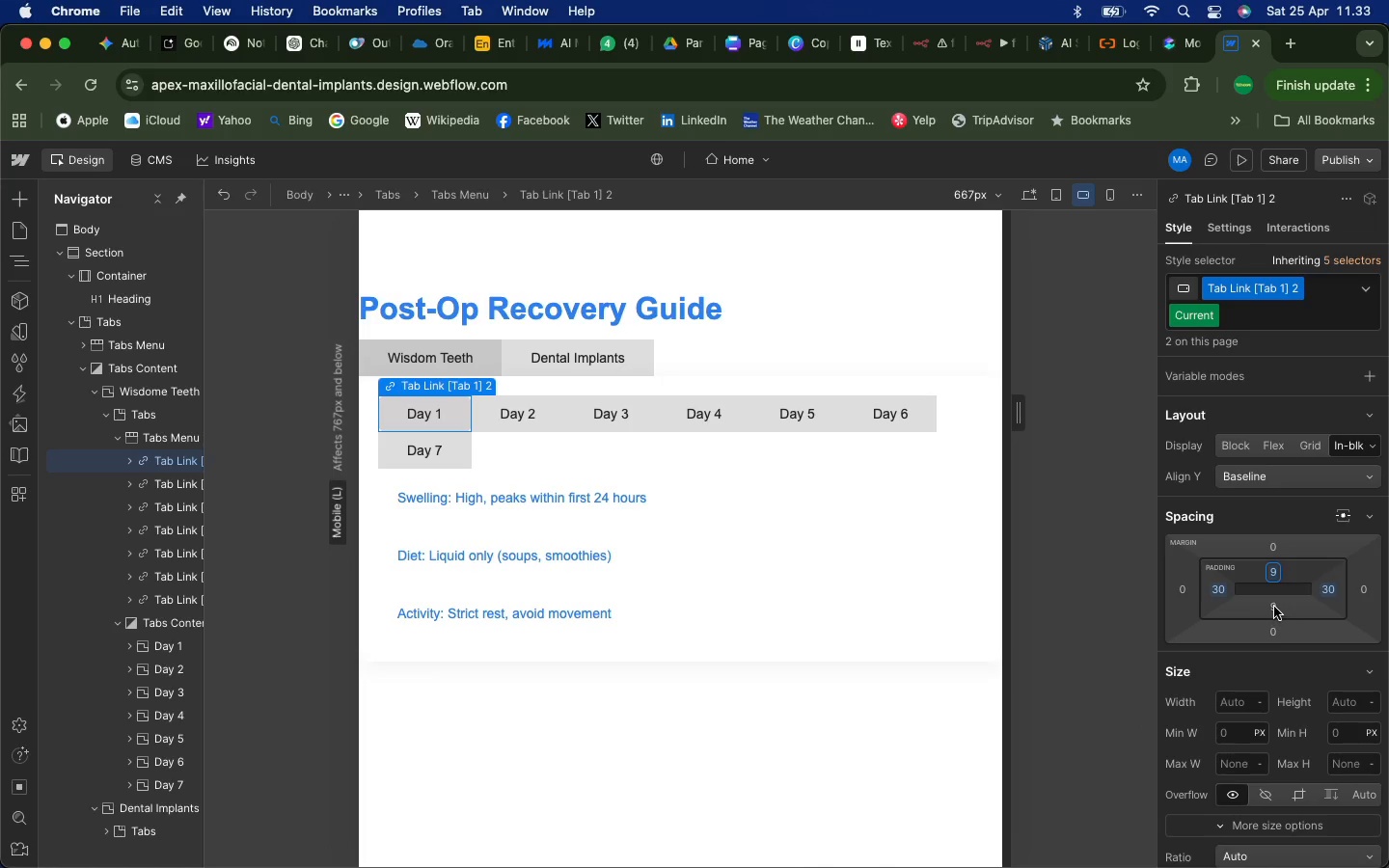 
left_click([1274, 605])
 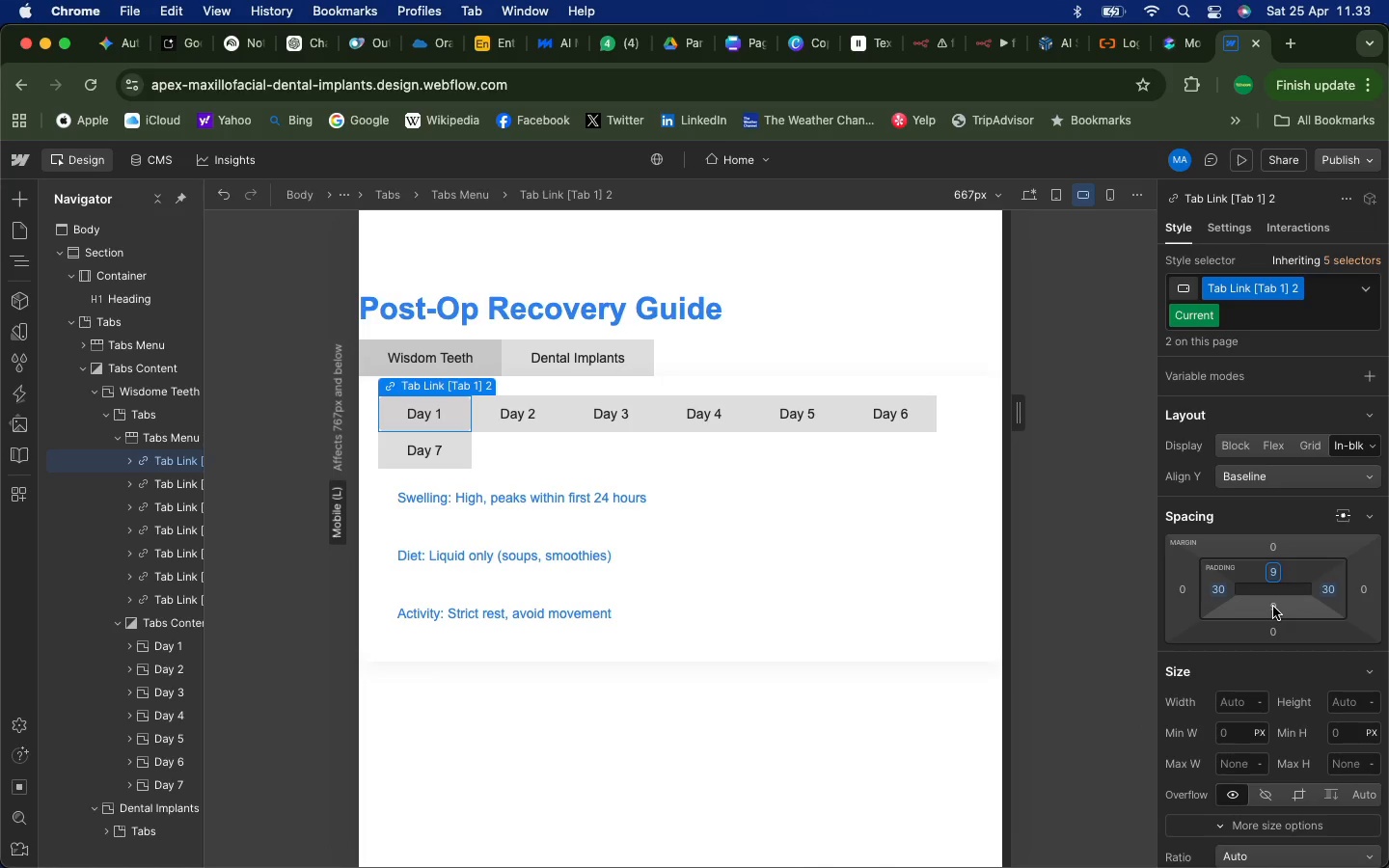 
left_click([1273, 607])
 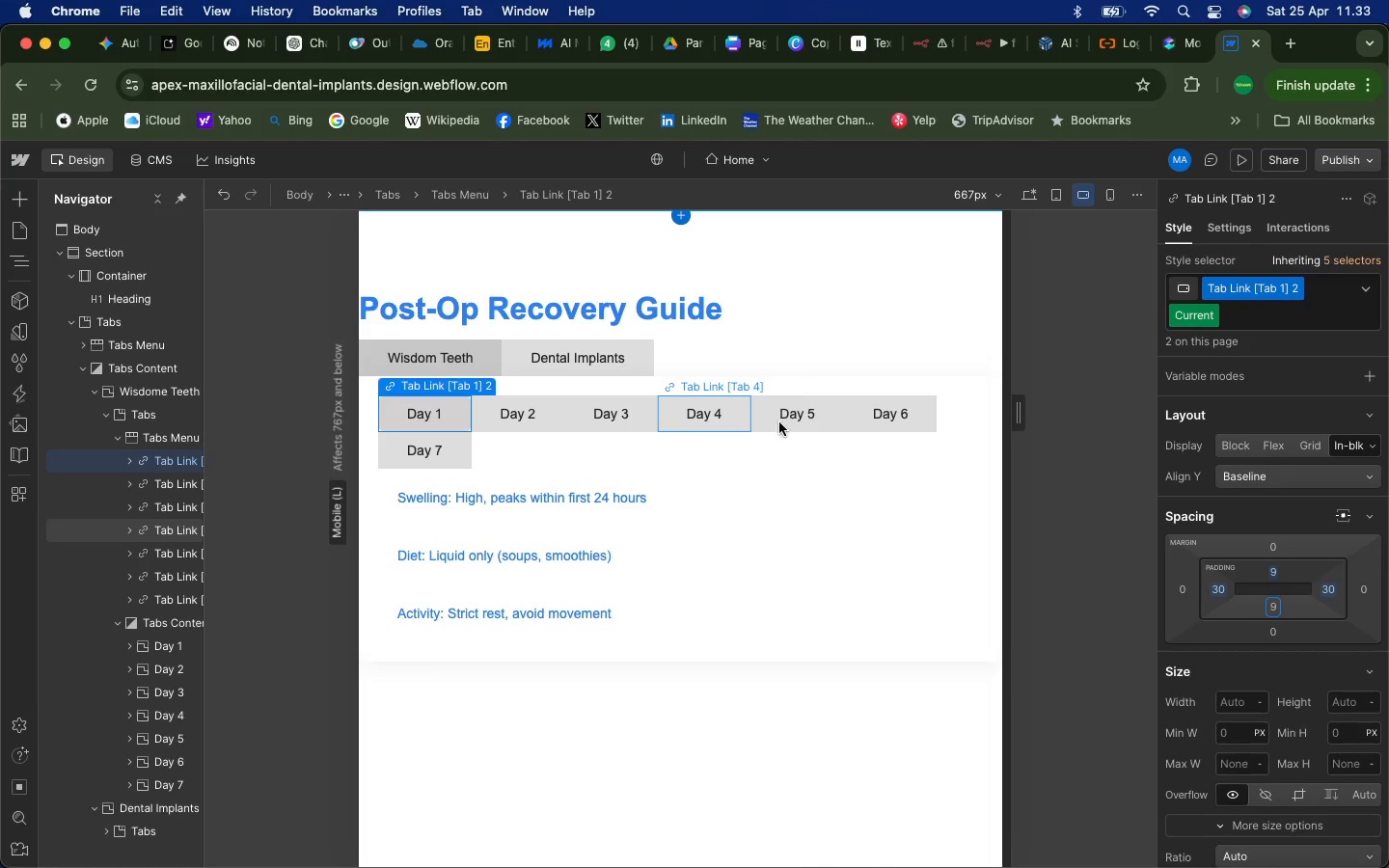 
wait(5.42)
 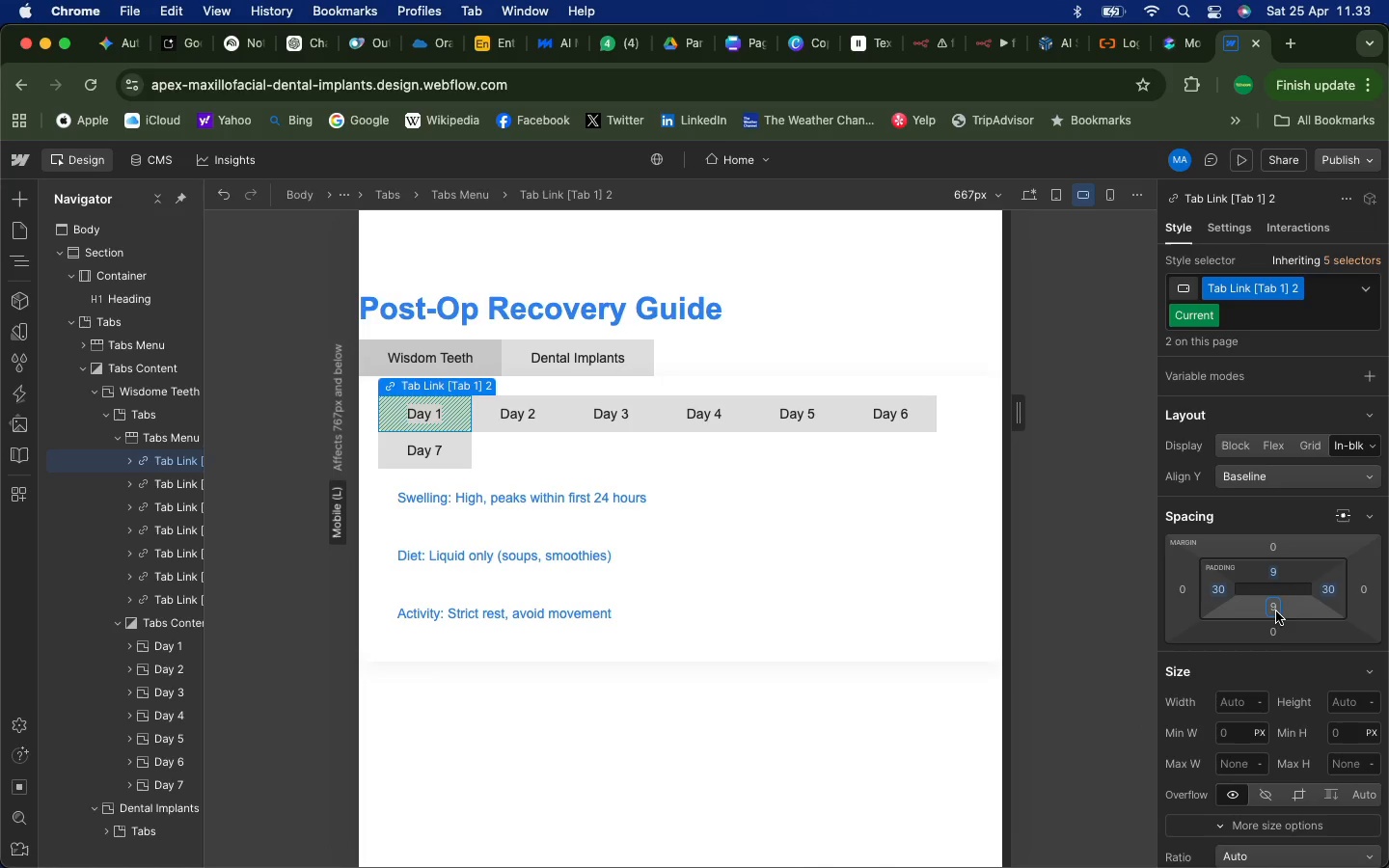 
left_click([1367, 292])
 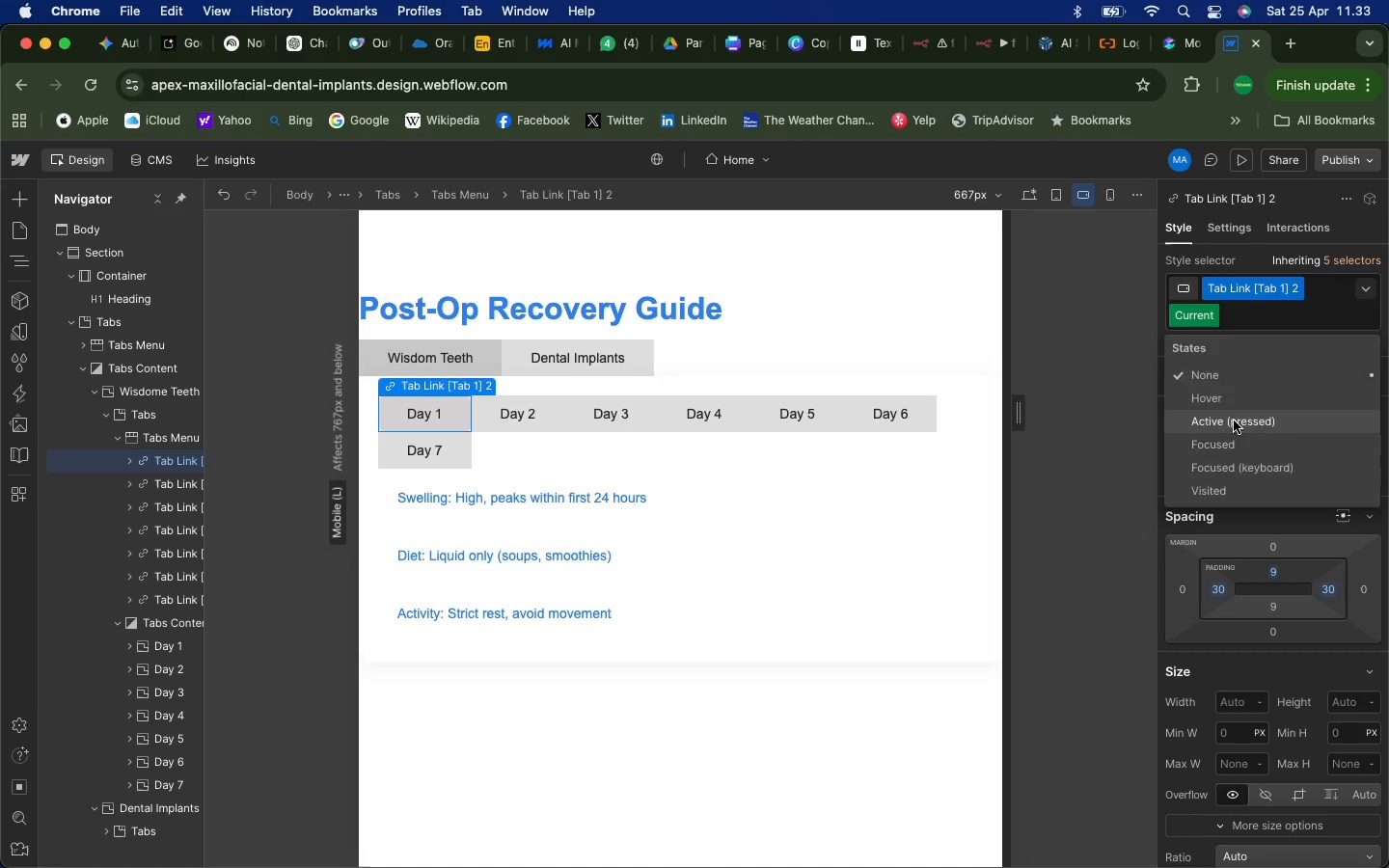 
left_click([1234, 420])
 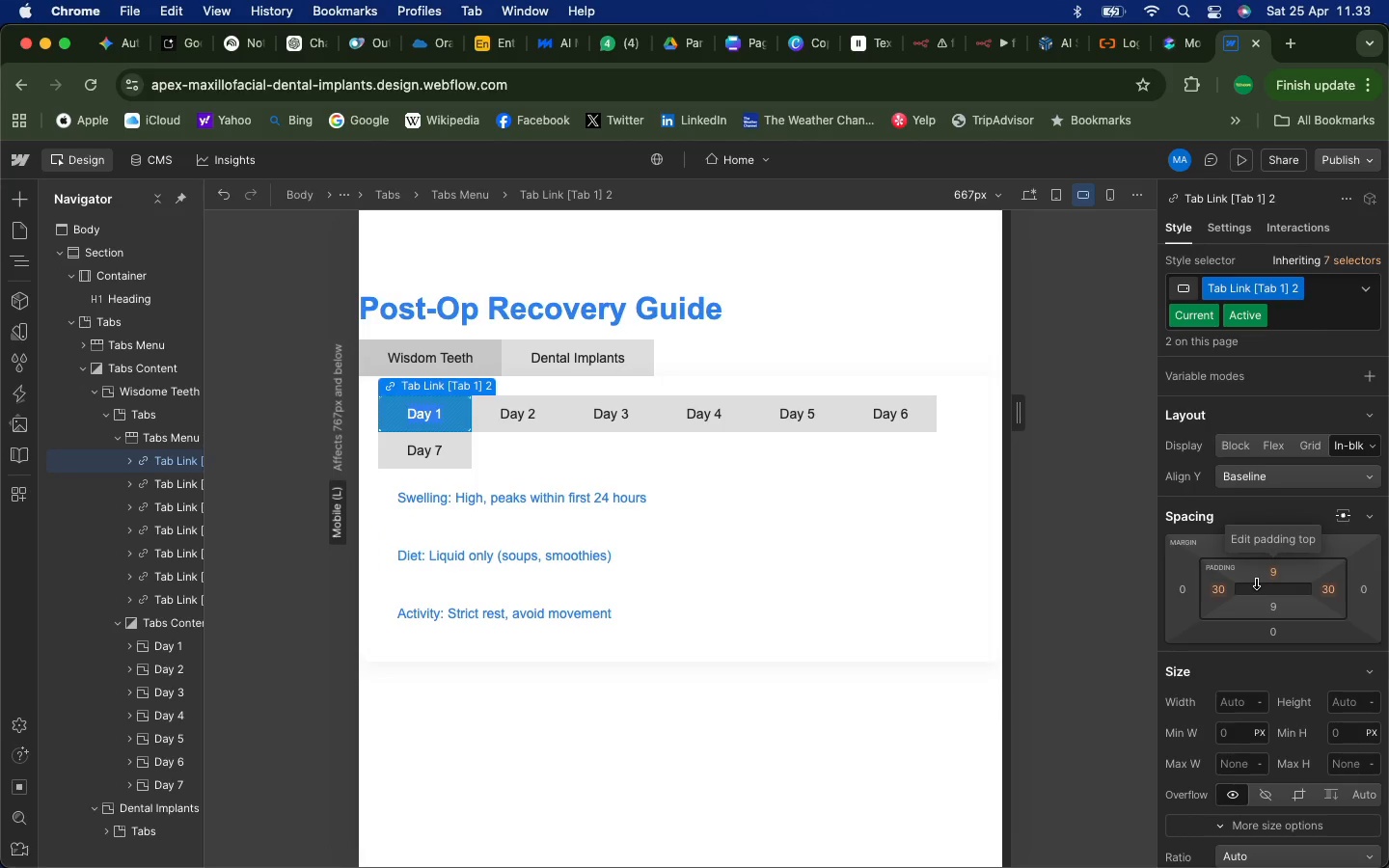 
wait(10.49)
 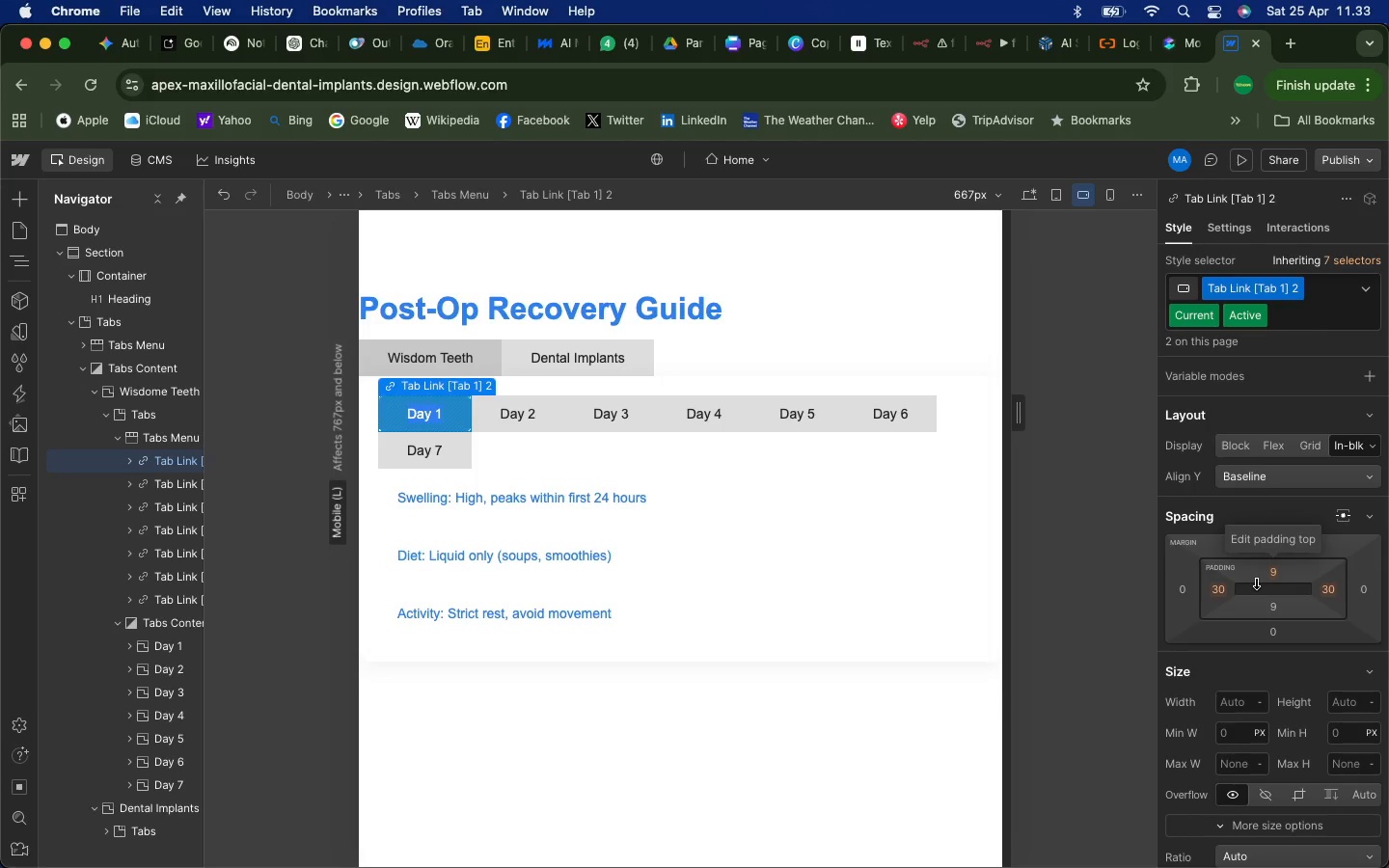 
left_click([1219, 584])
 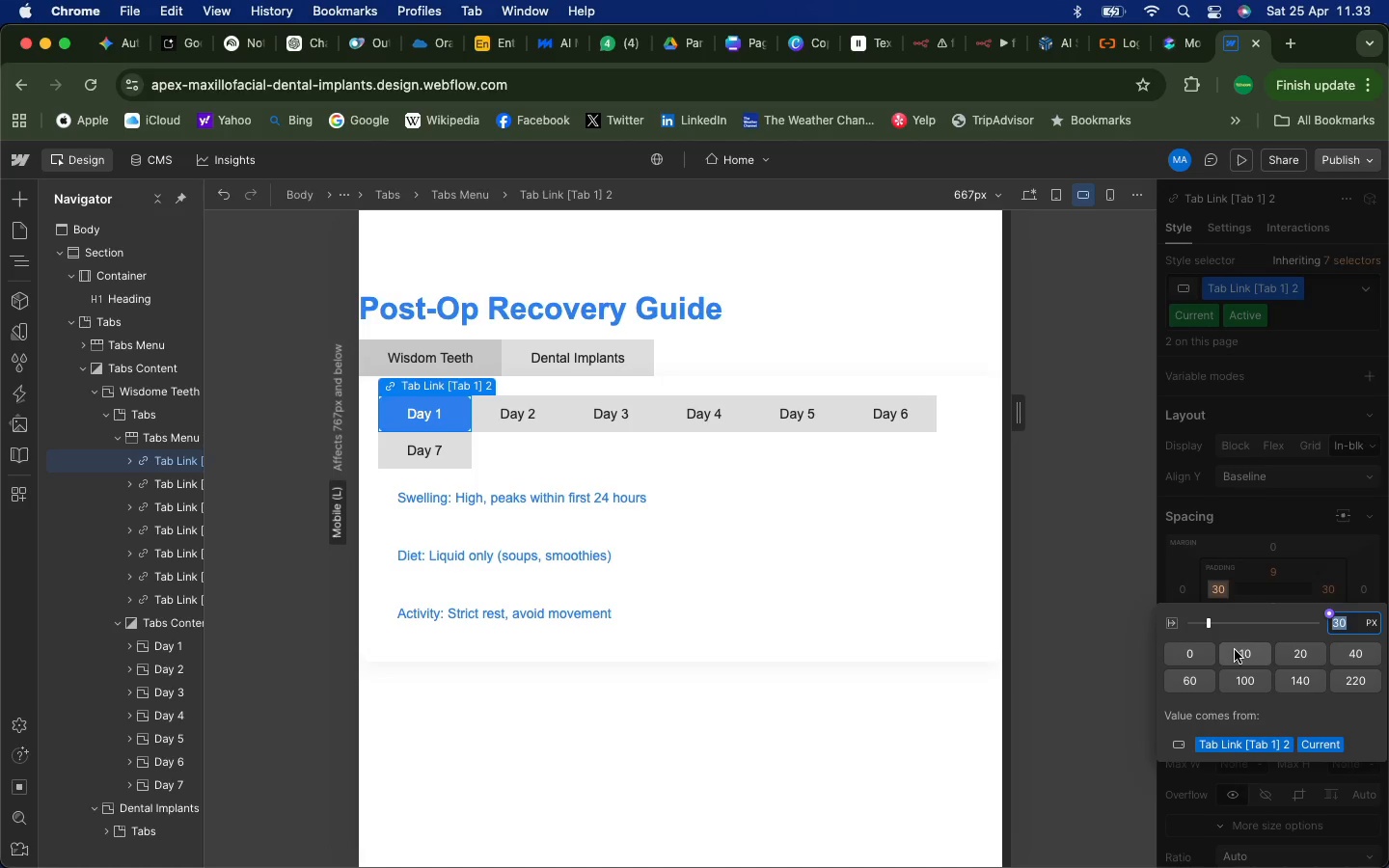 
left_click([1236, 651])
 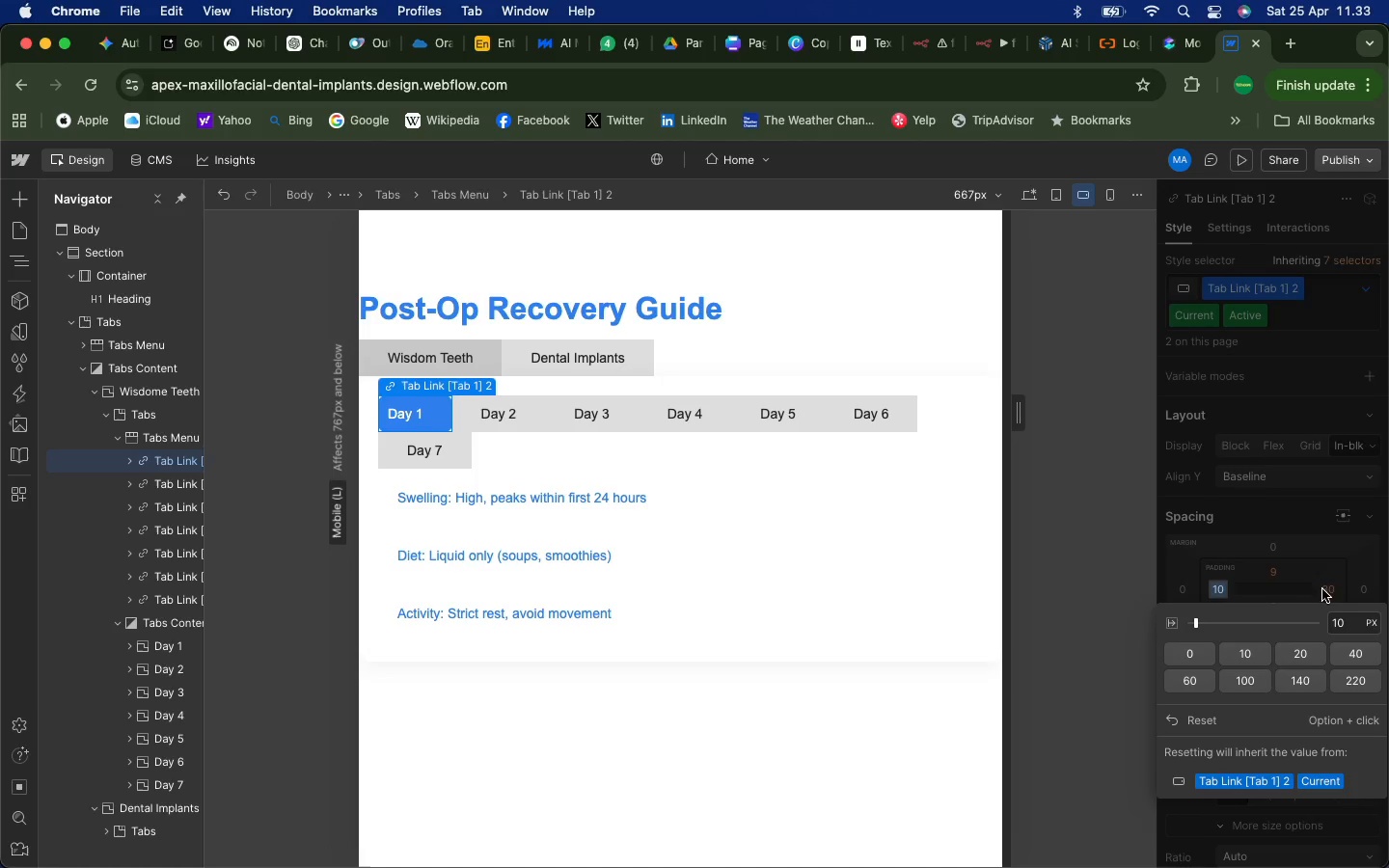 
left_click([1324, 587])
 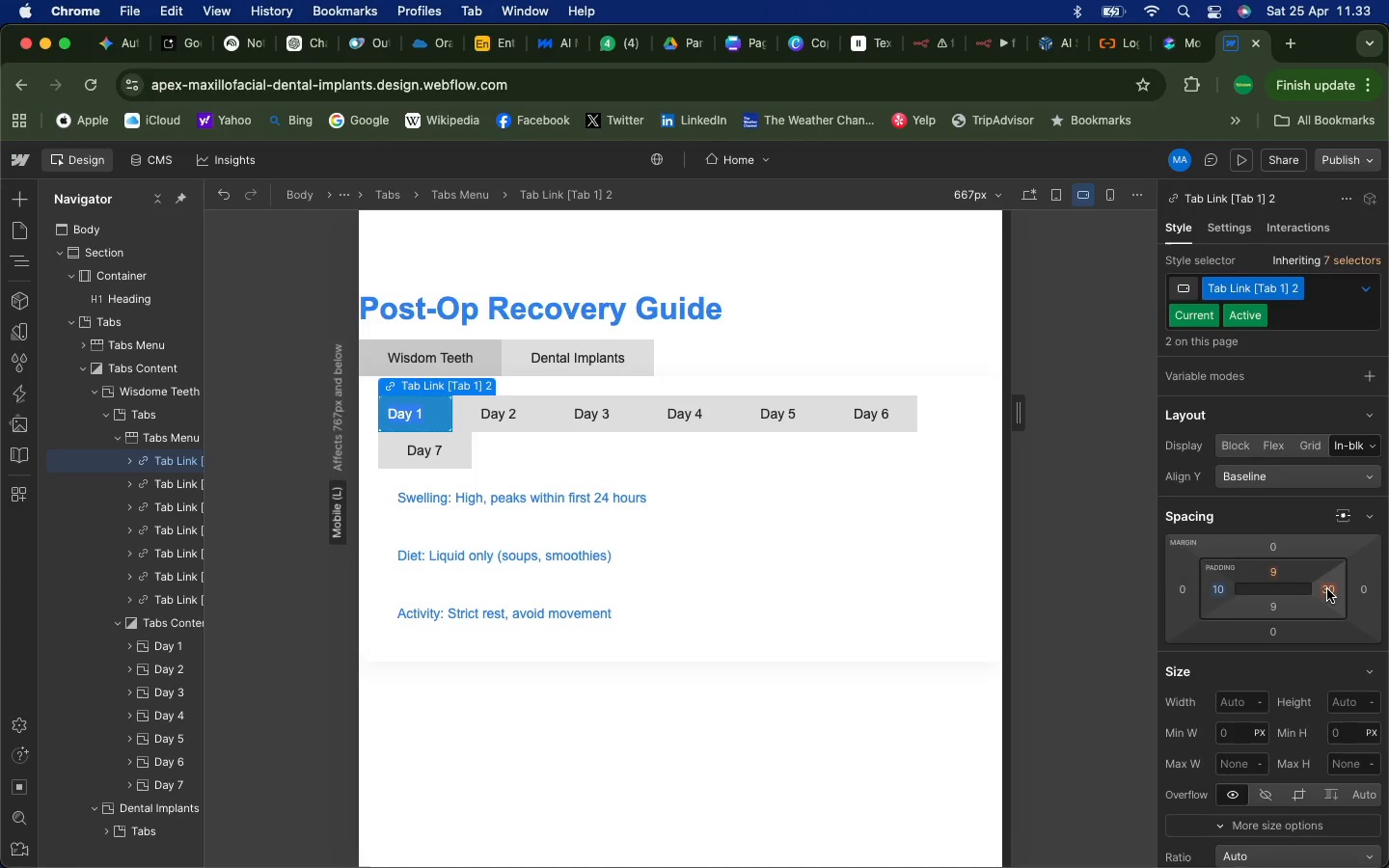 
left_click([1327, 589])
 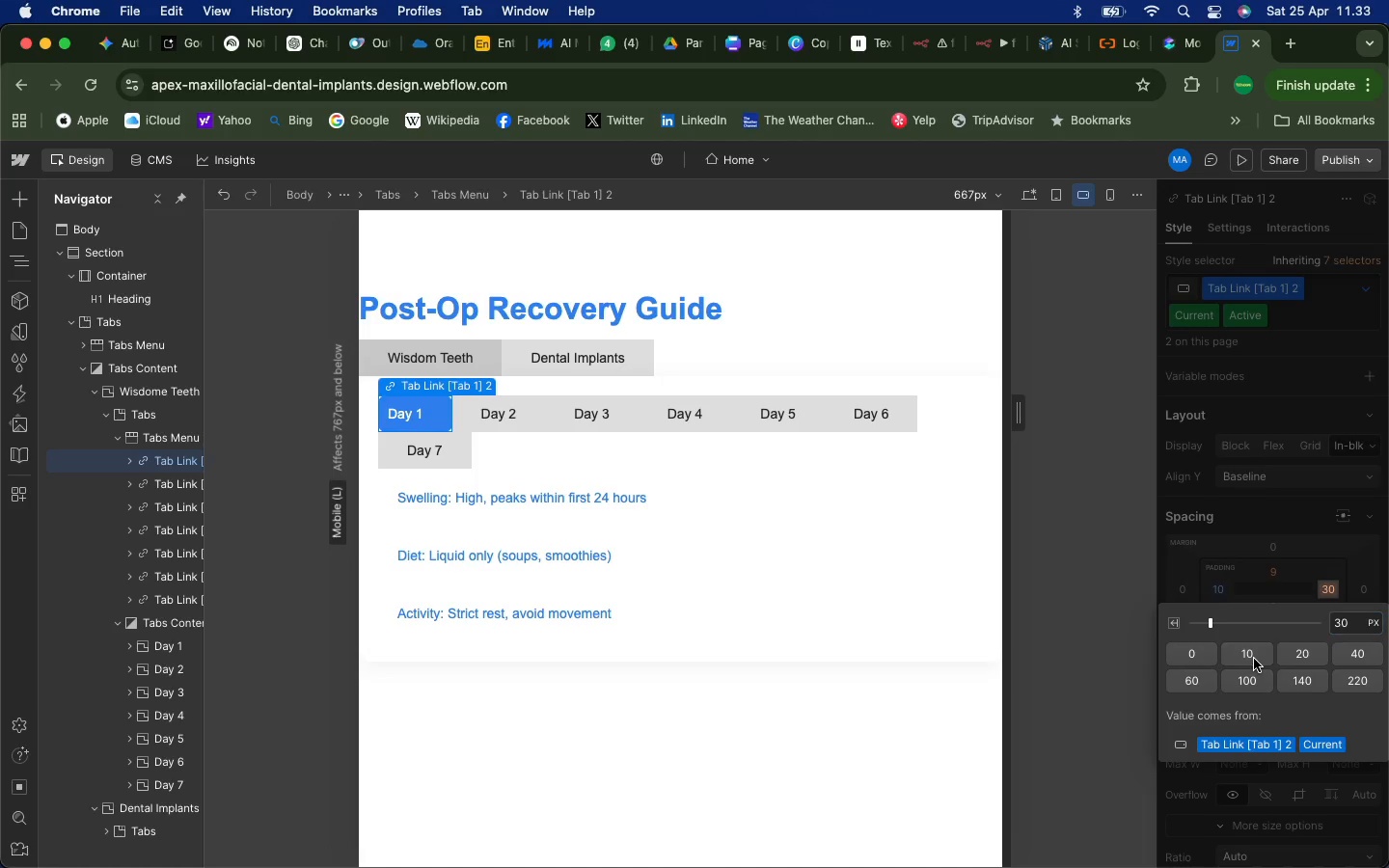 
left_click([1254, 659])
 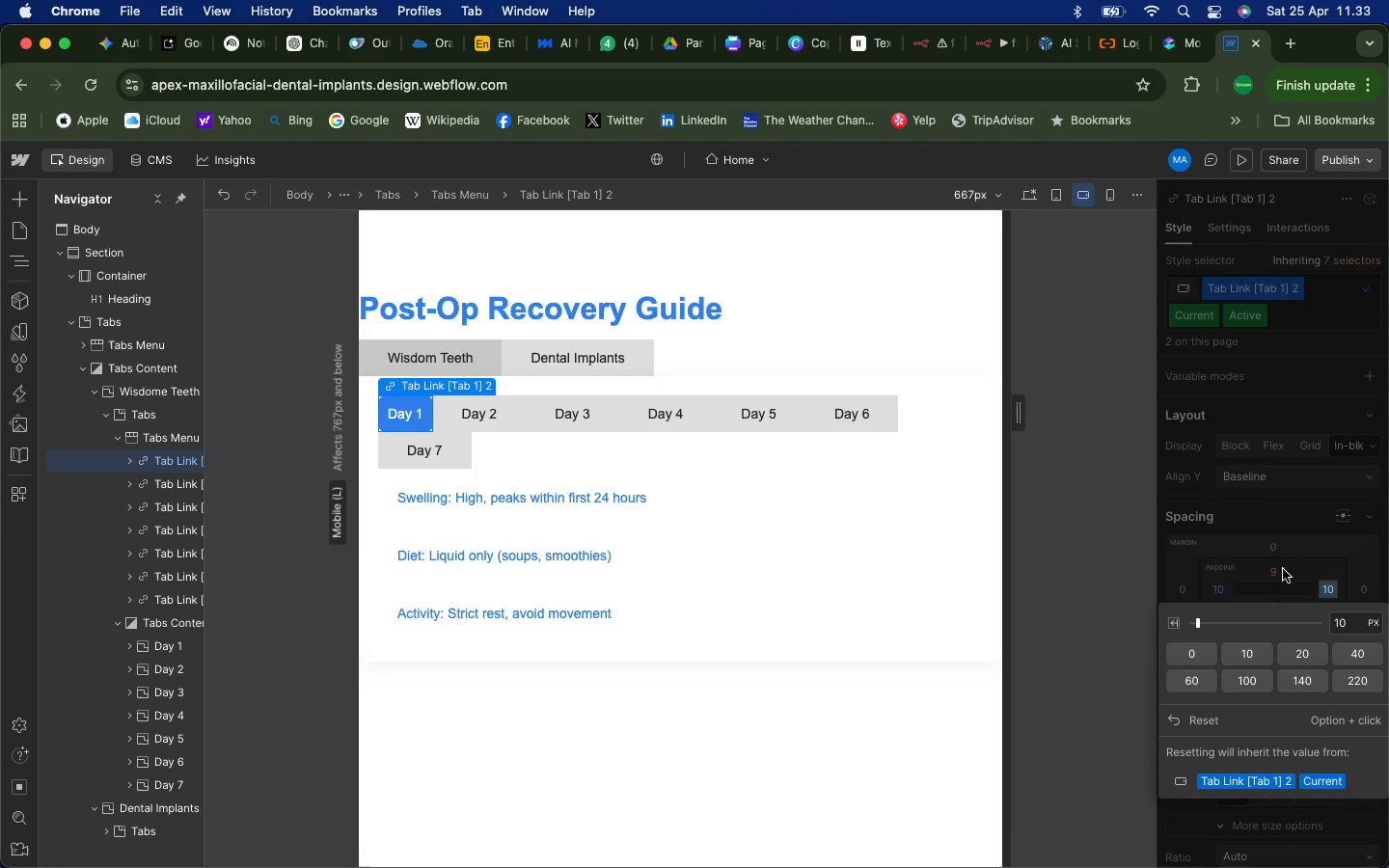 
left_click([1283, 569])
 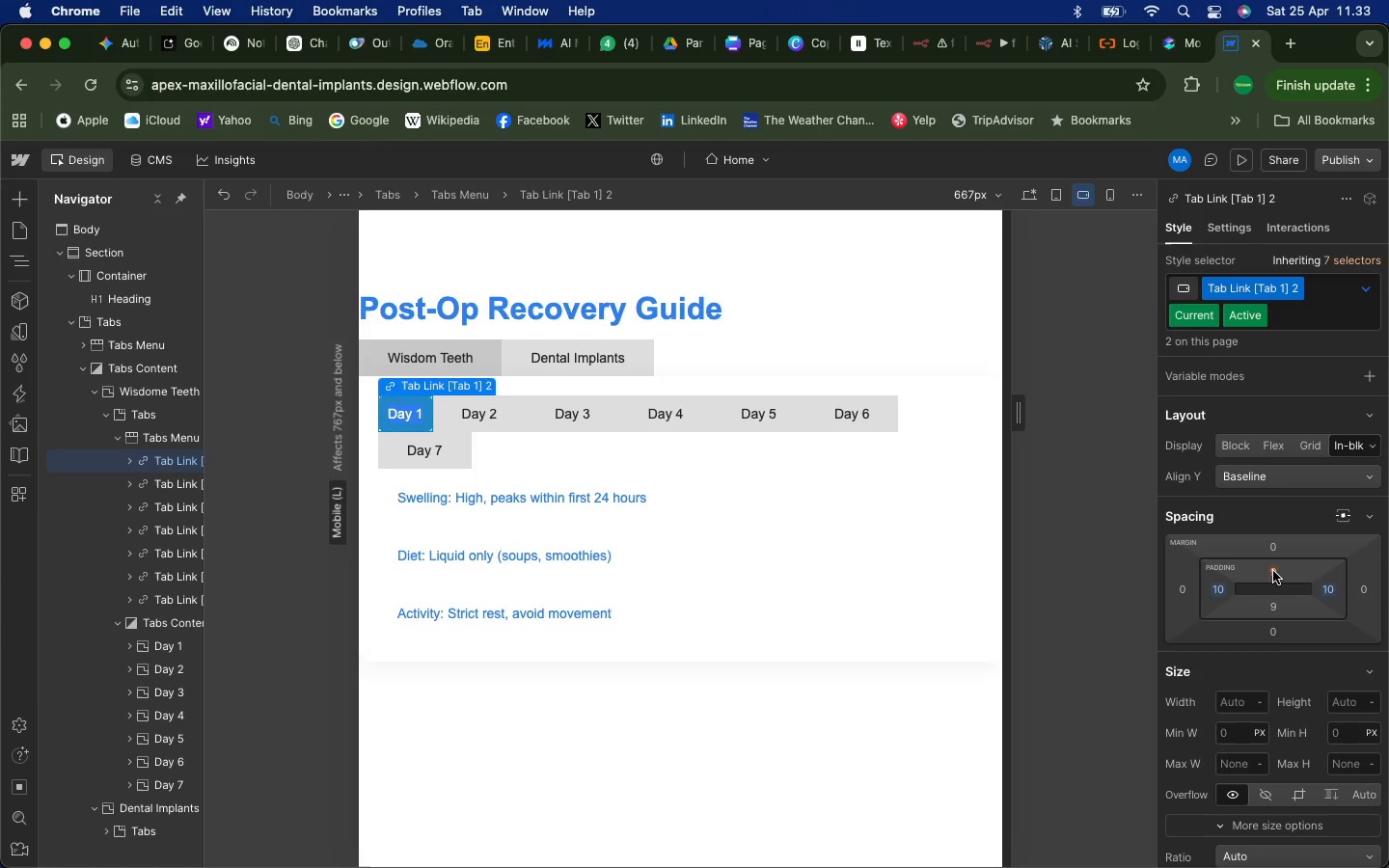 
left_click([1273, 571])
 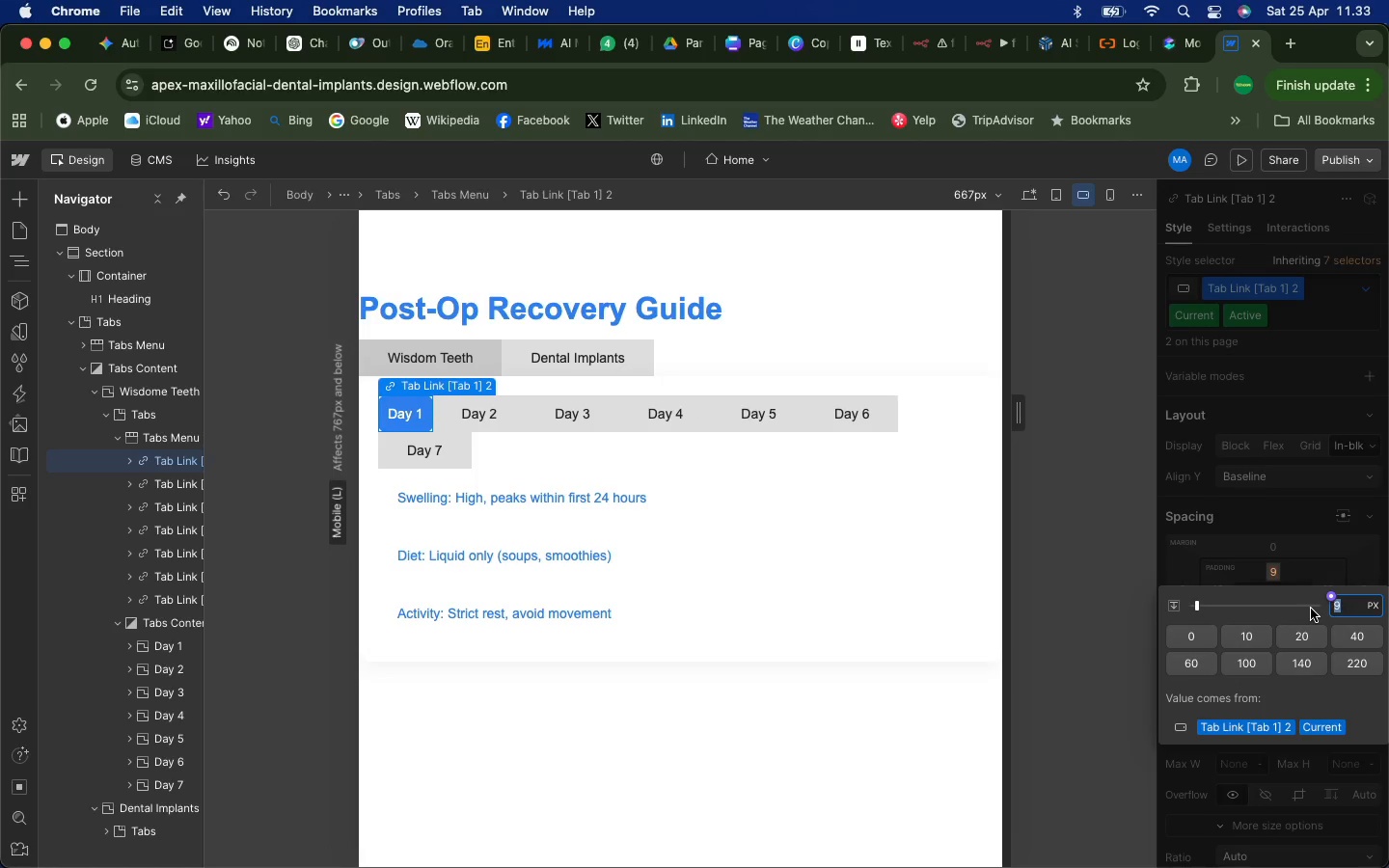 
type(14)
 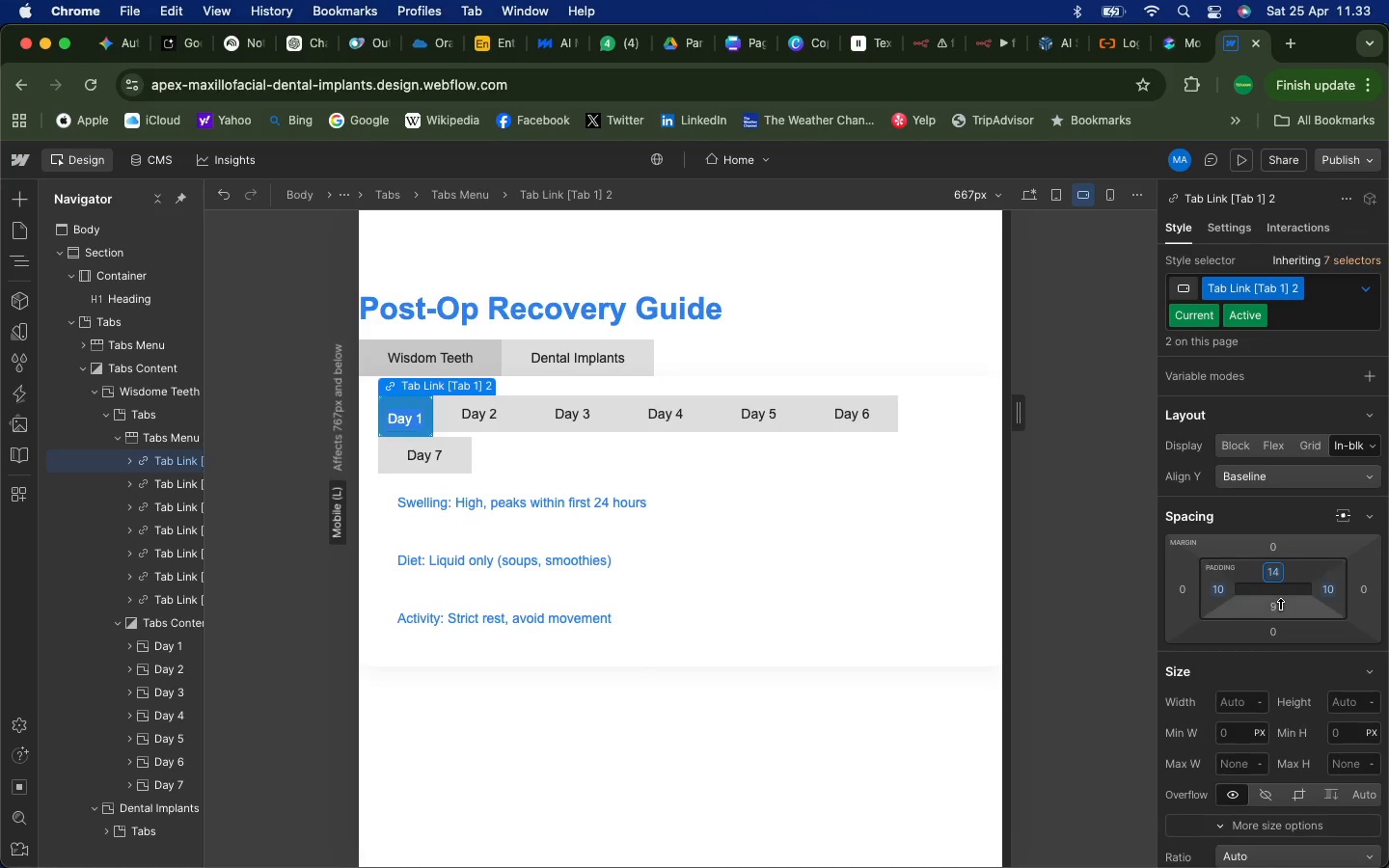 
left_click([1273, 606])
 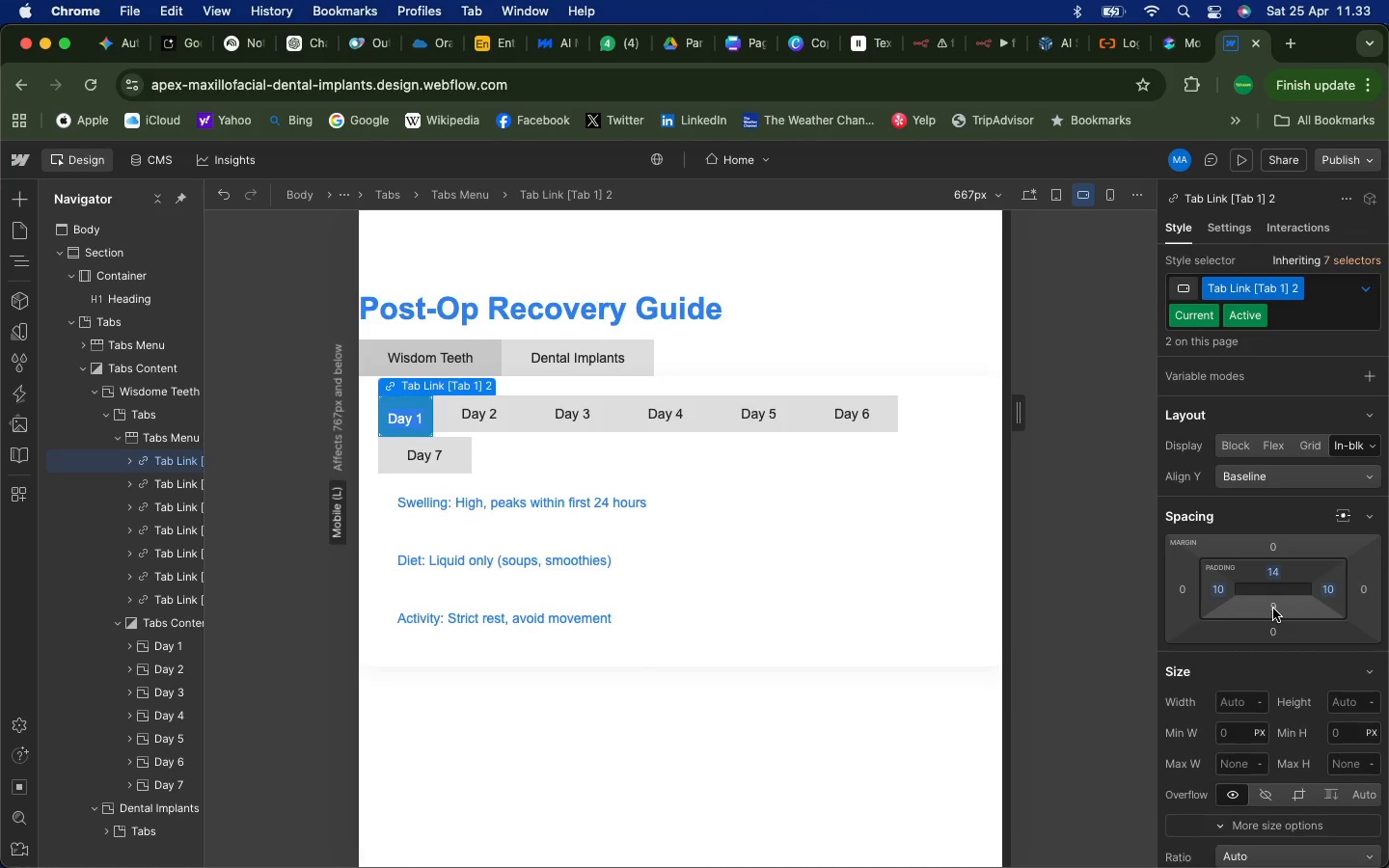 
left_click([1273, 609])
 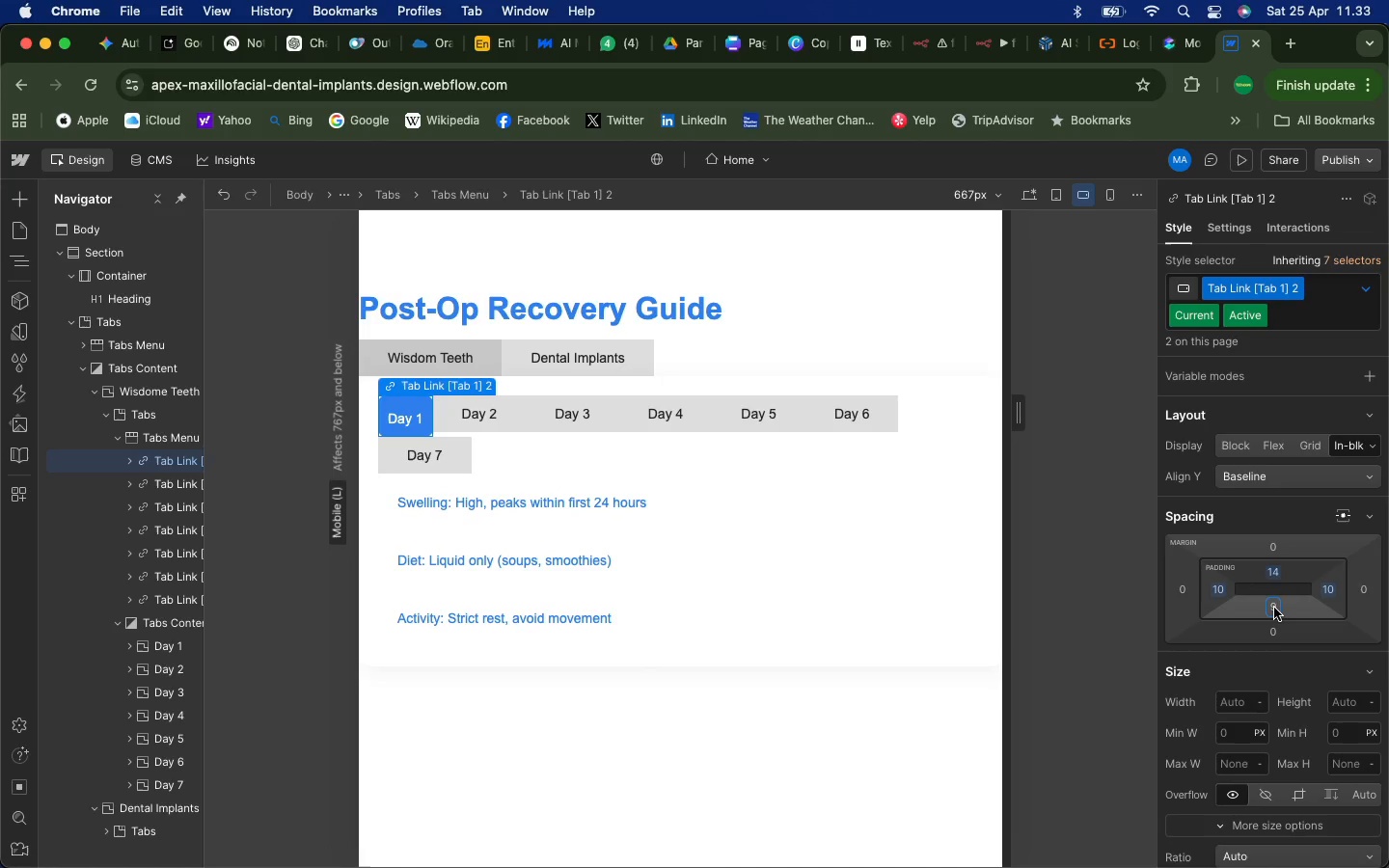 
left_click([1274, 608])
 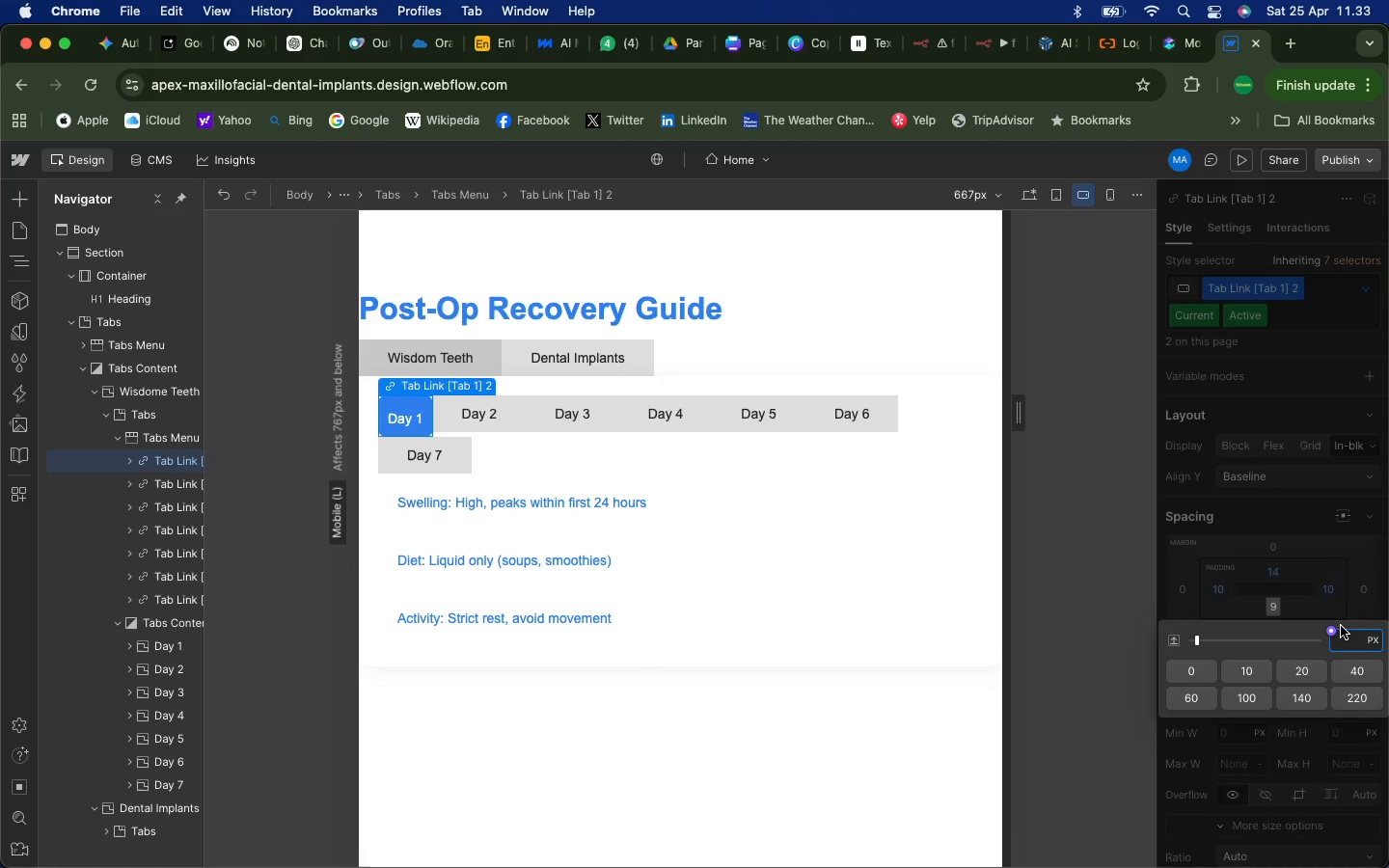 
type(14)
 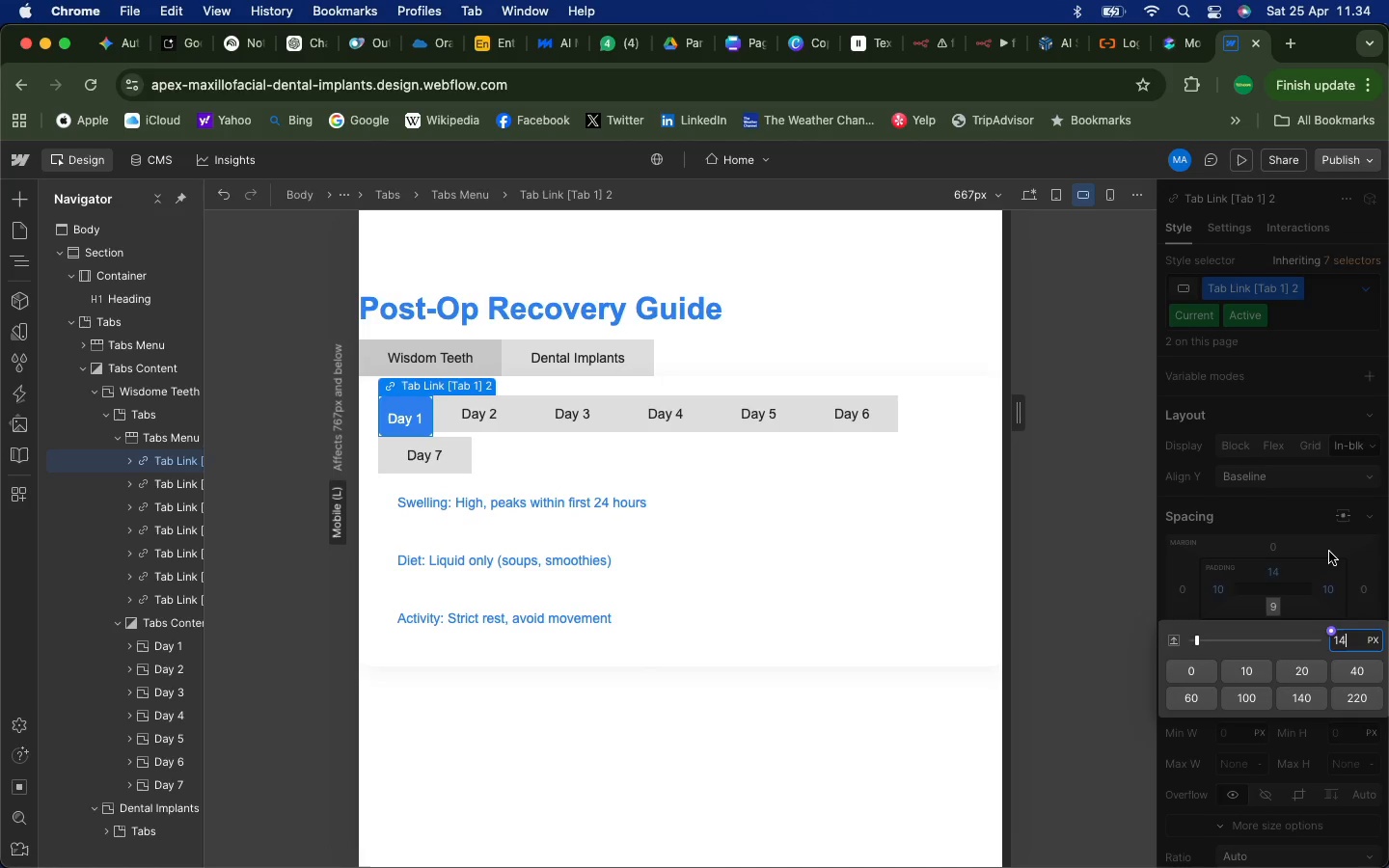 
left_click([1329, 552])
 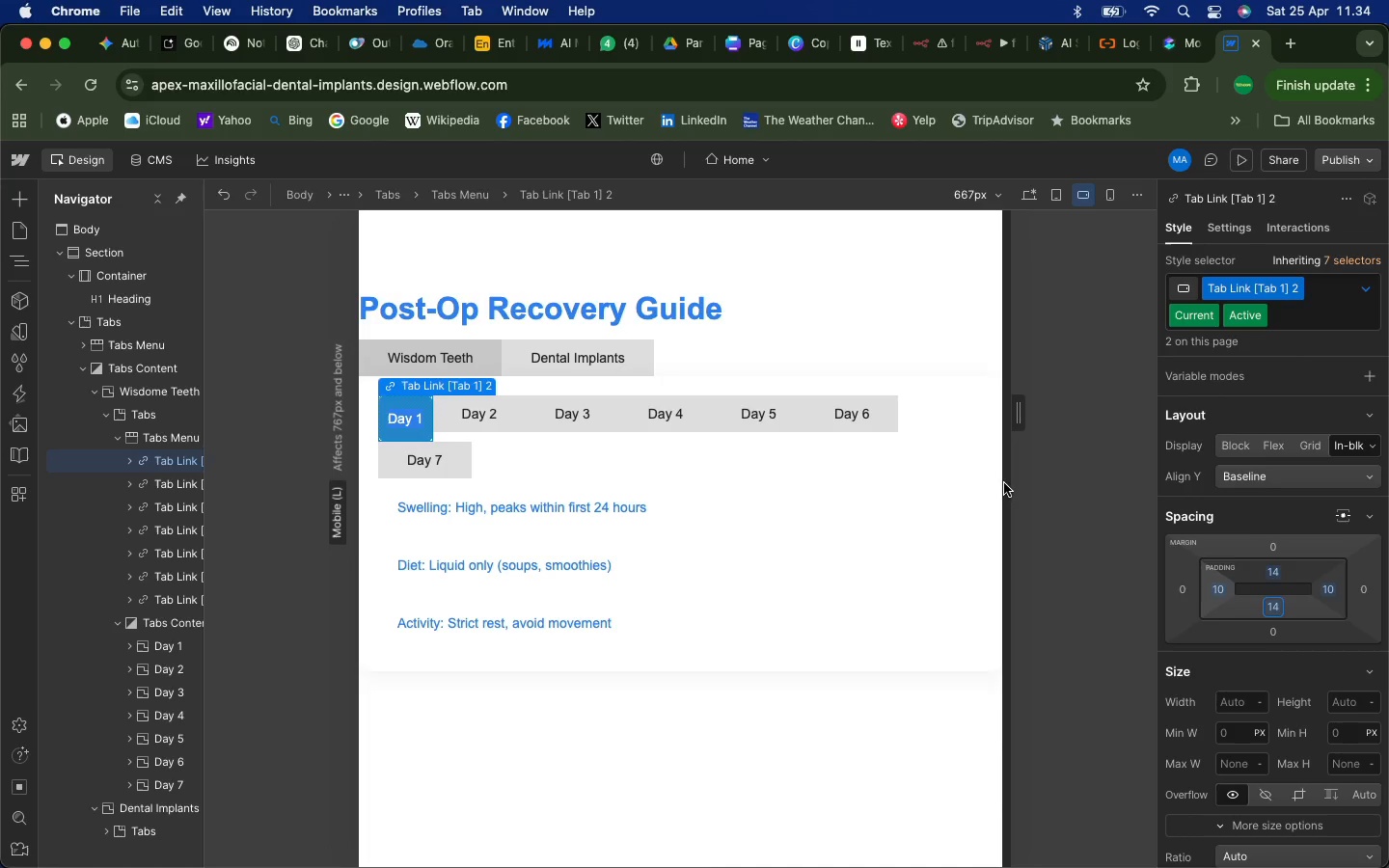 
wait(6.78)
 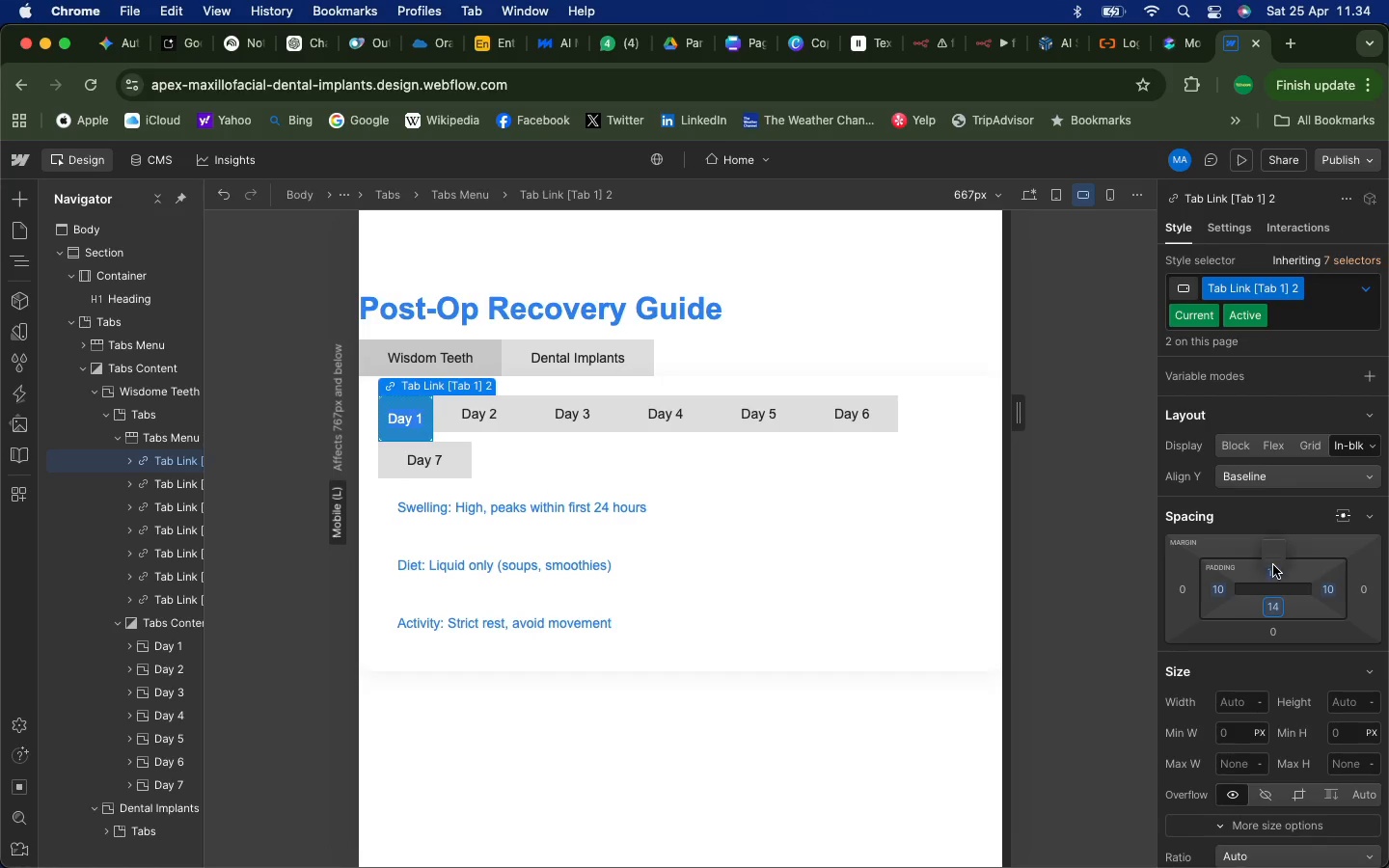 
left_click([177, 487])
 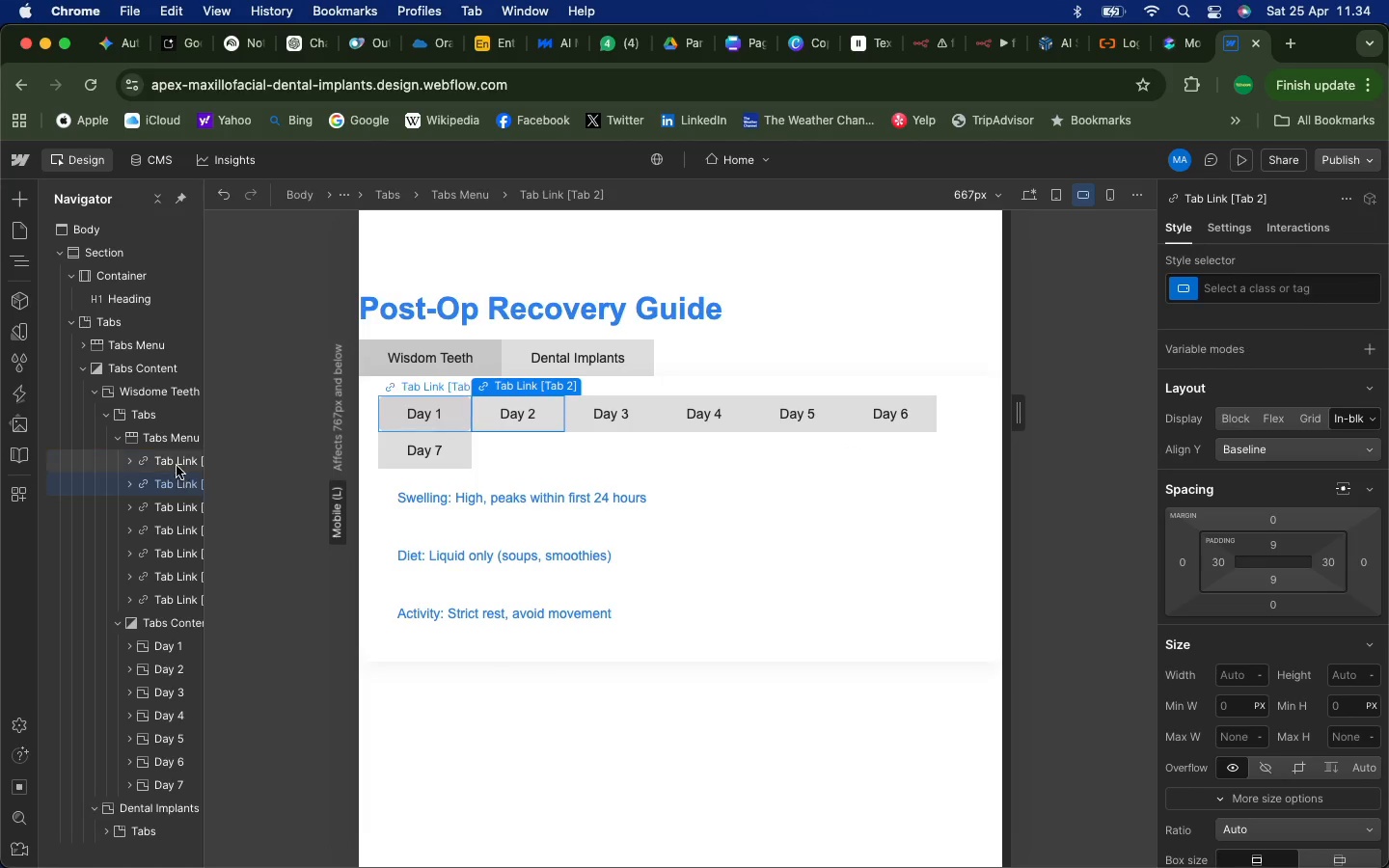 
left_click([176, 460])
 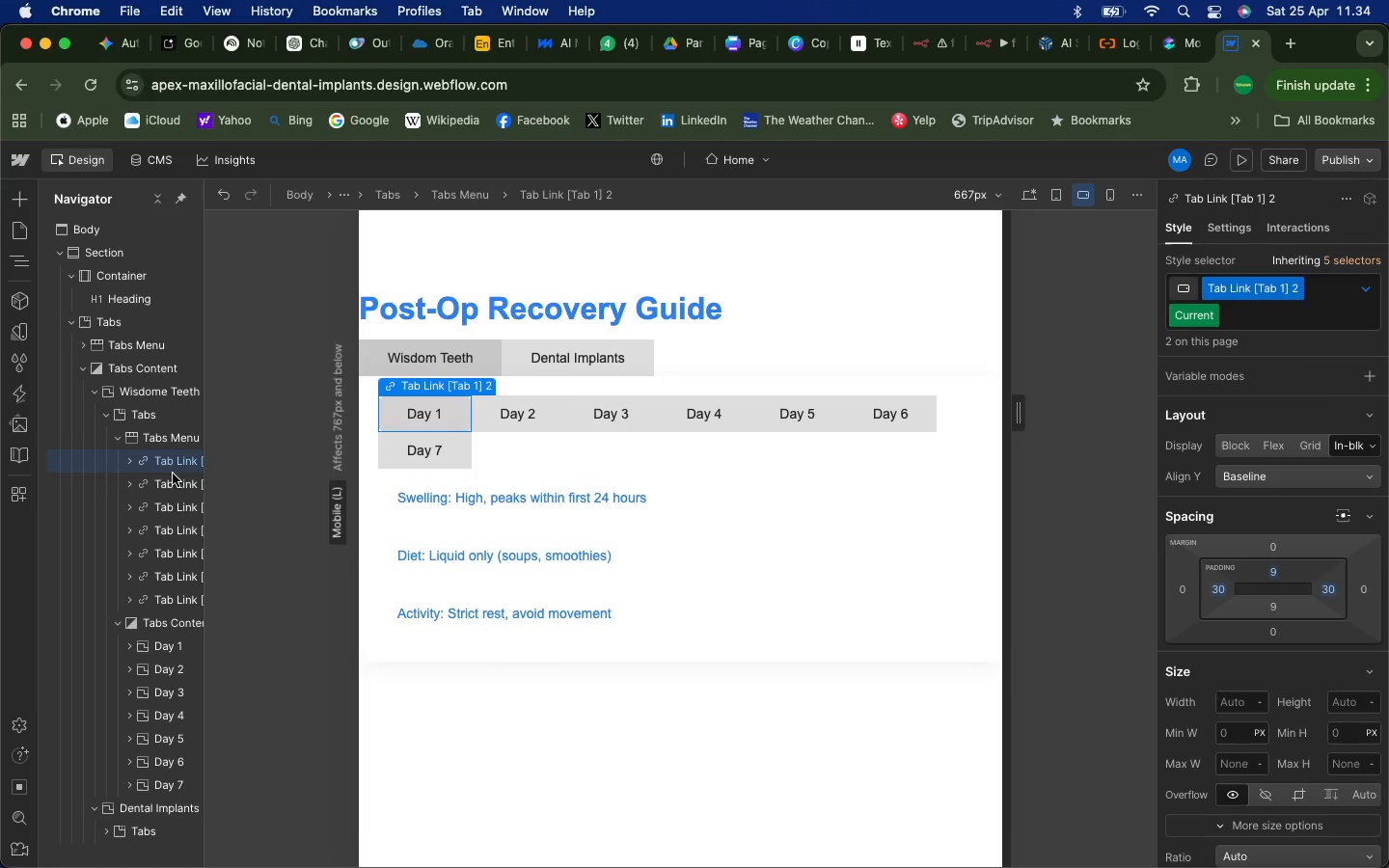 
left_click([173, 480])
 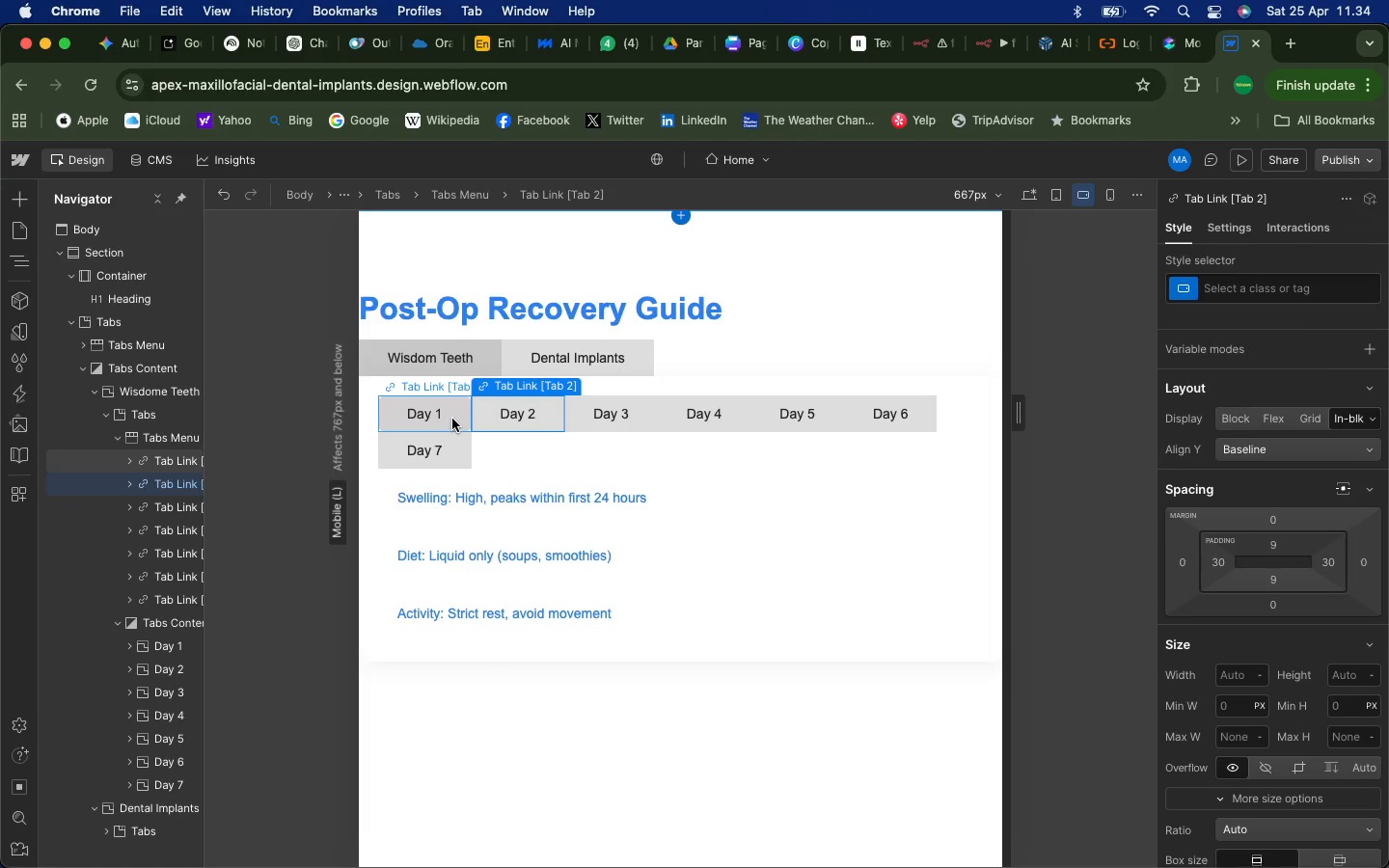 
left_click([451, 416])
 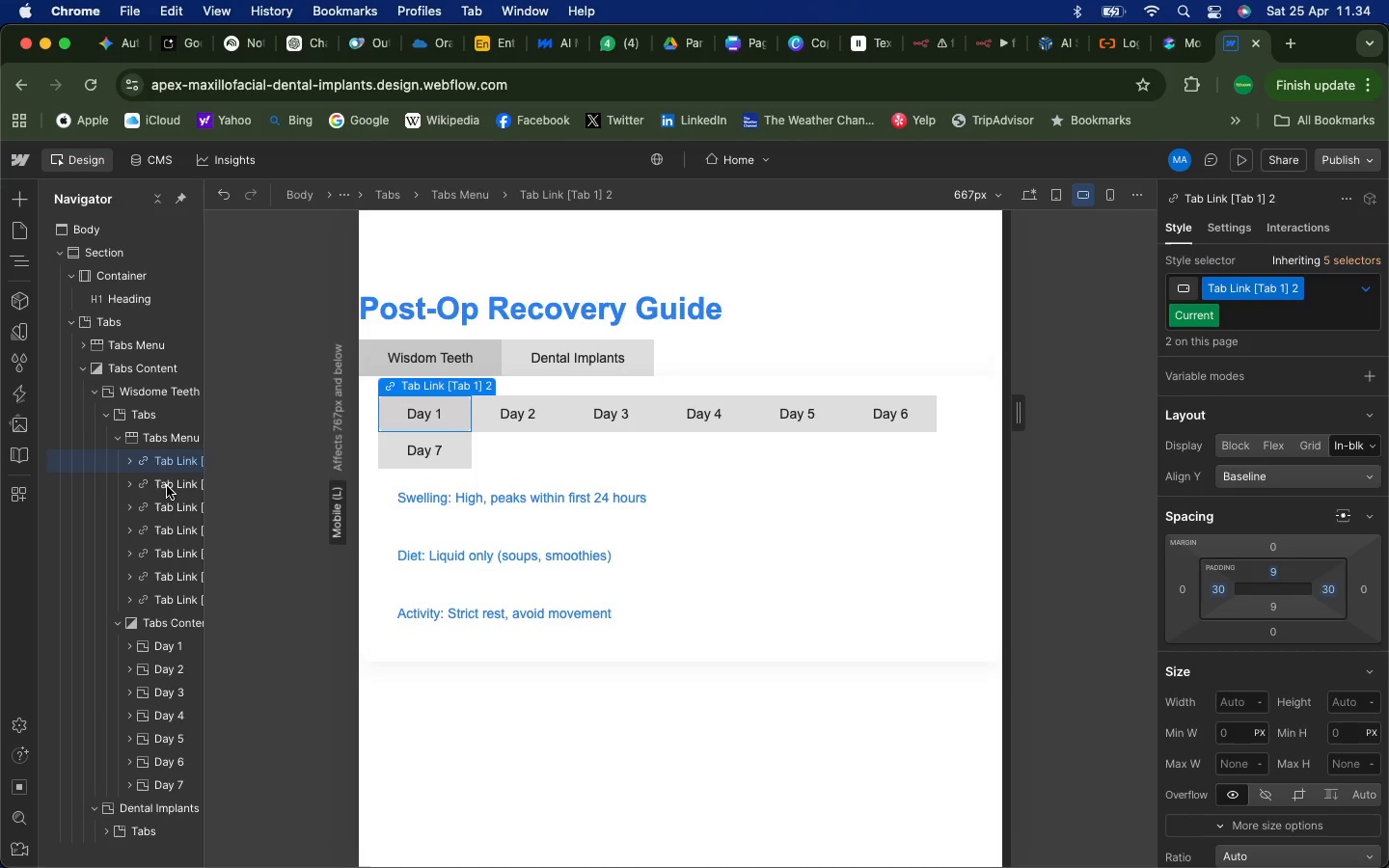 
left_click([166, 488])
 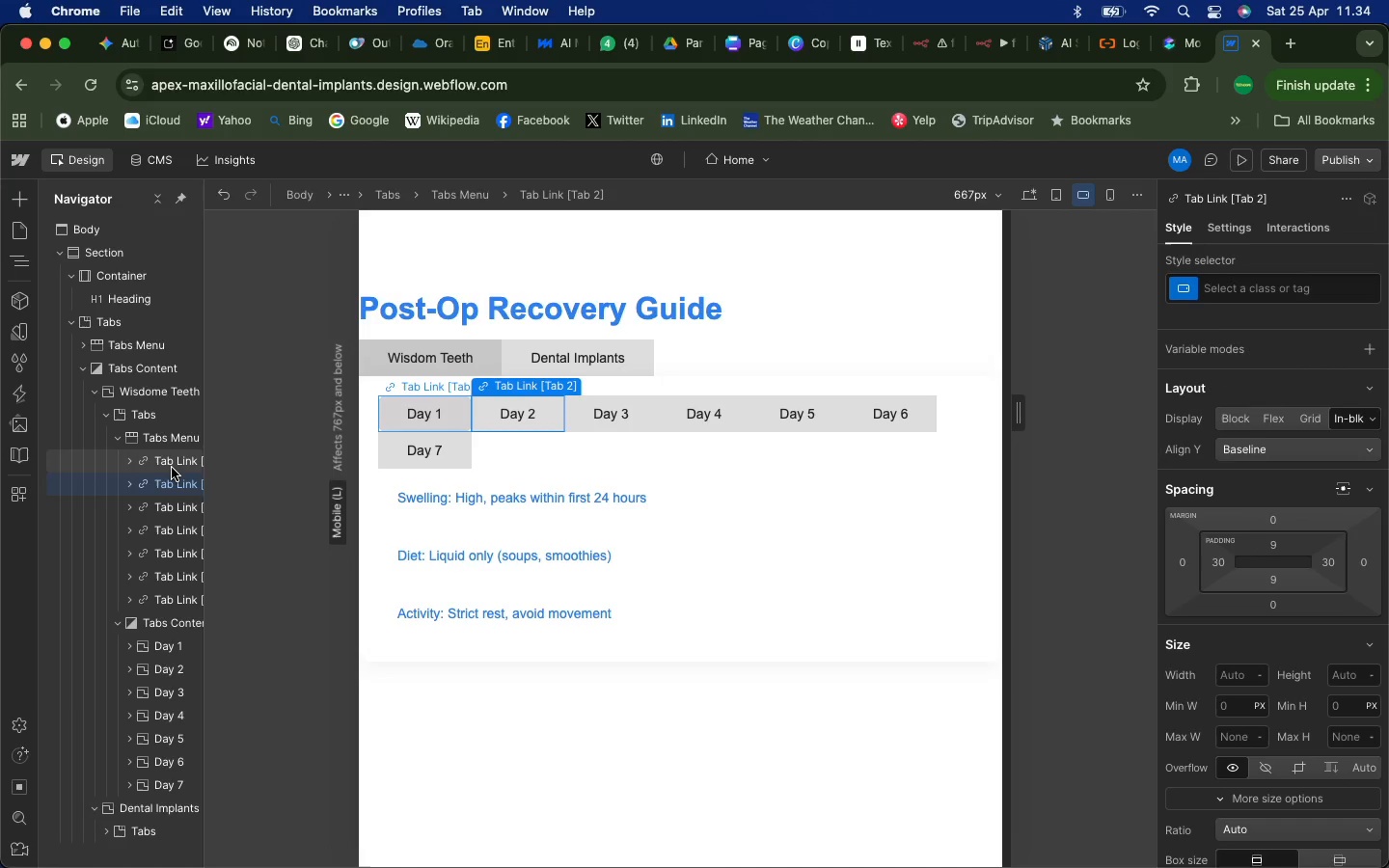 
left_click([172, 468])
 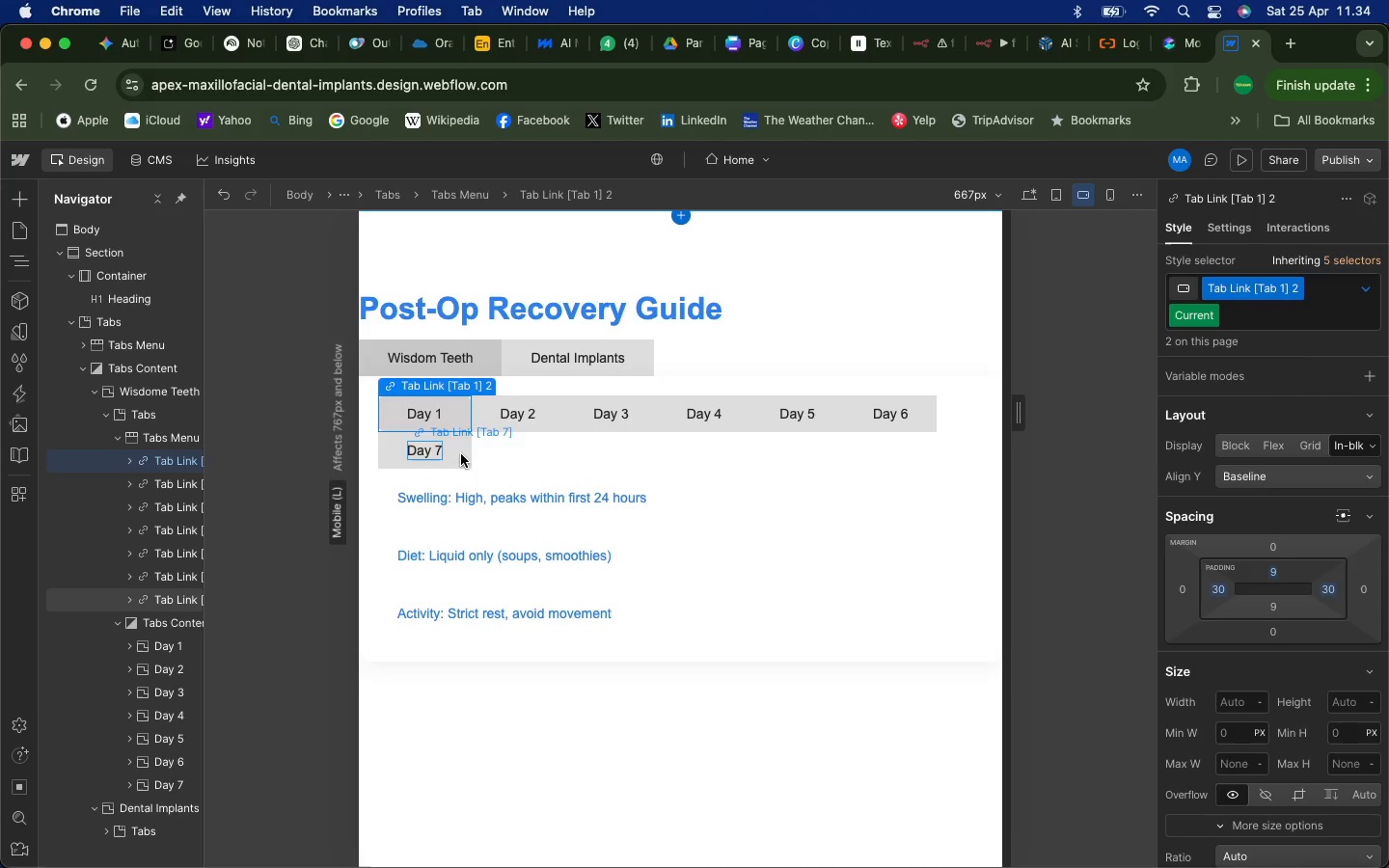 
wait(6.1)
 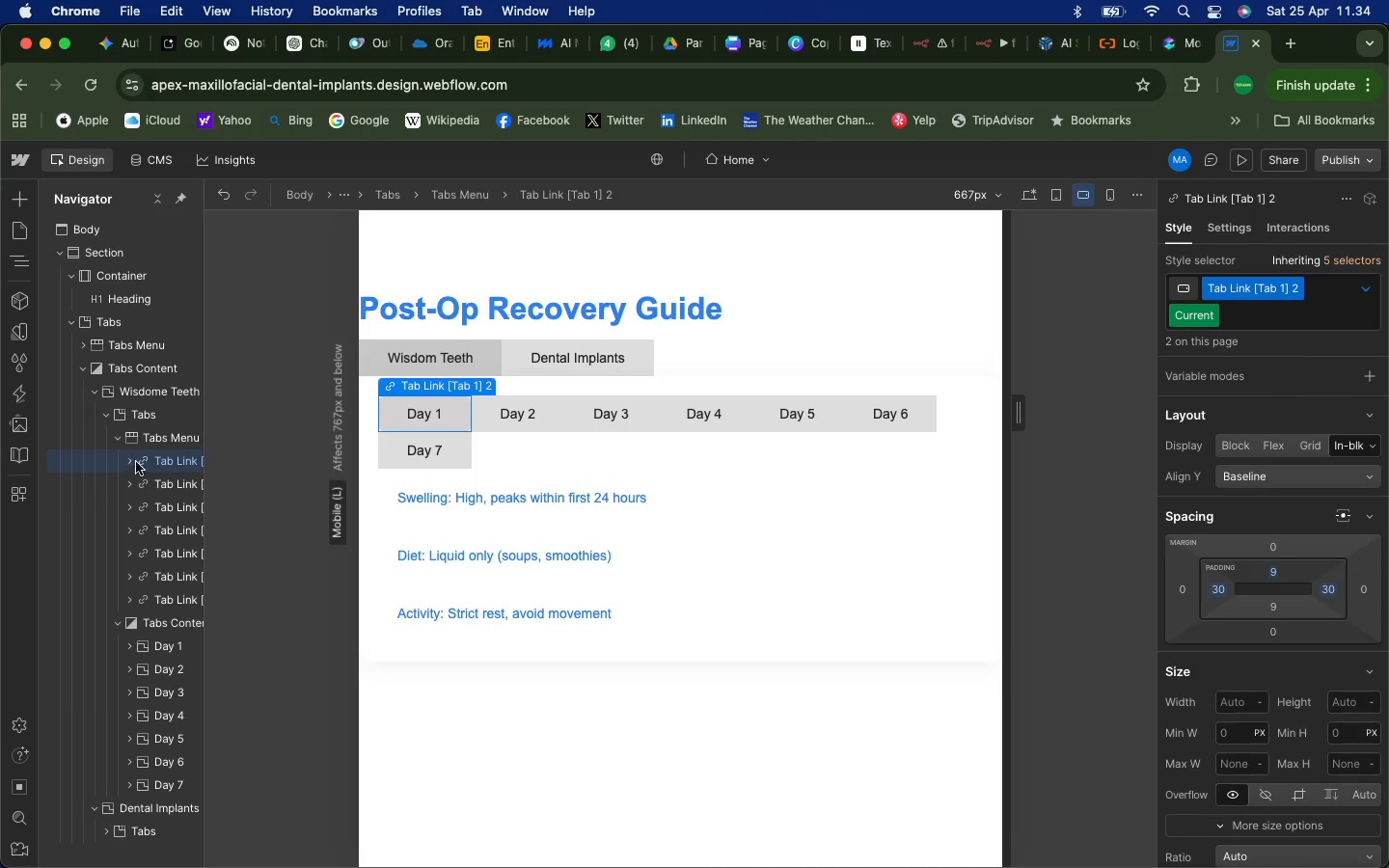 
left_click([1362, 291])
 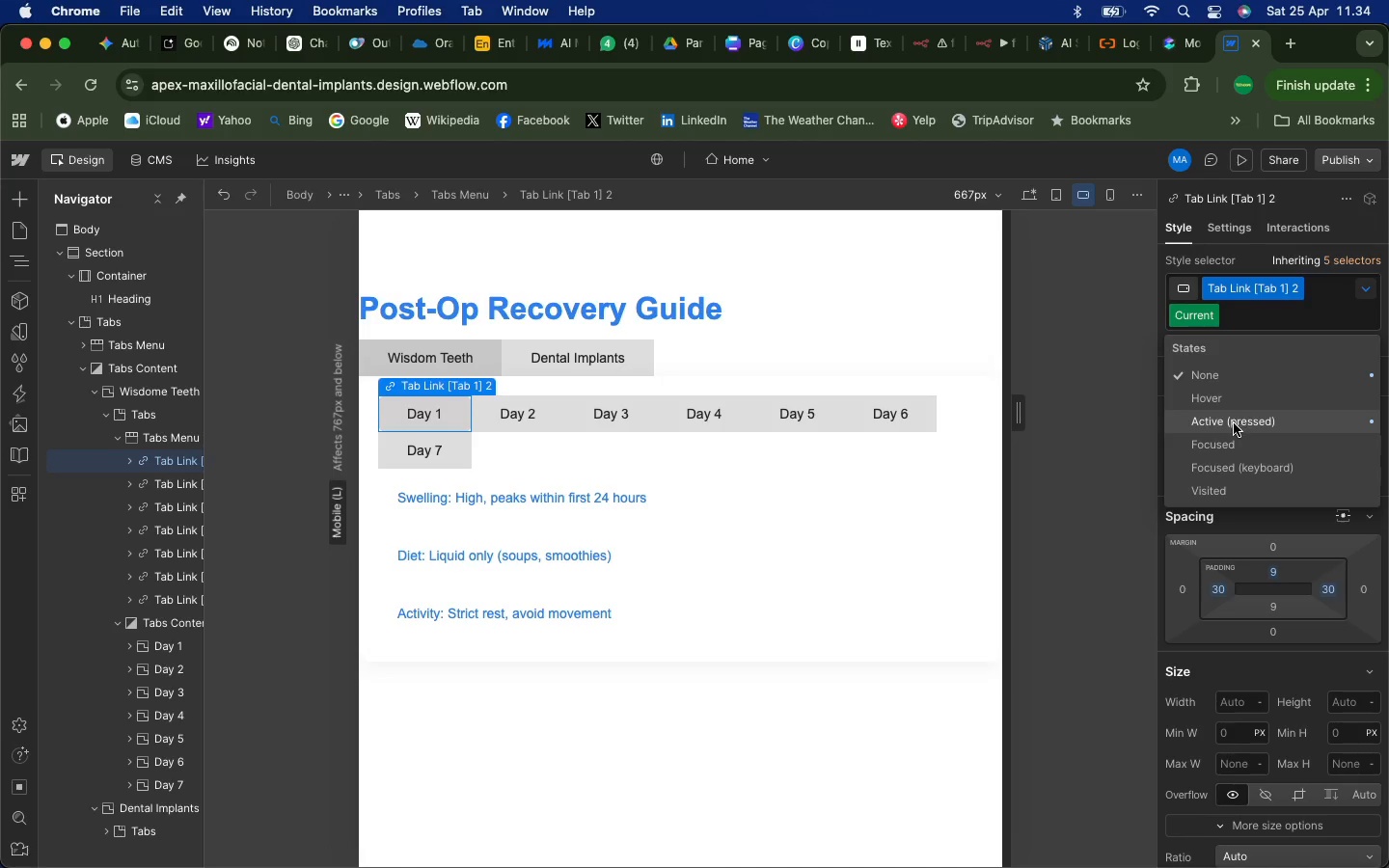 
left_click([1234, 423])
 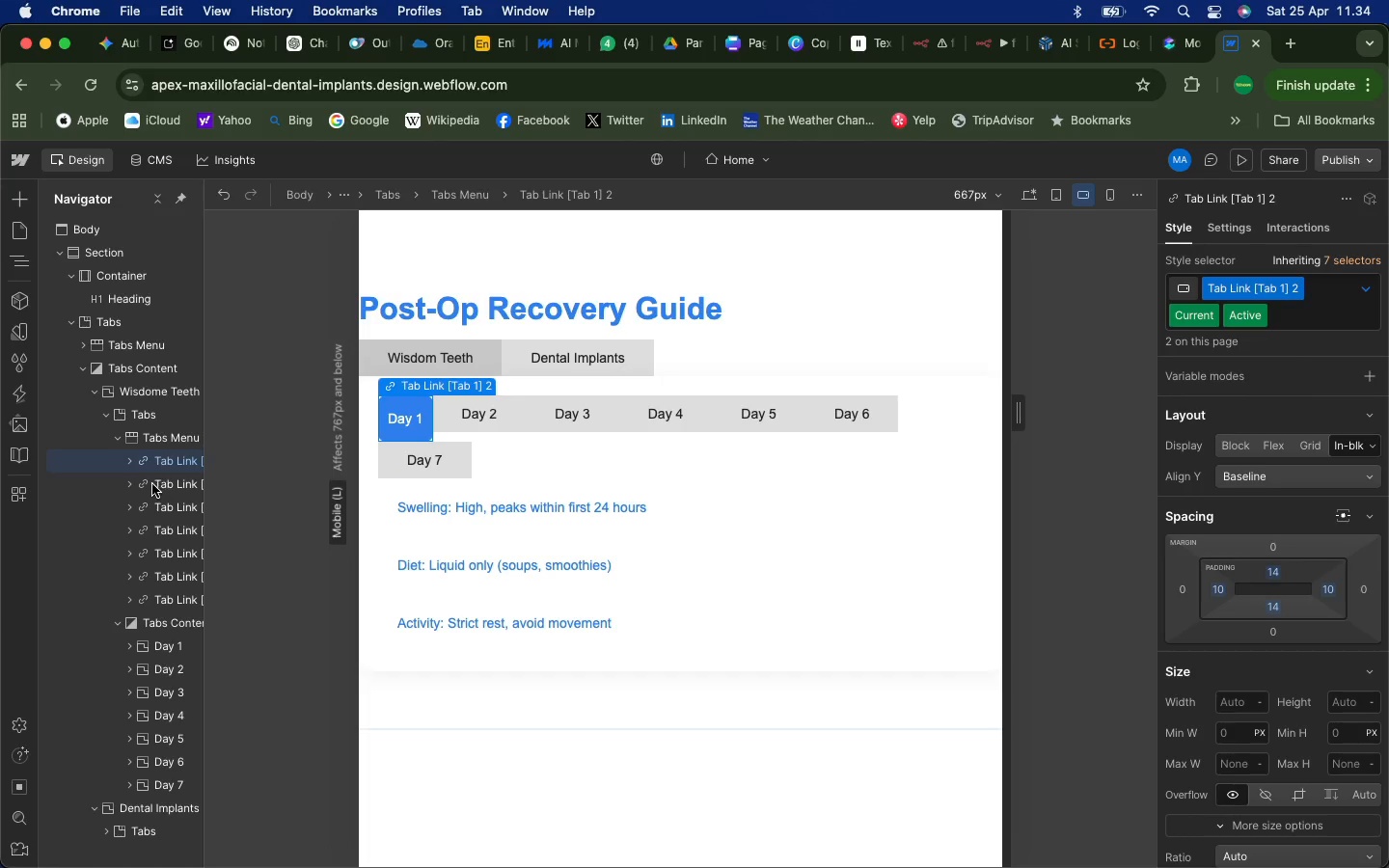 
left_click([156, 483])
 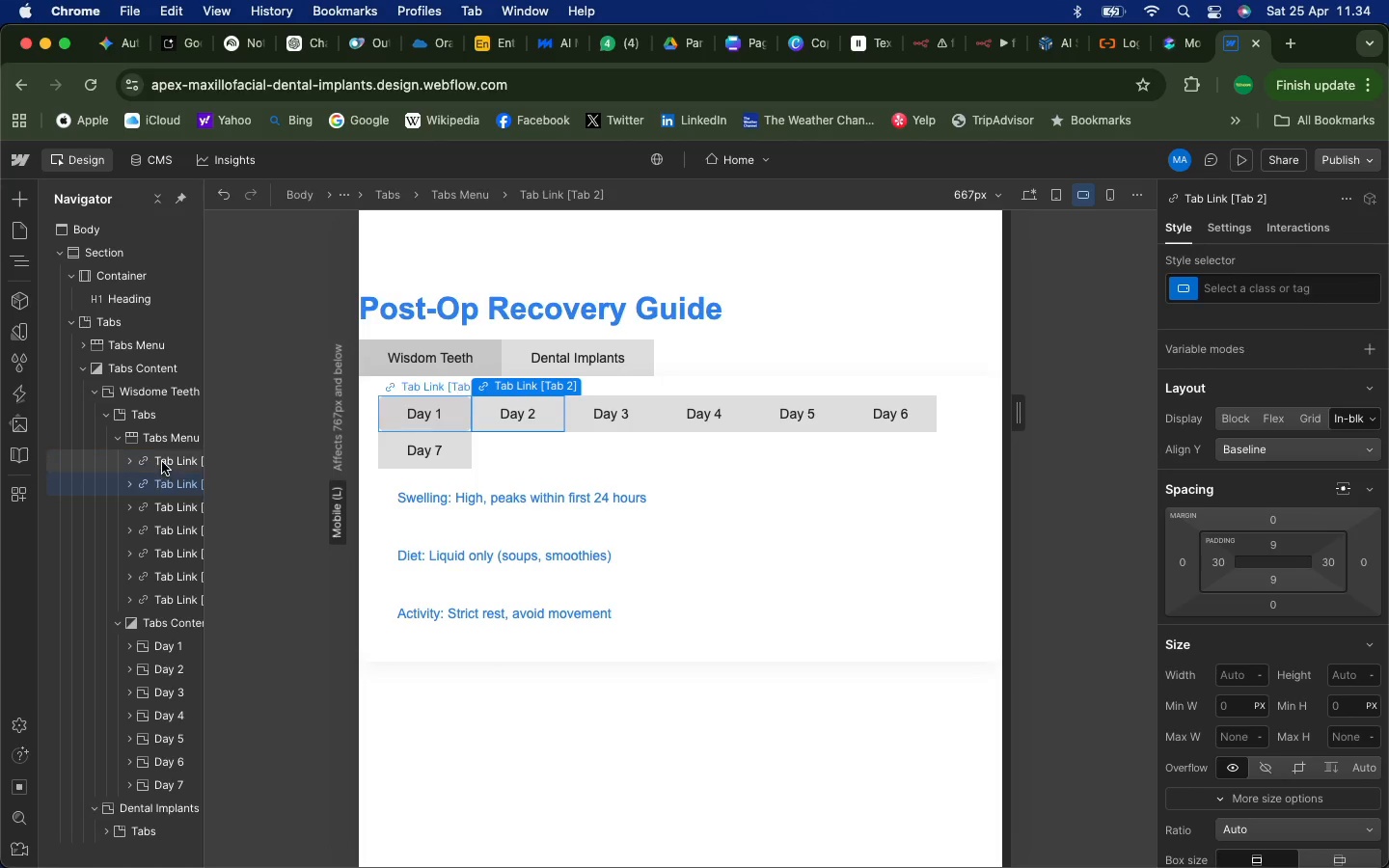 
left_click([162, 462])
 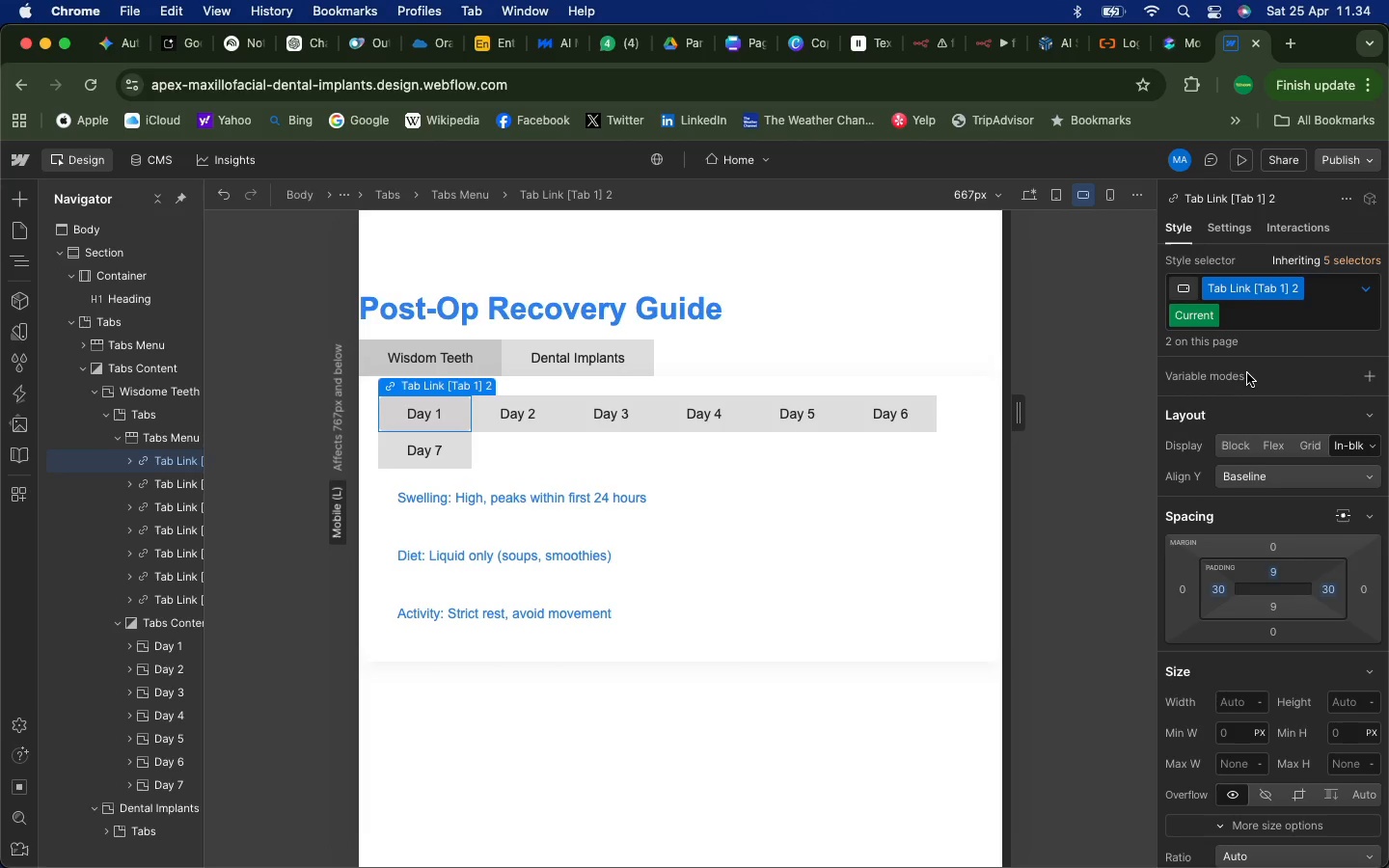 
wait(10.74)
 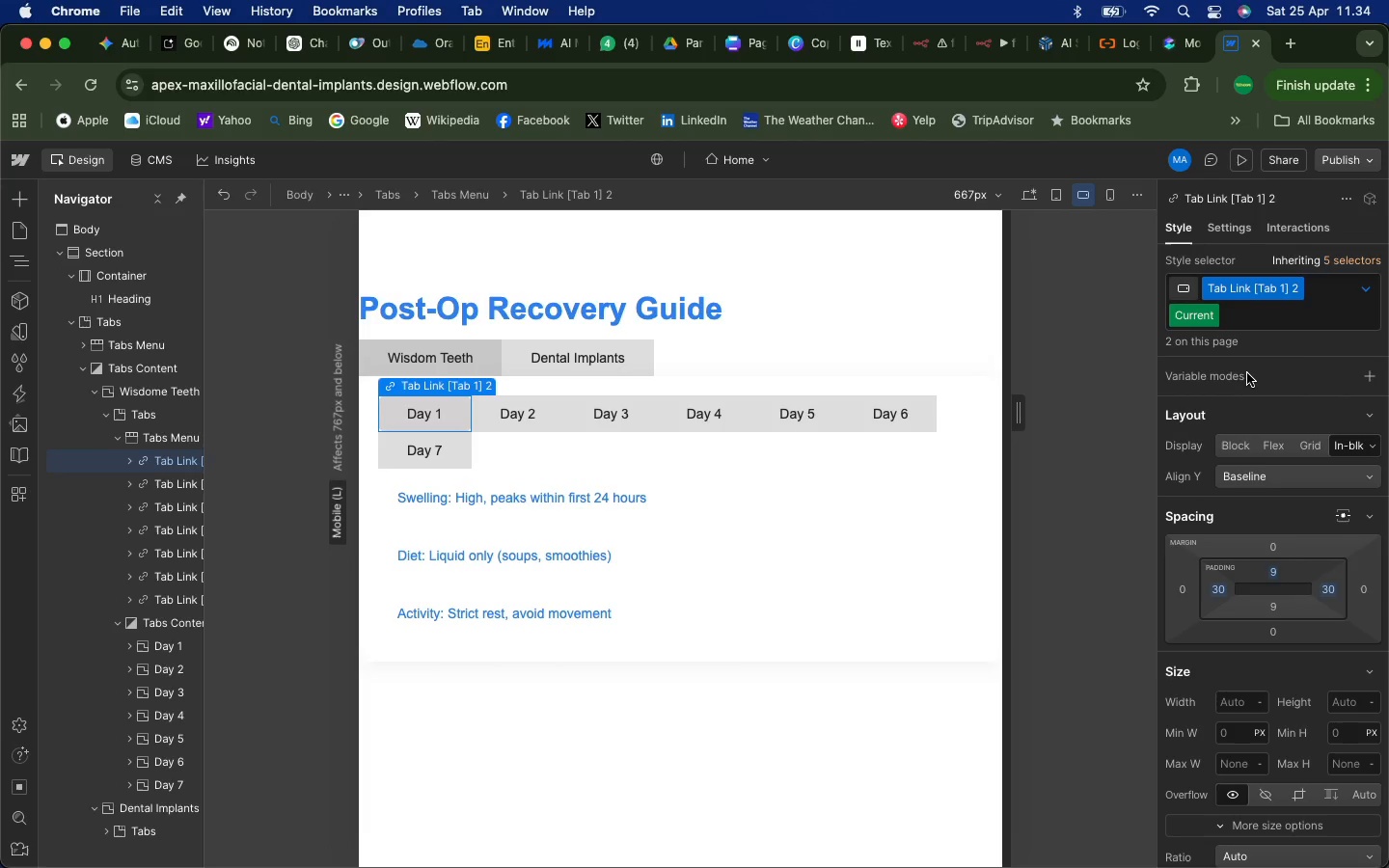 
left_click([185, 485])
 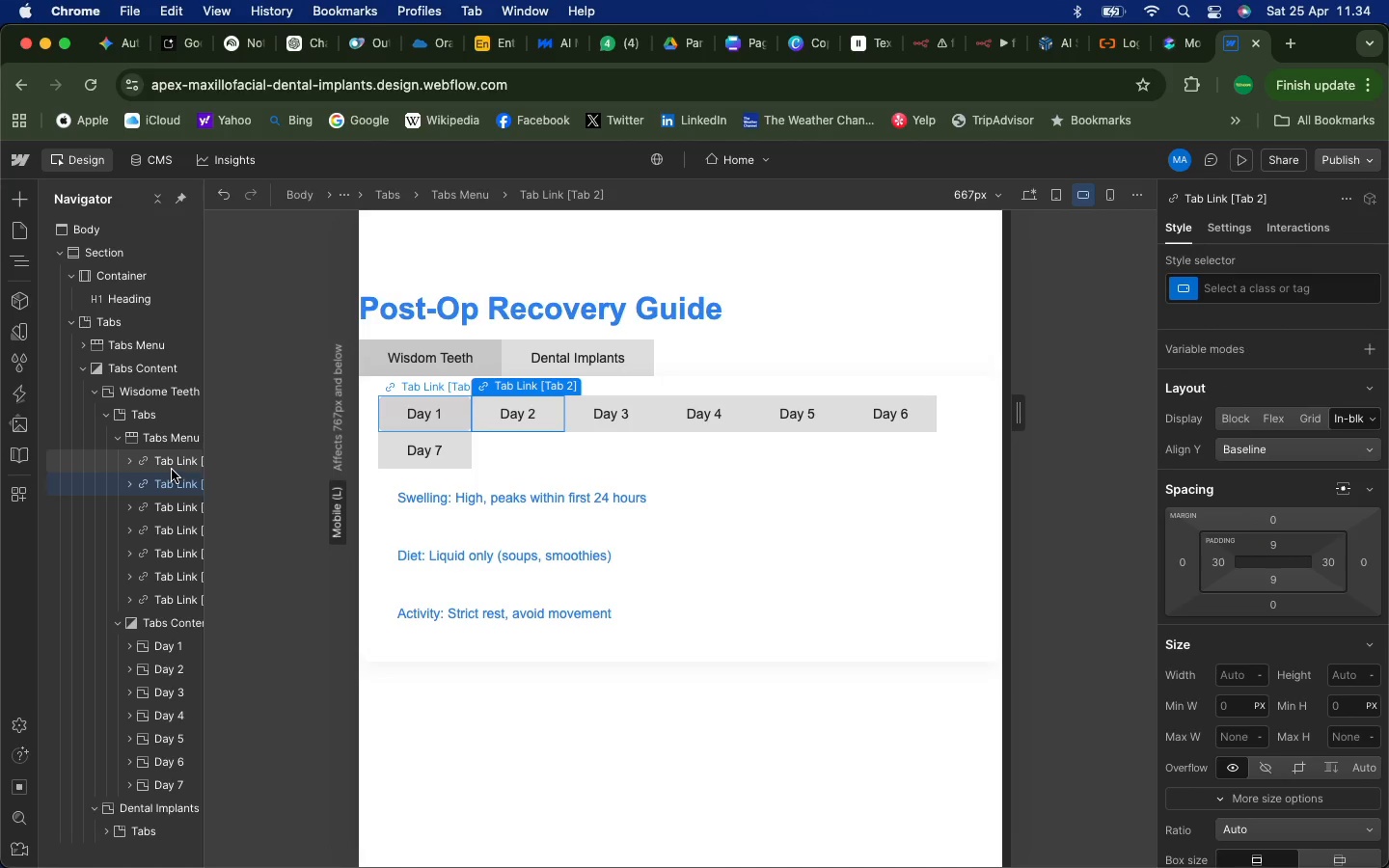 
left_click([171, 462])
 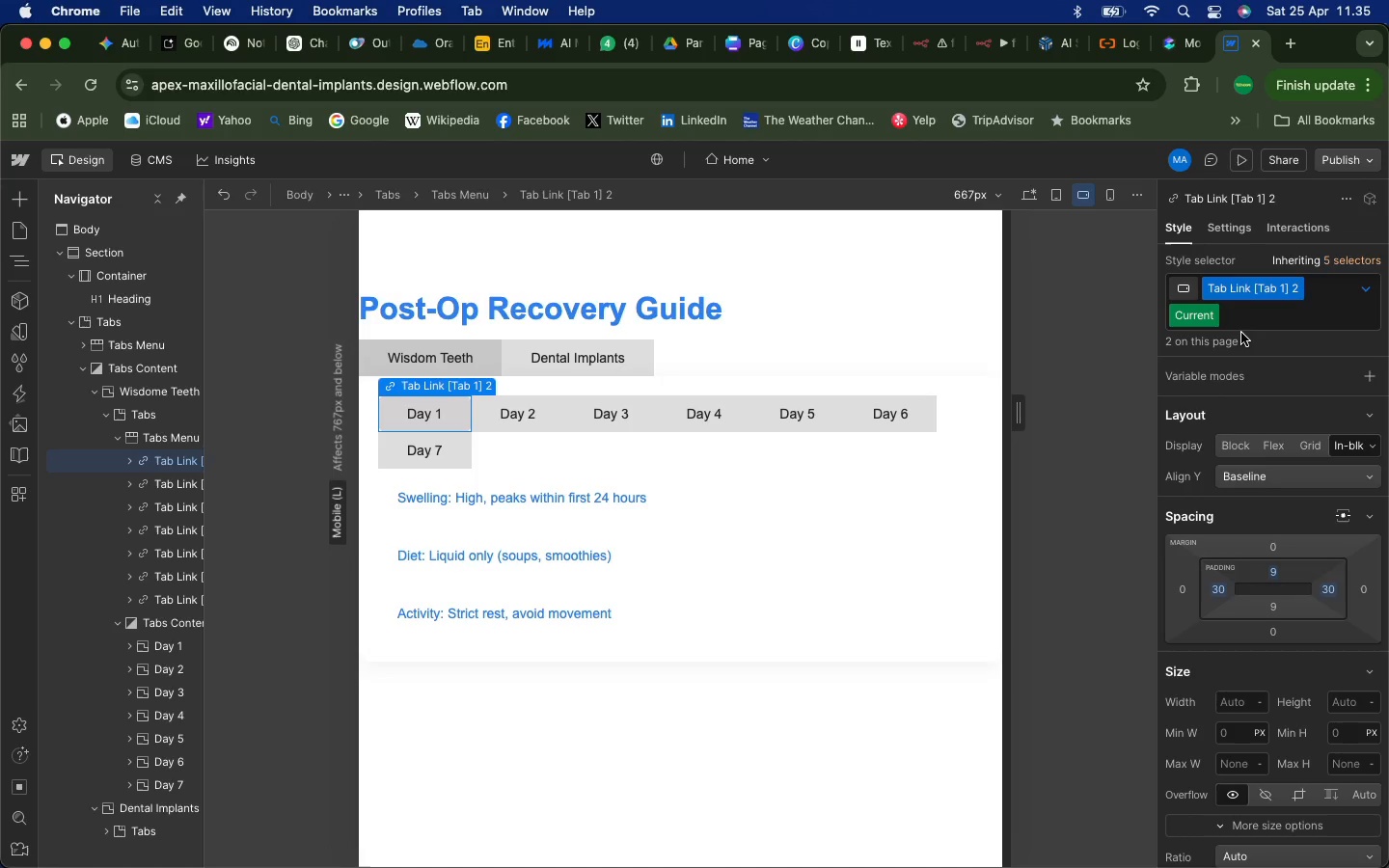 
wait(35.03)
 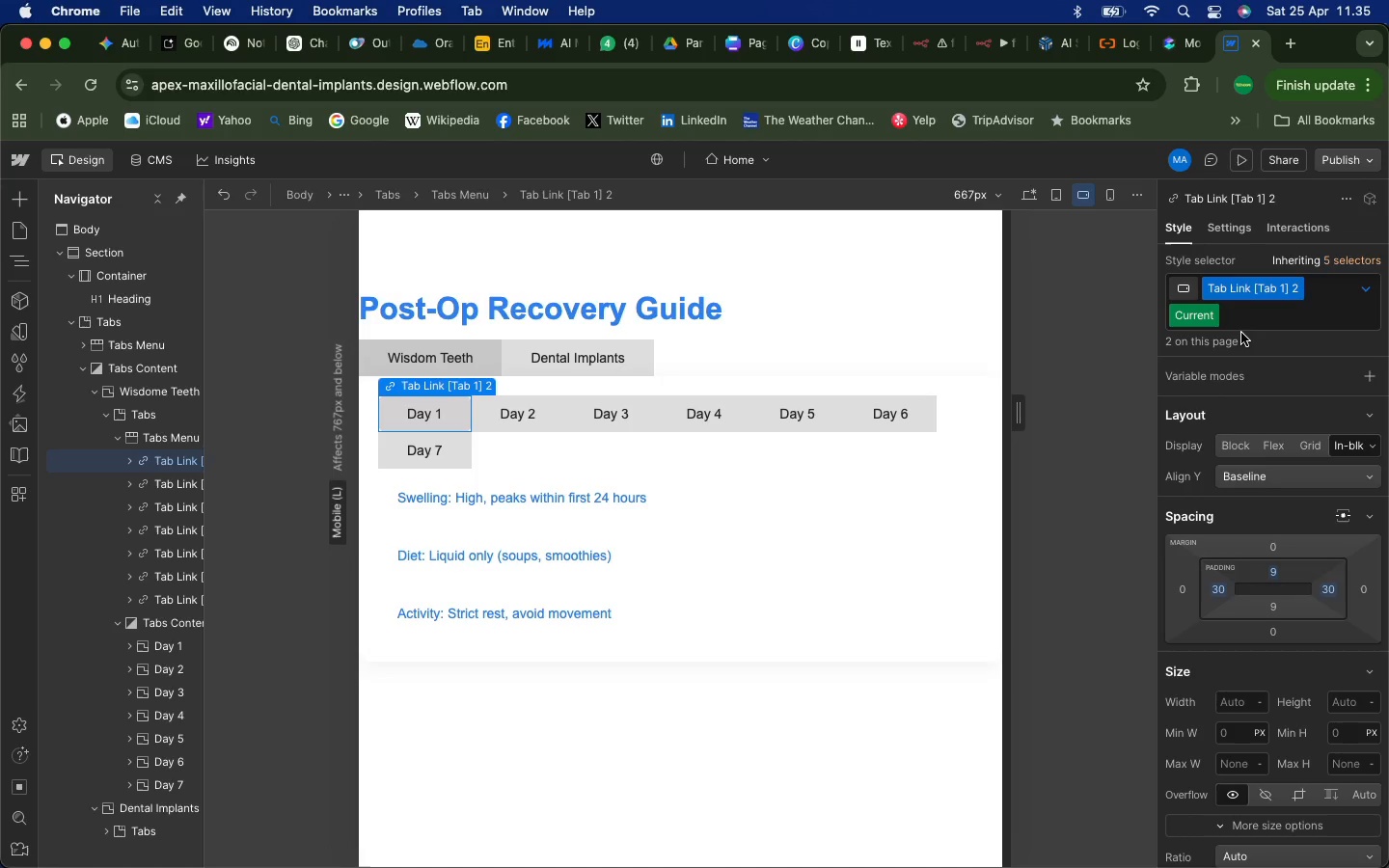 
left_click([156, 460])
 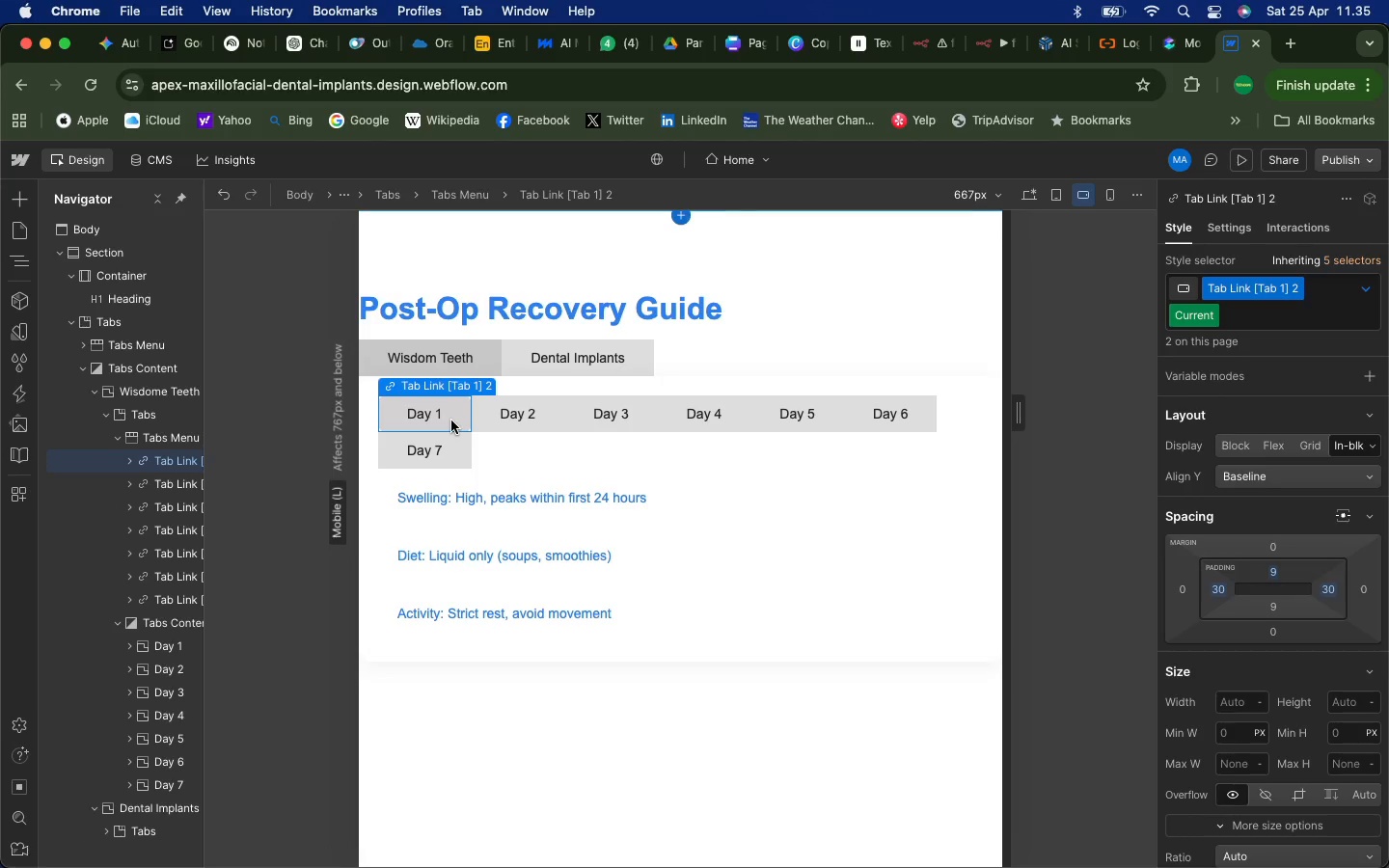 
left_click([451, 420])
 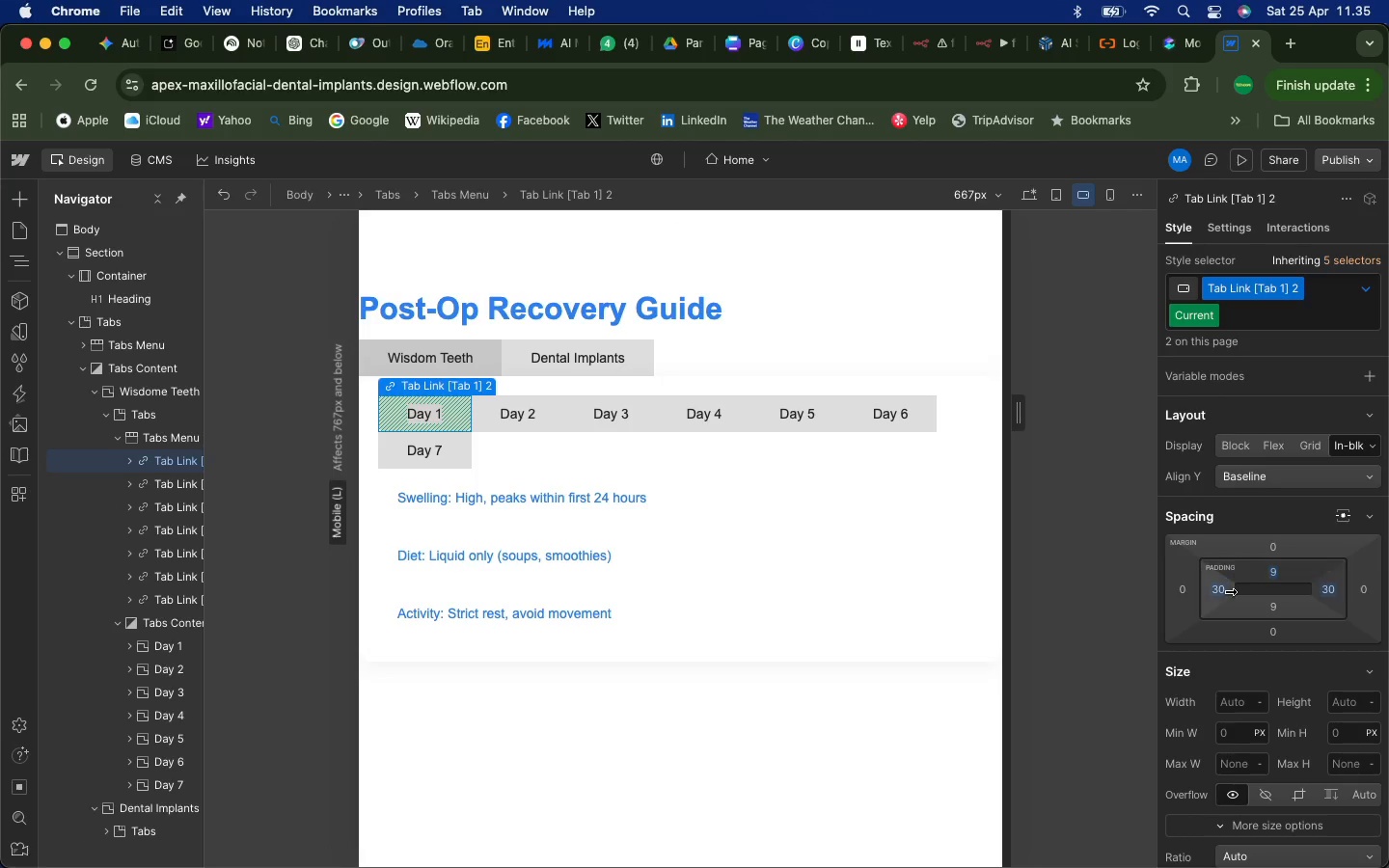 
left_click([1220, 591])
 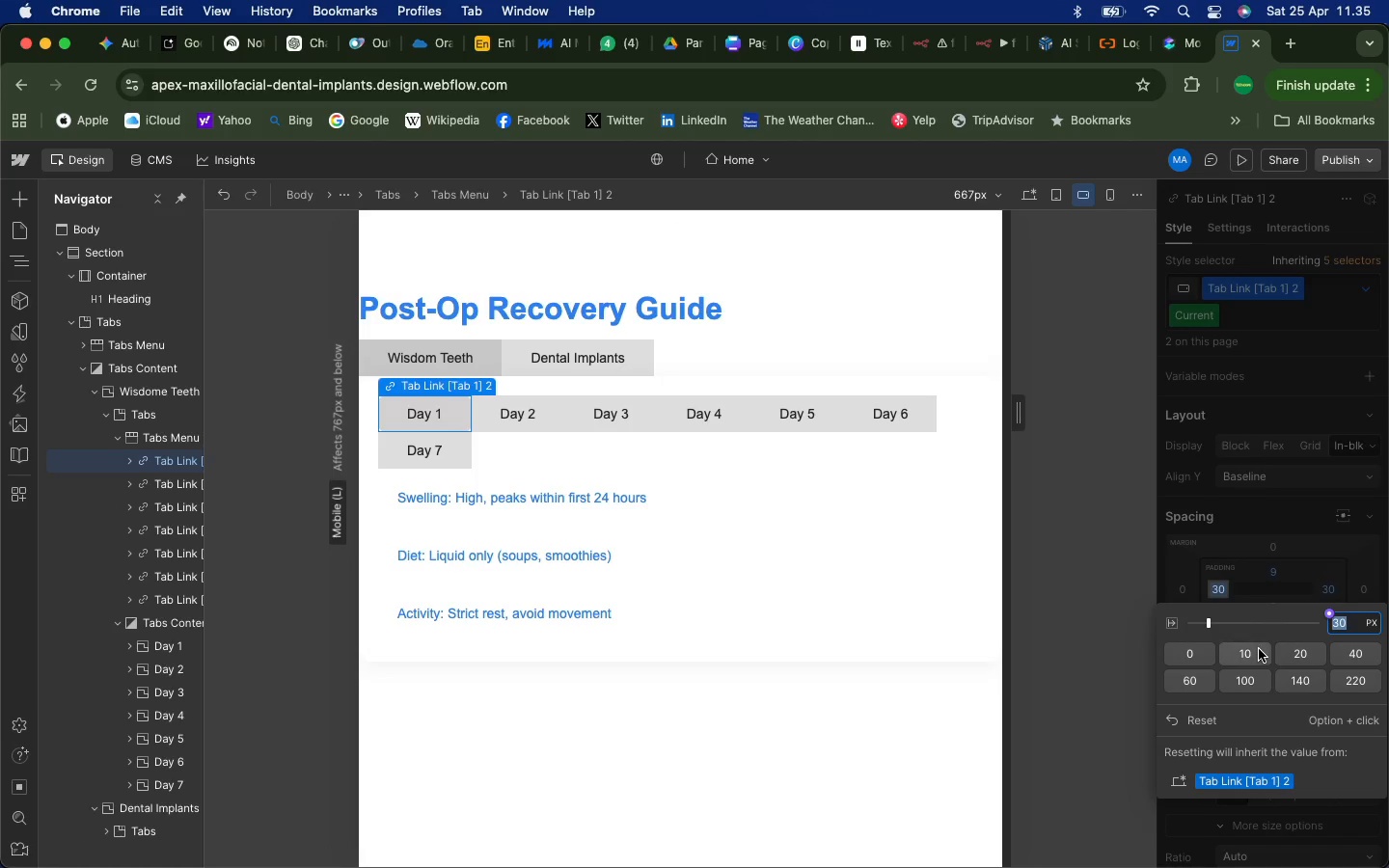 
left_click([1260, 652])
 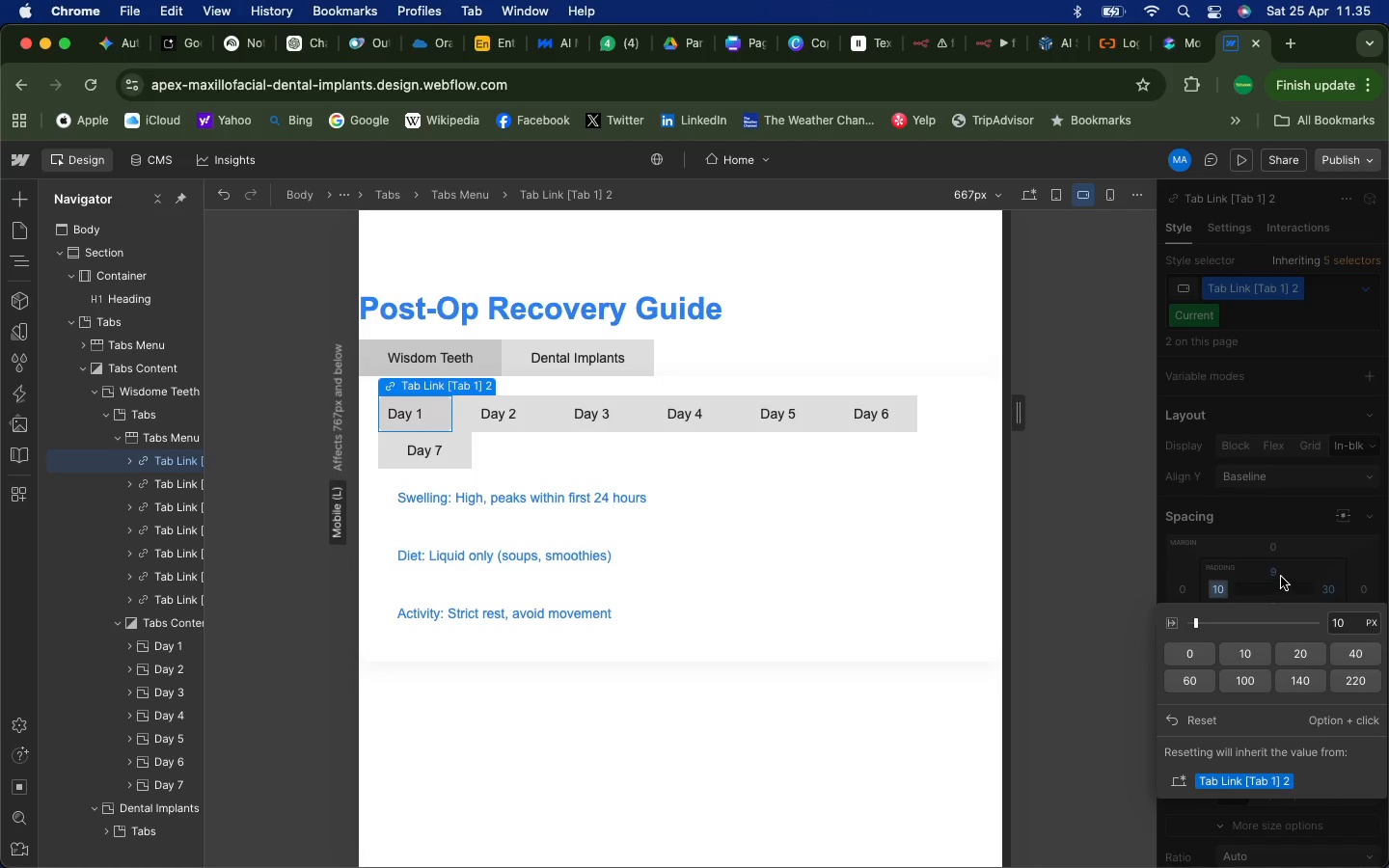 
left_click([1279, 577])
 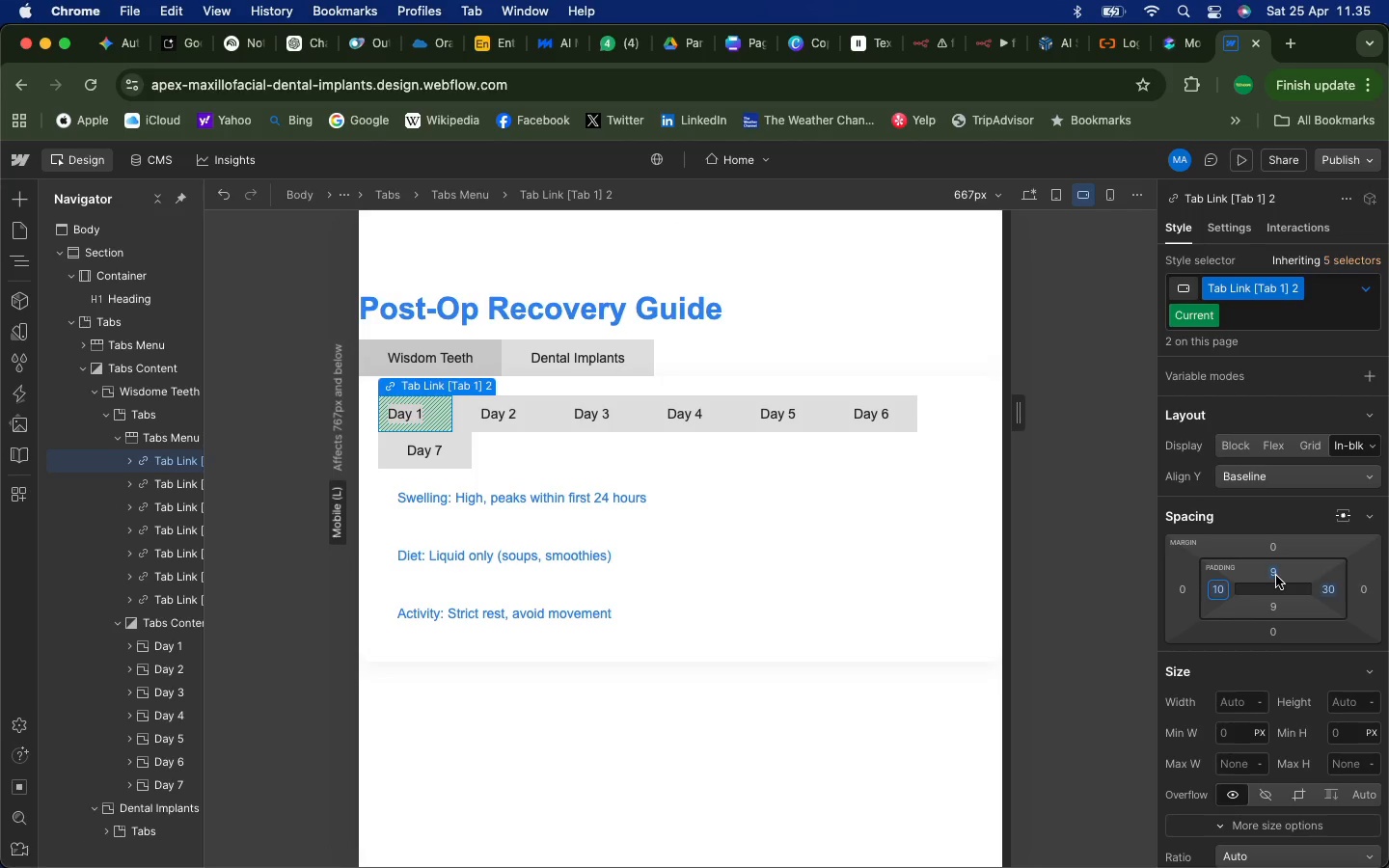 
left_click([1276, 576])
 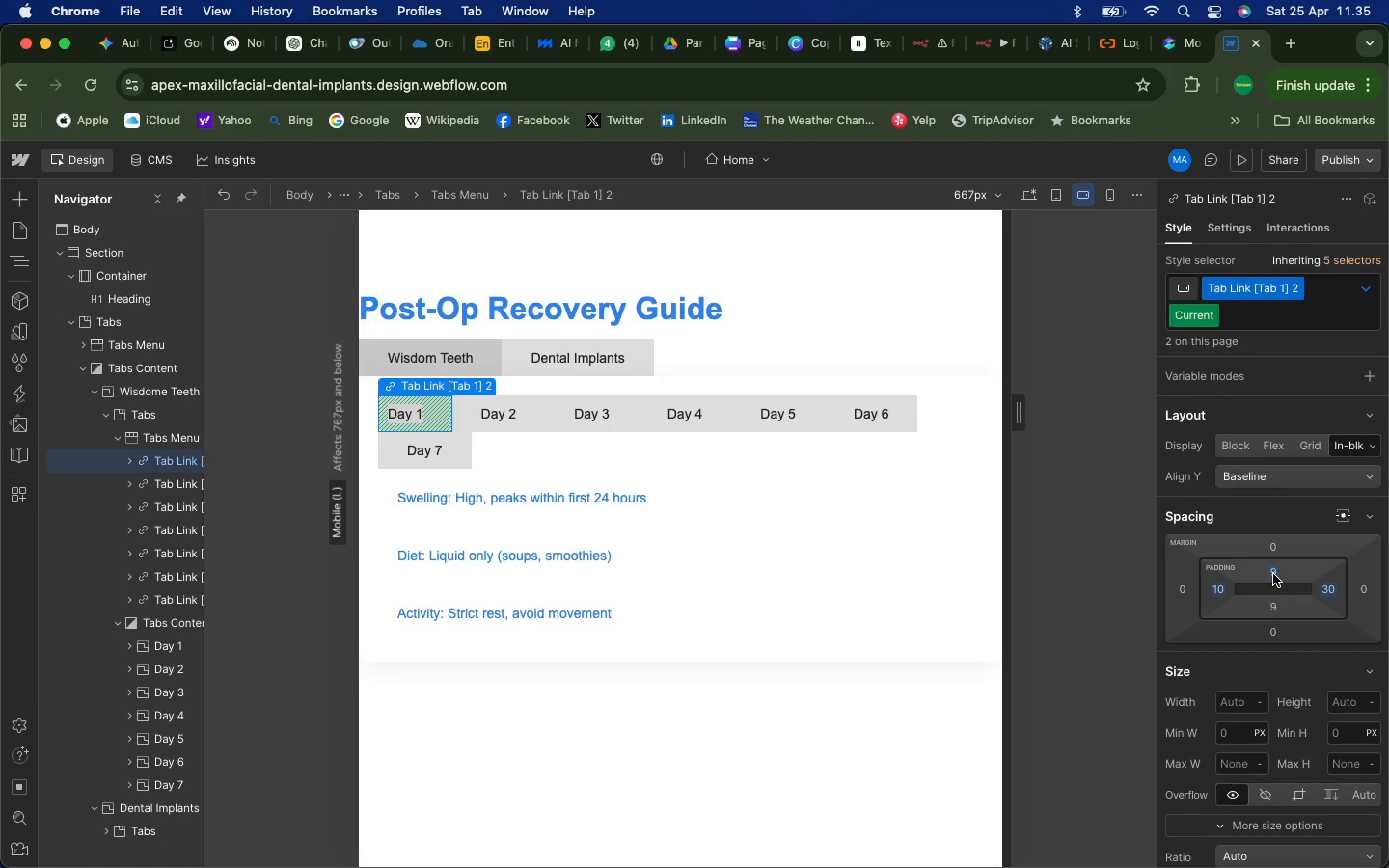 
double_click([1273, 574])
 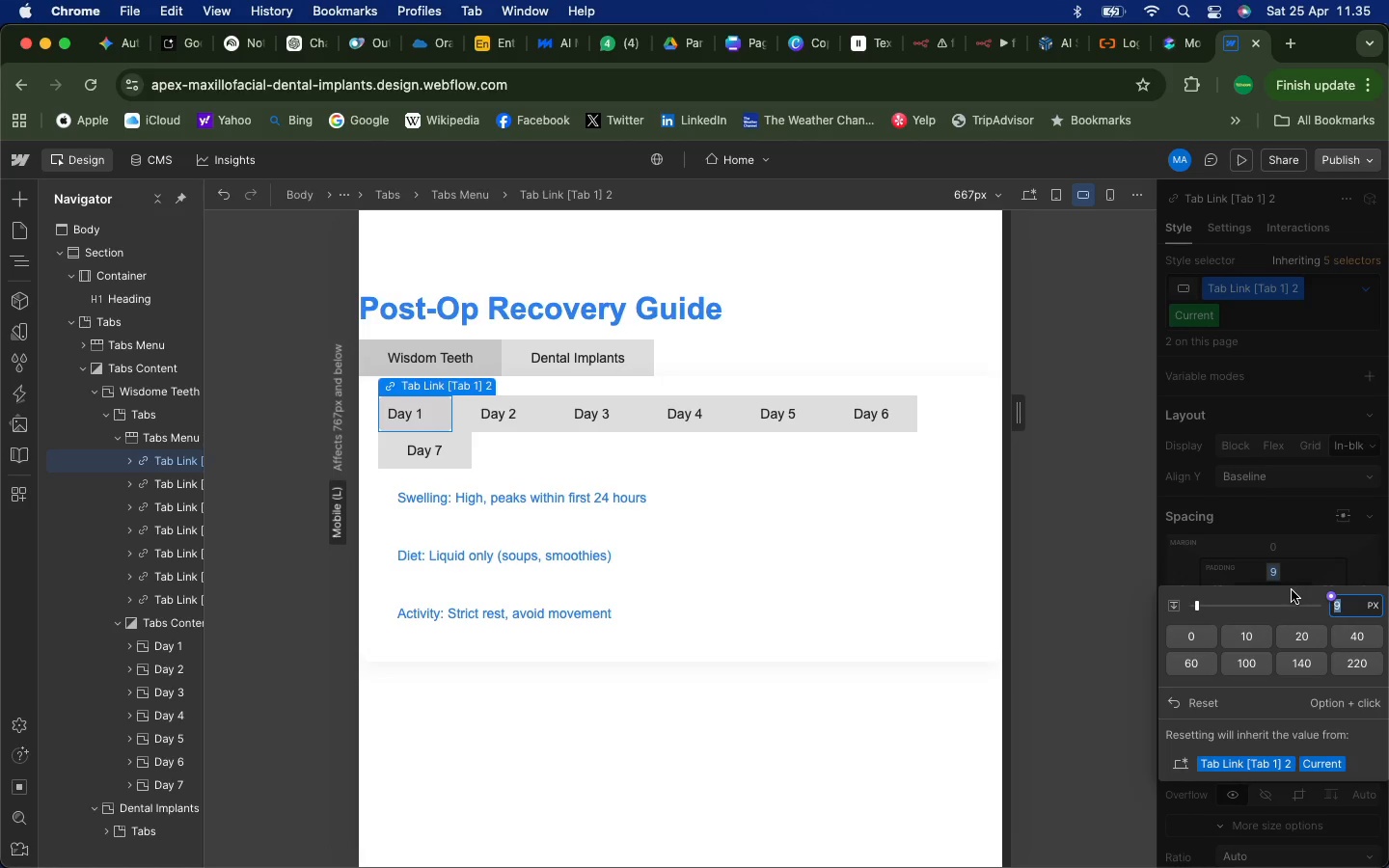 
type(14)
 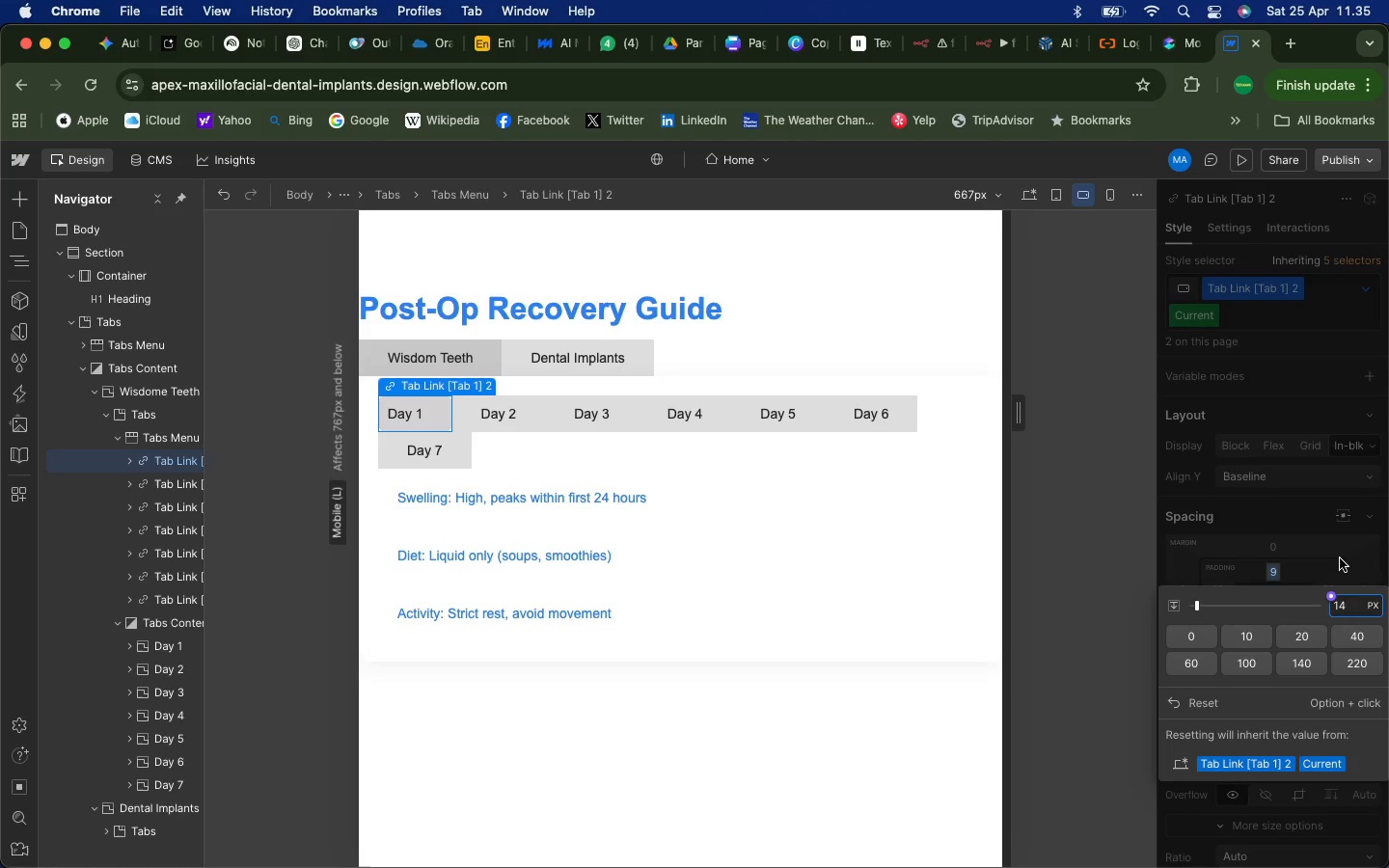 
left_click([1341, 556])
 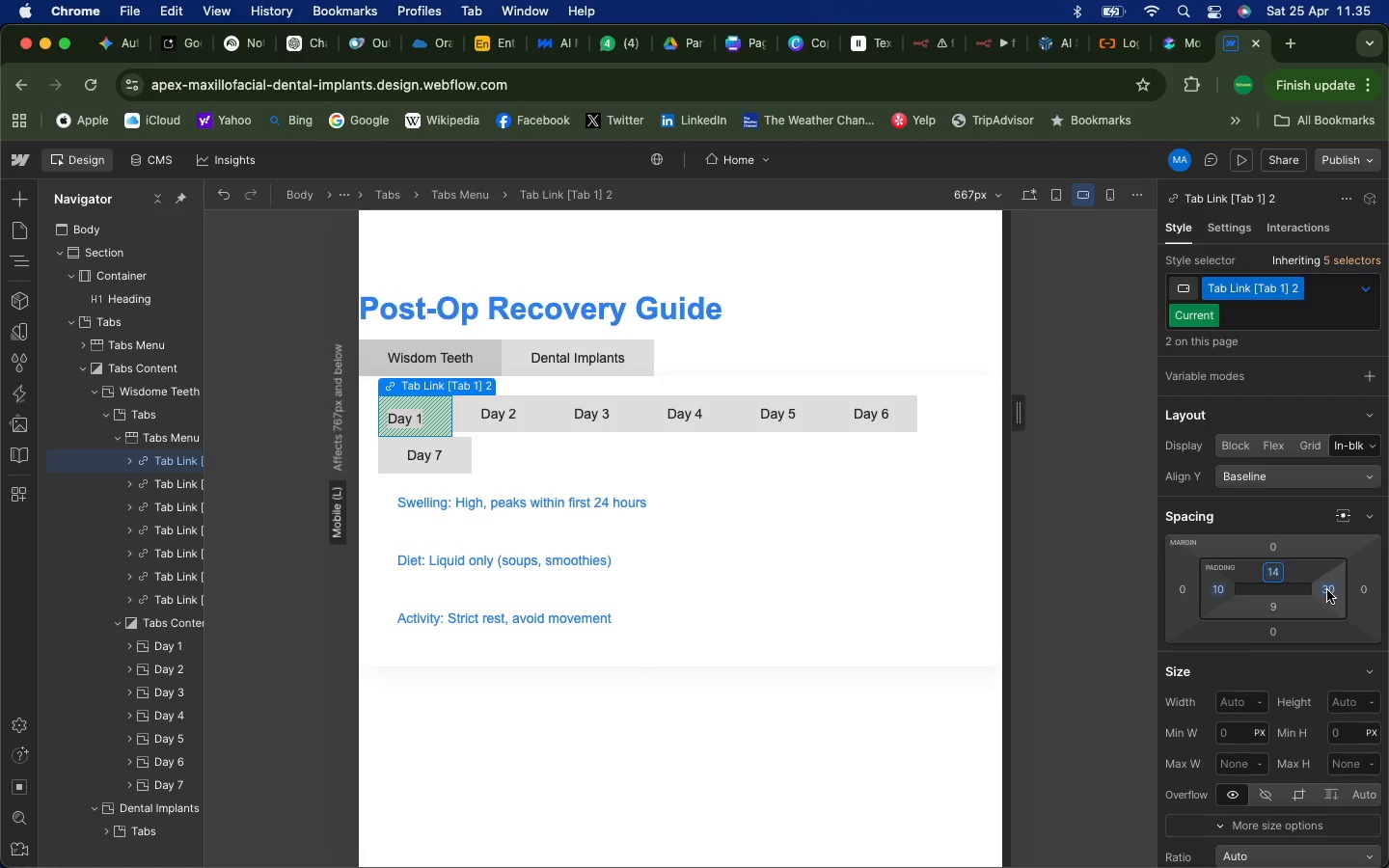 
left_click([1326, 589])
 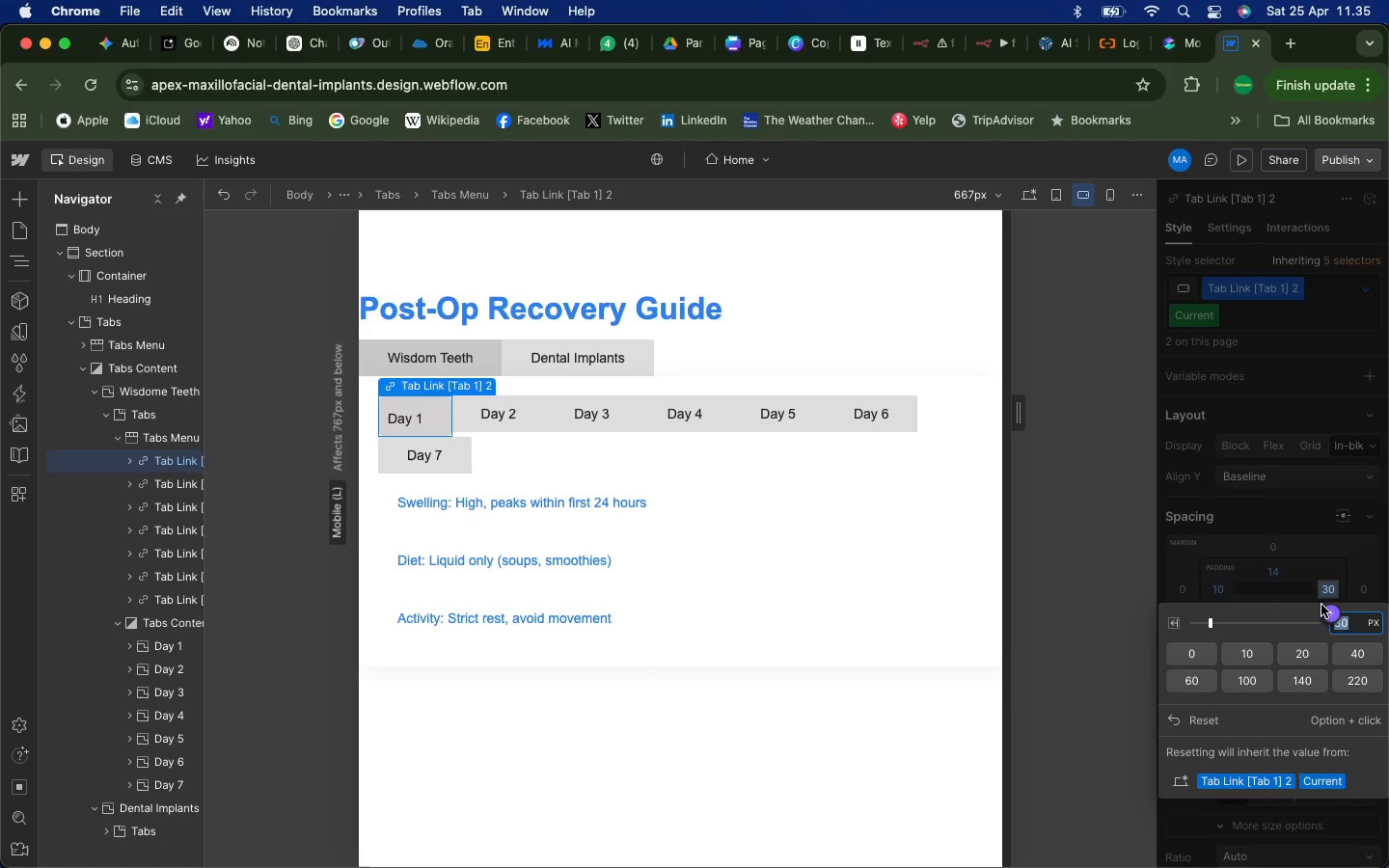 
key(1)
 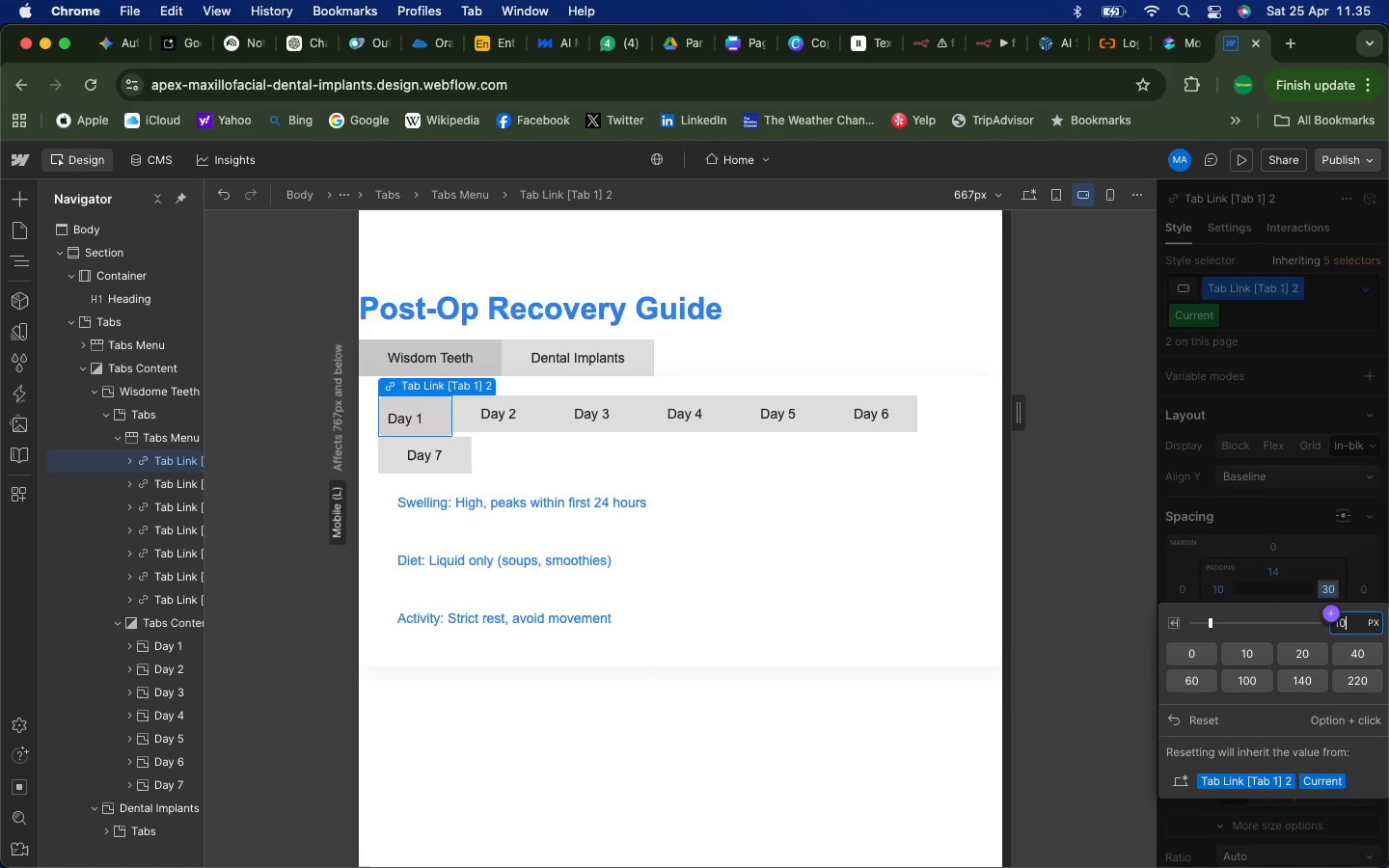 
key(0)
 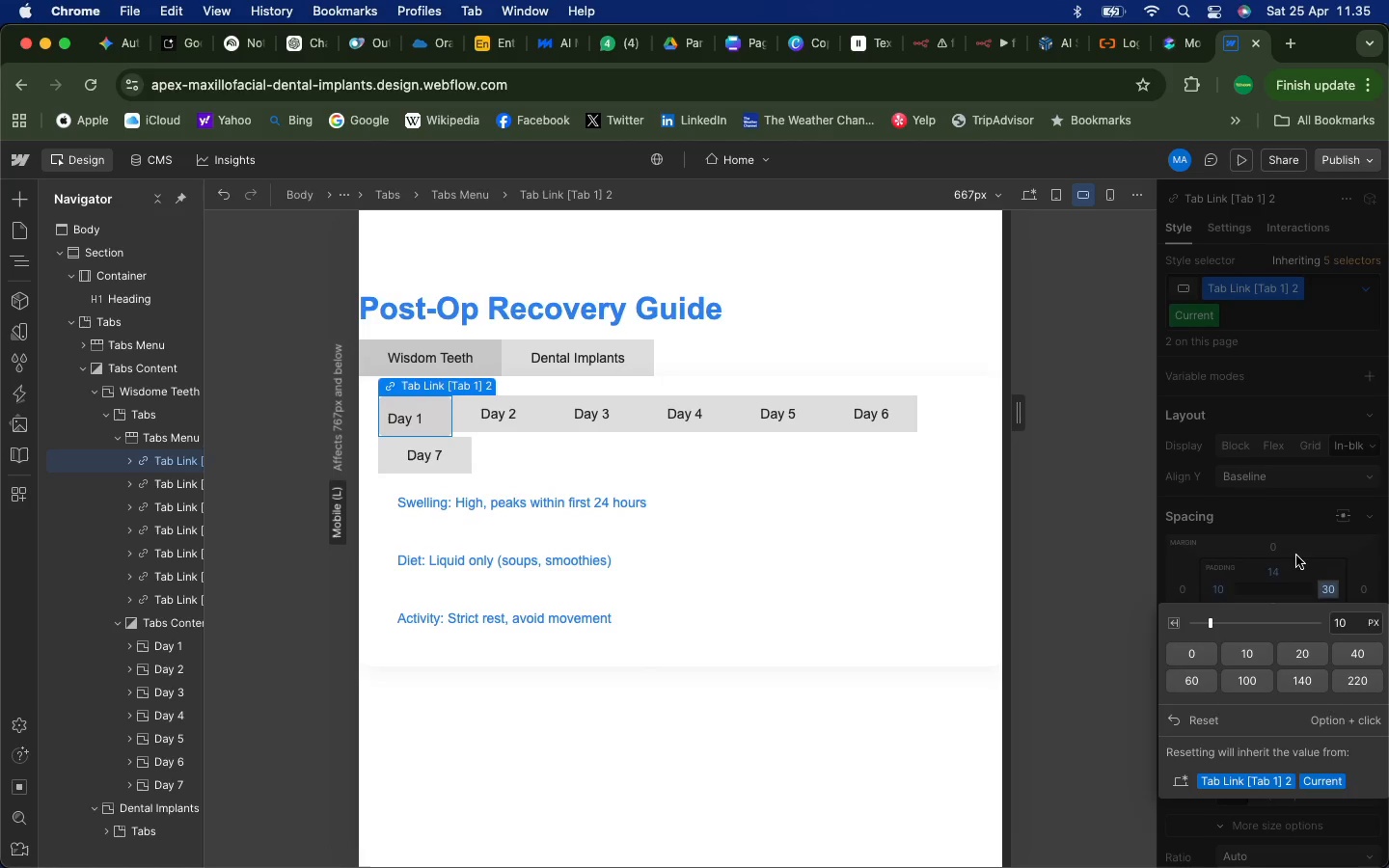 
left_click([1296, 556])
 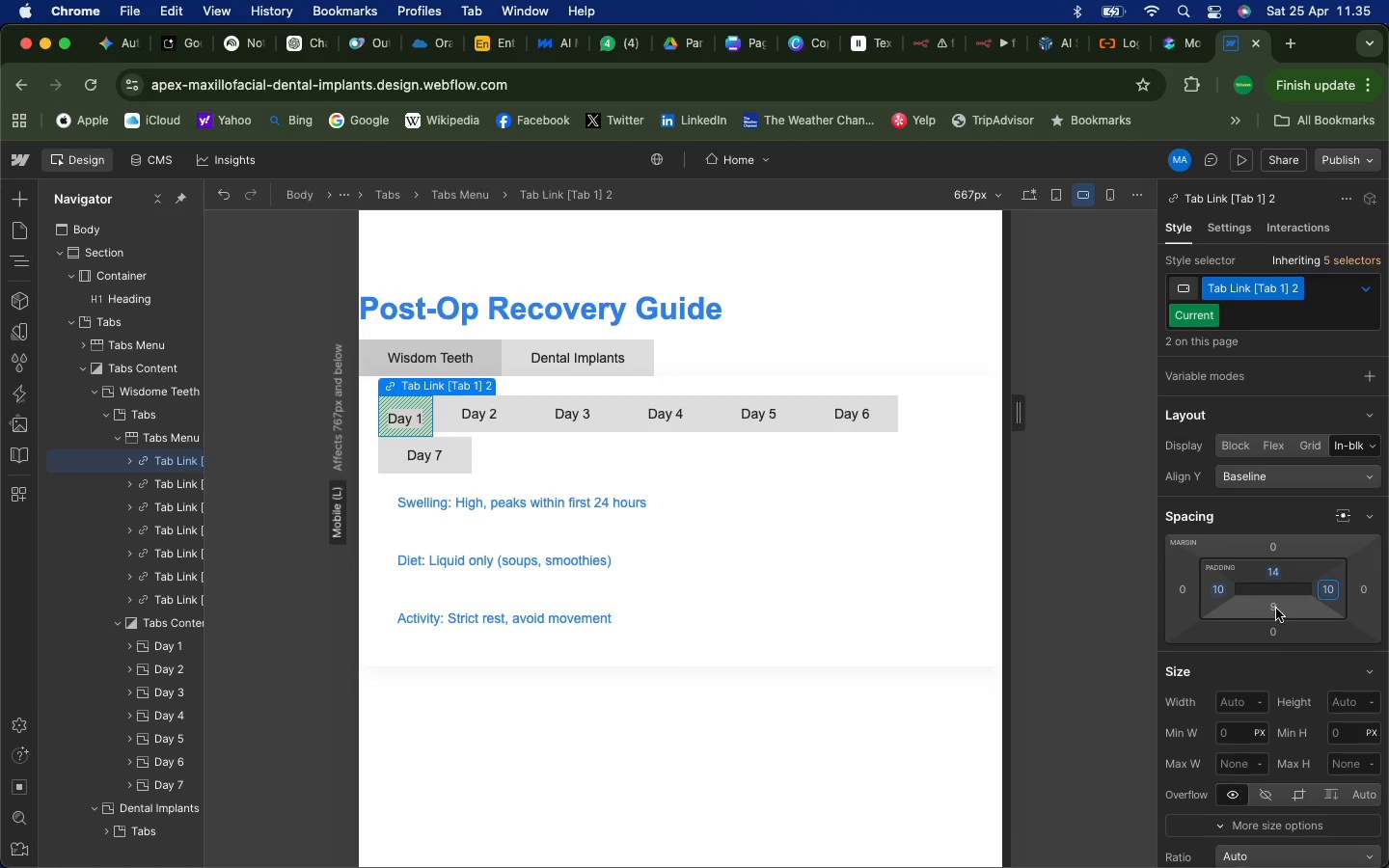 
left_click([1274, 608])
 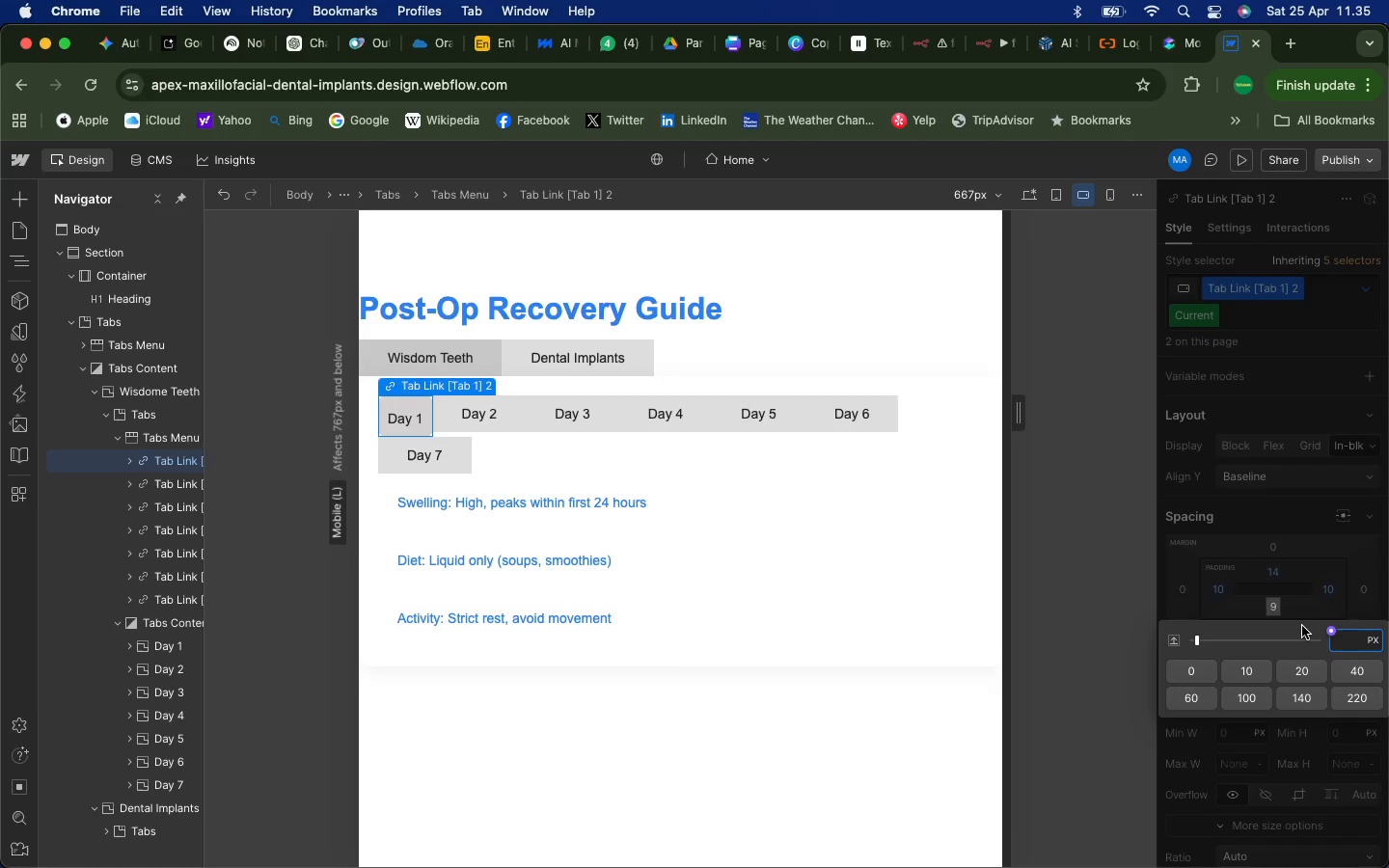 
type(14)
 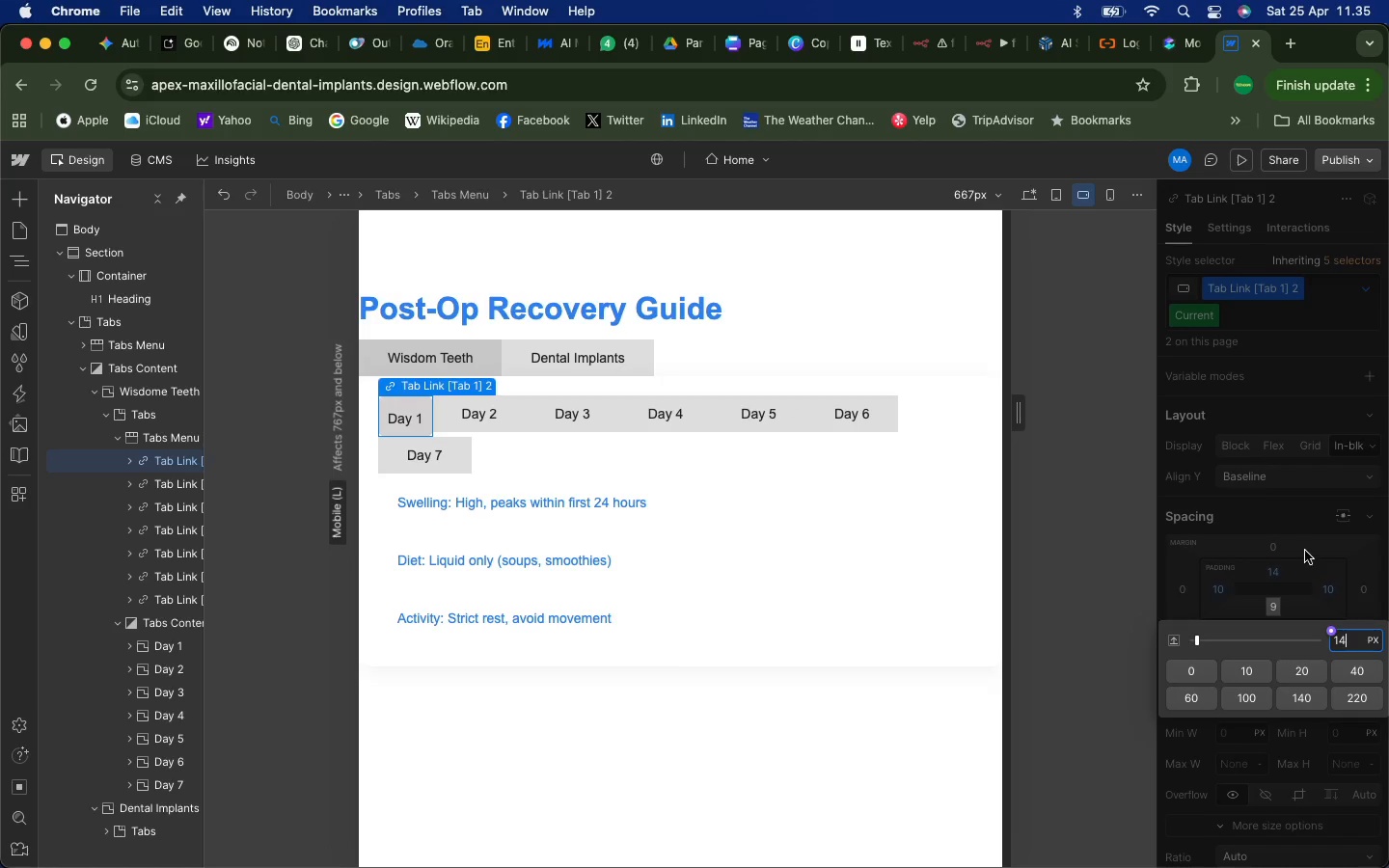 
left_click([1305, 551])
 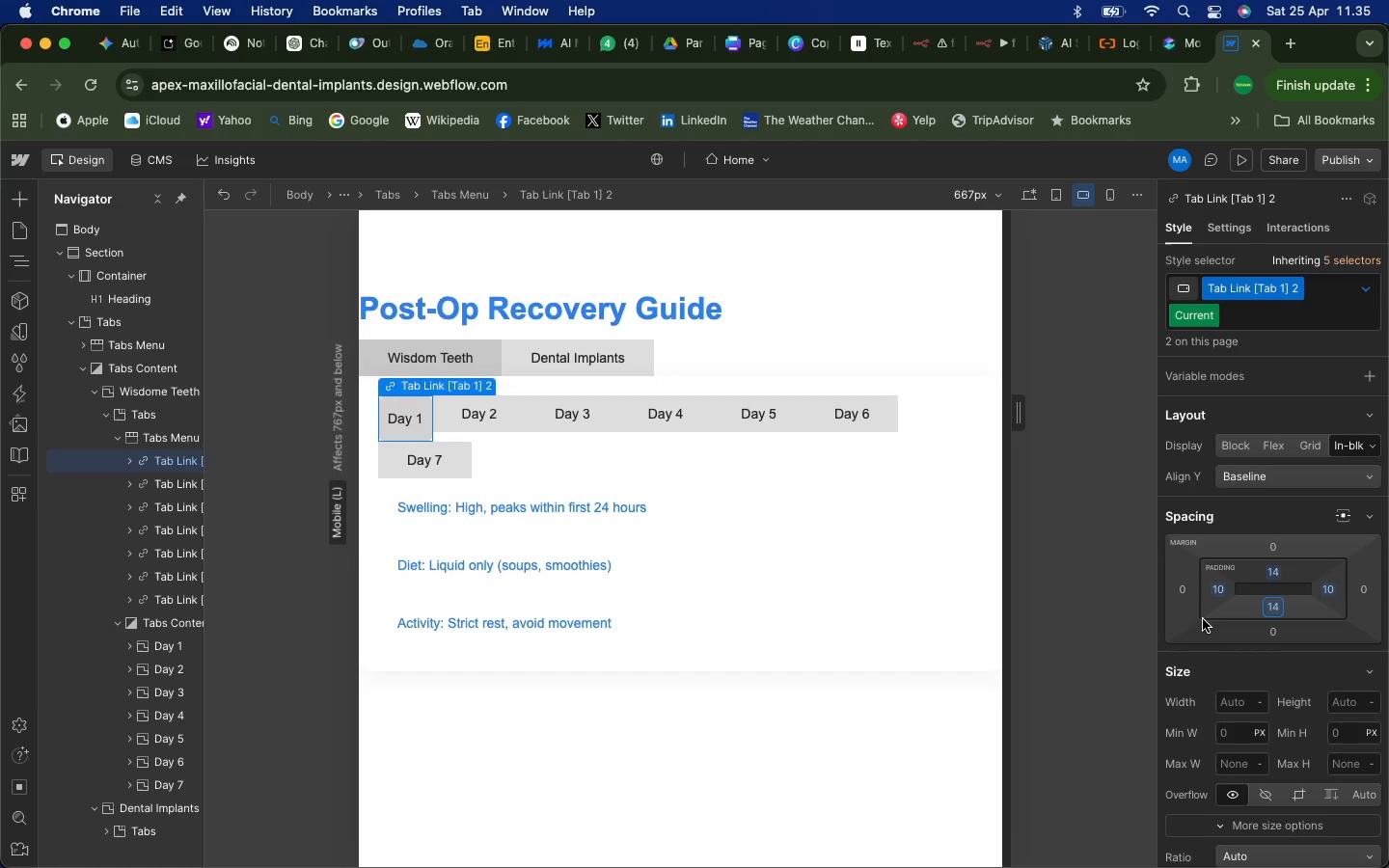 
wait(5.93)
 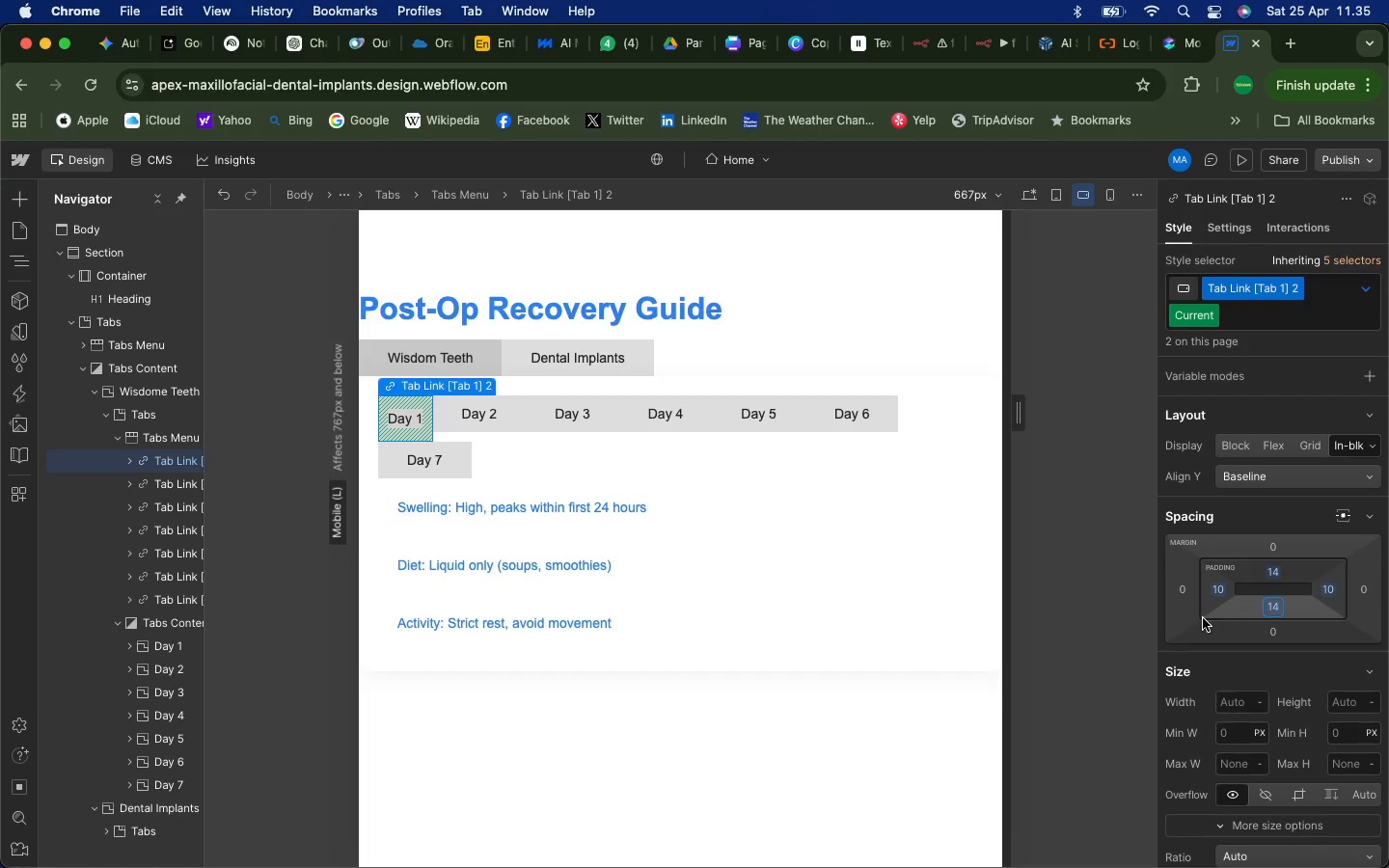 
scroll: coordinate [1313, 682], scroll_direction: down, amount: 62.0
 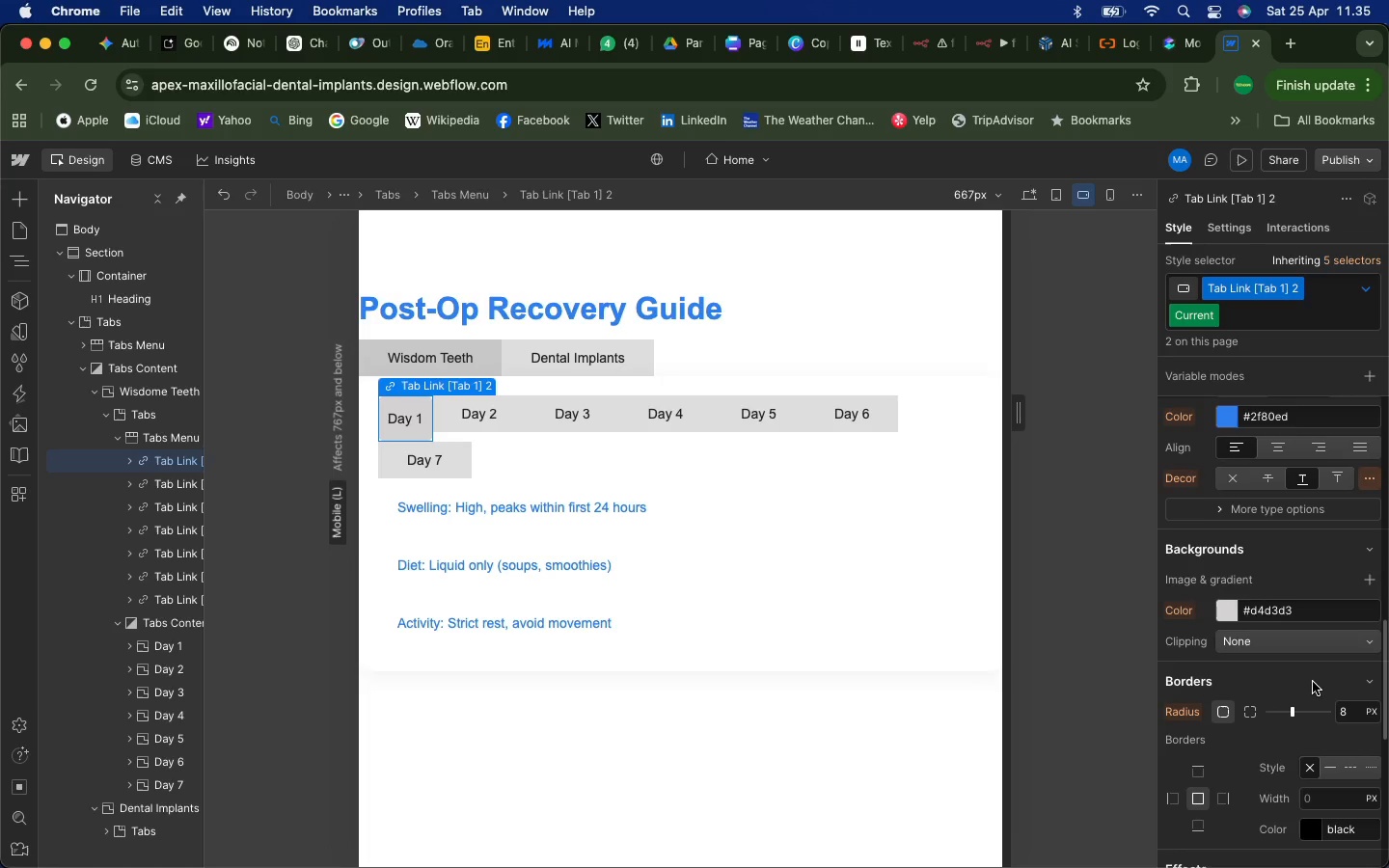 
scroll: coordinate [1285, 674], scroll_direction: up, amount: 128.0
 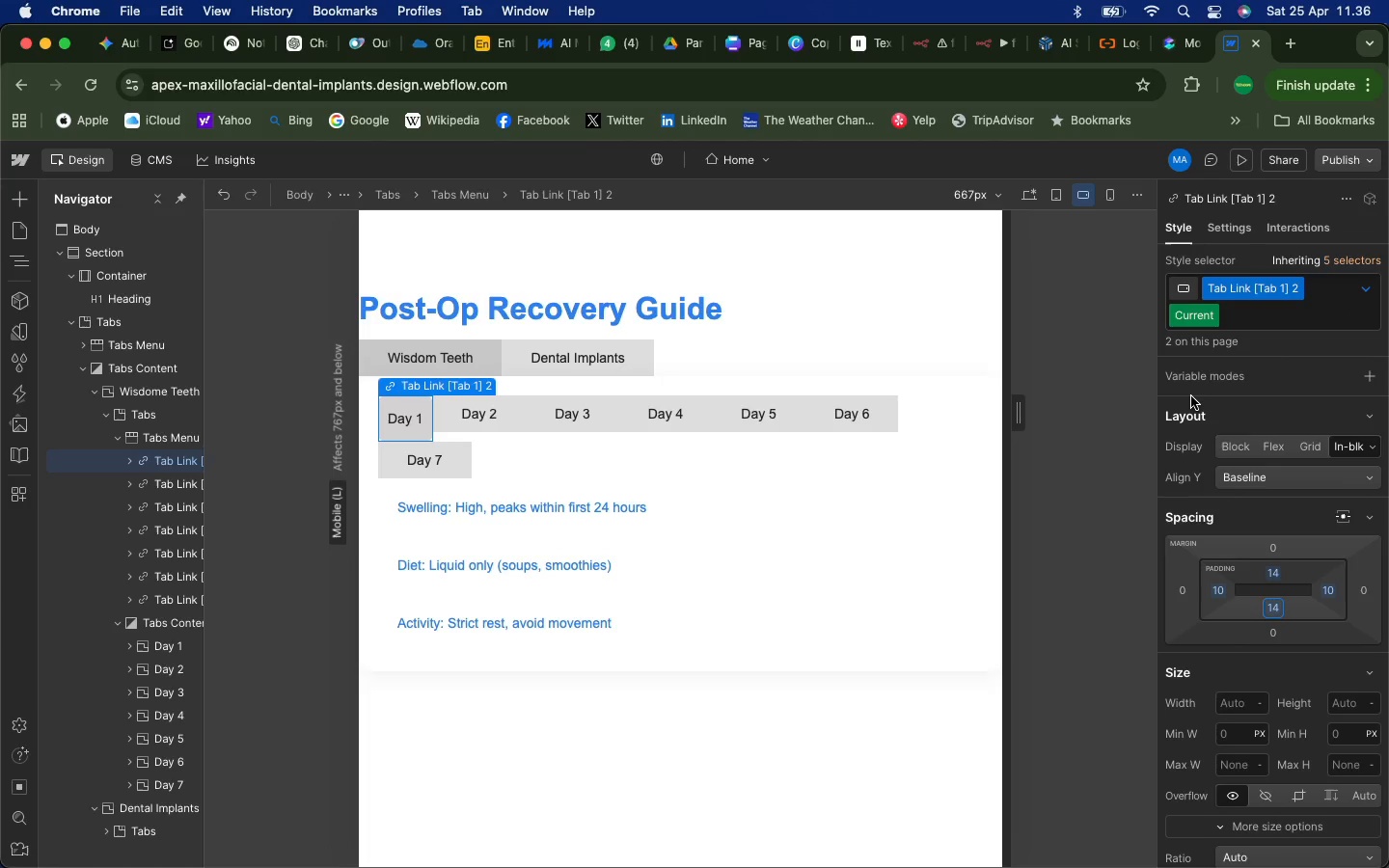 
wait(19.23)
 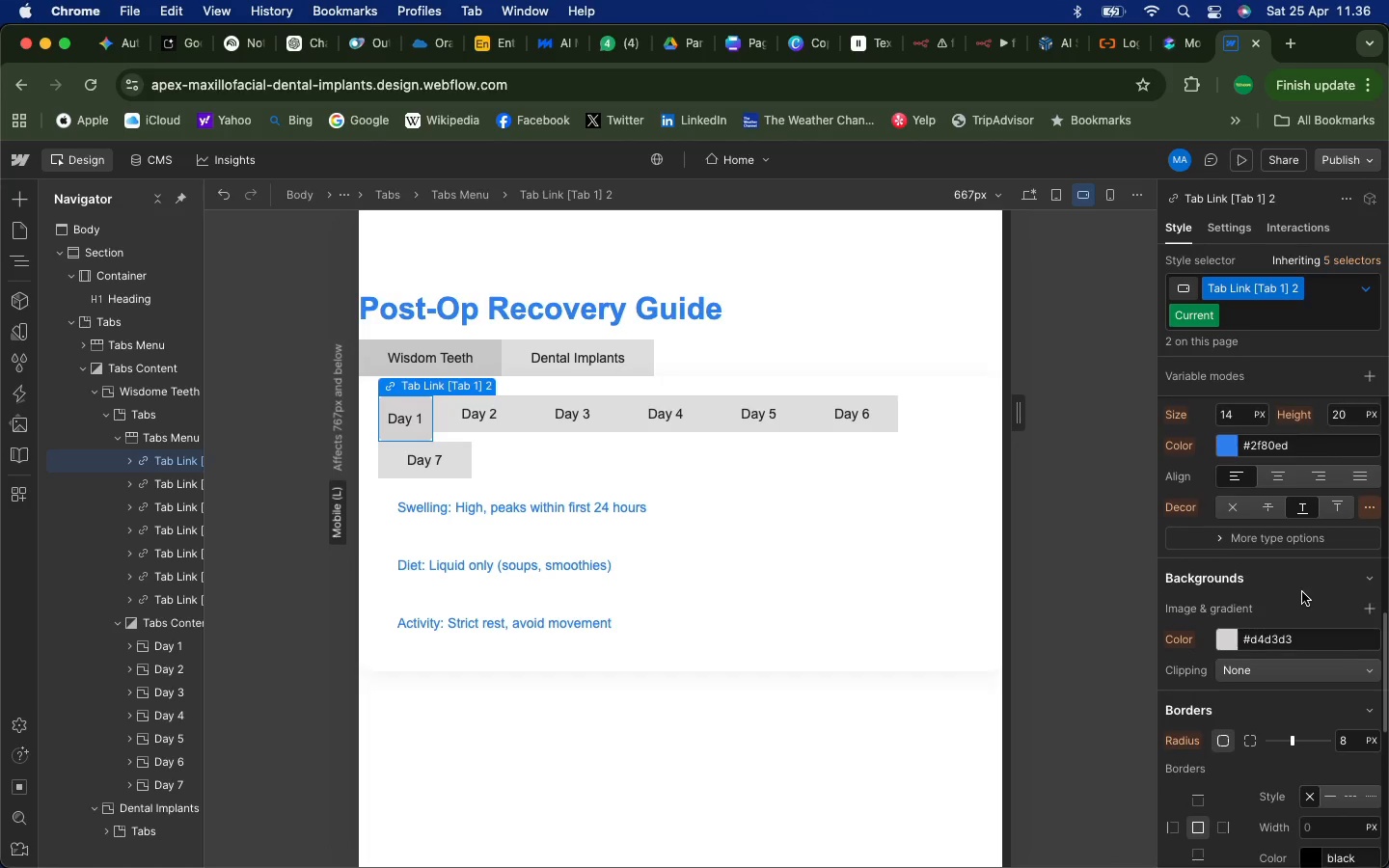 
left_click_drag(start_coordinate=[1306, 644], to_coordinate=[1274, 641])
 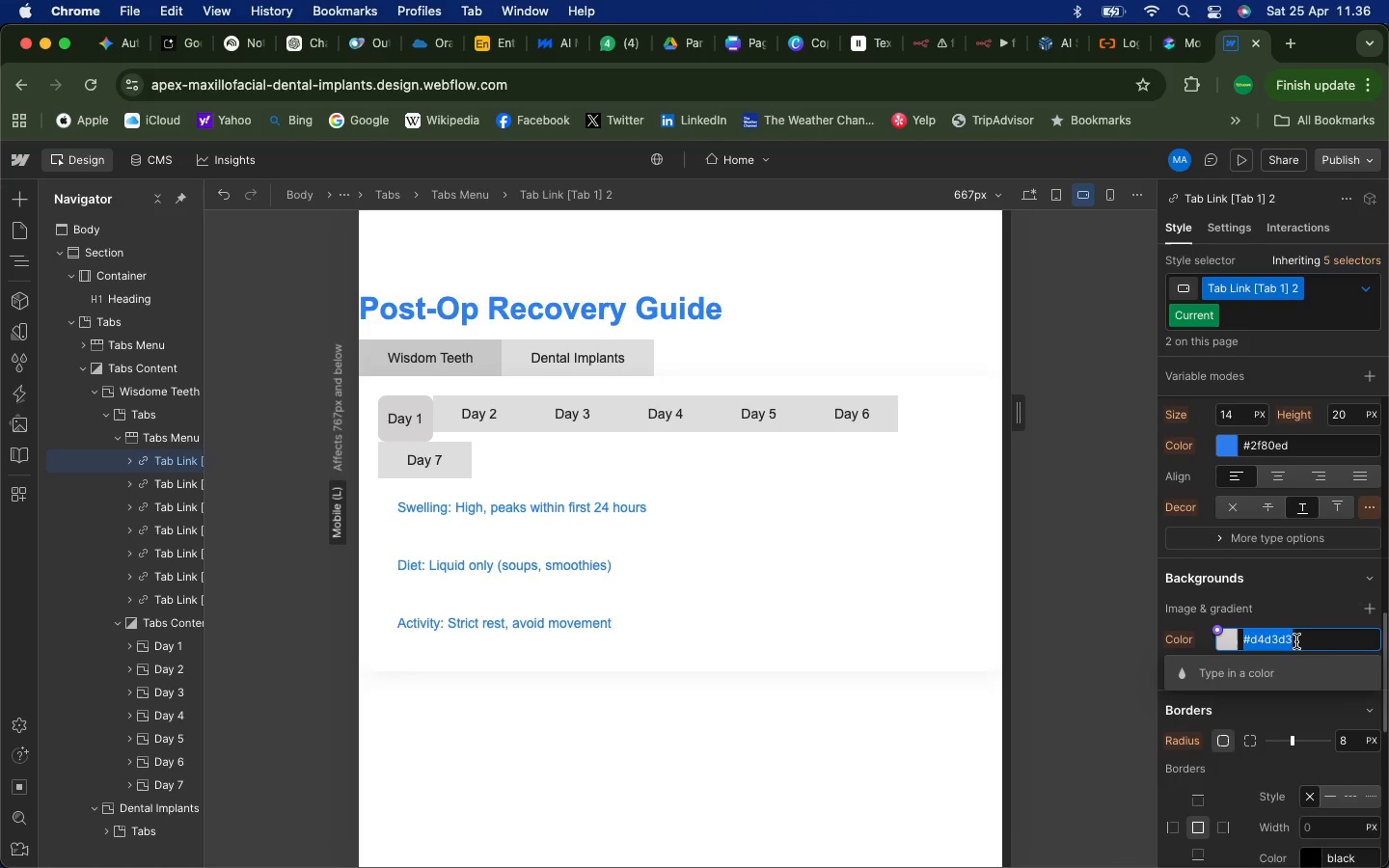 
scroll: coordinate [1300, 565], scroll_direction: down, amount: 133.0
 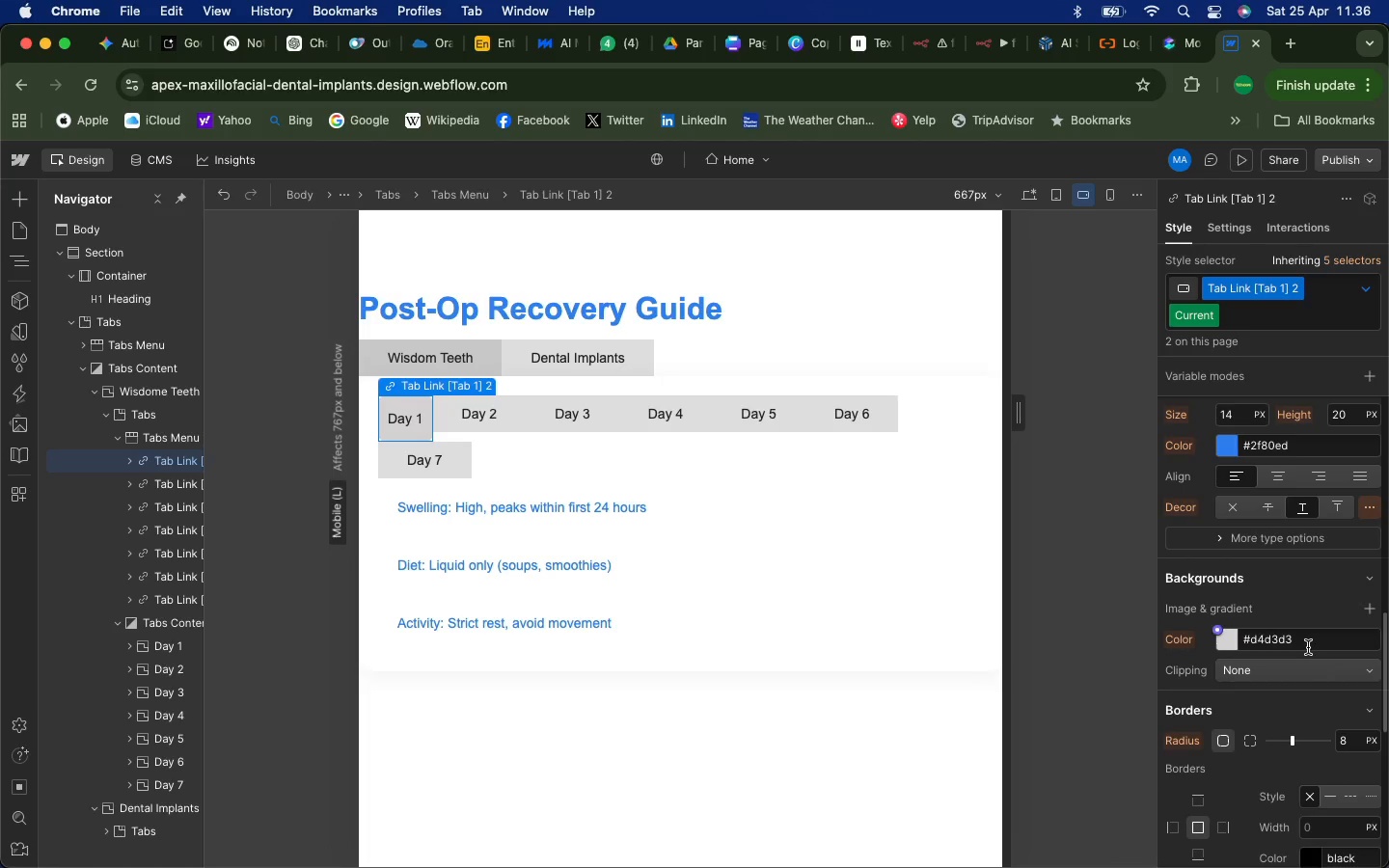 
left_click([1296, 641])
 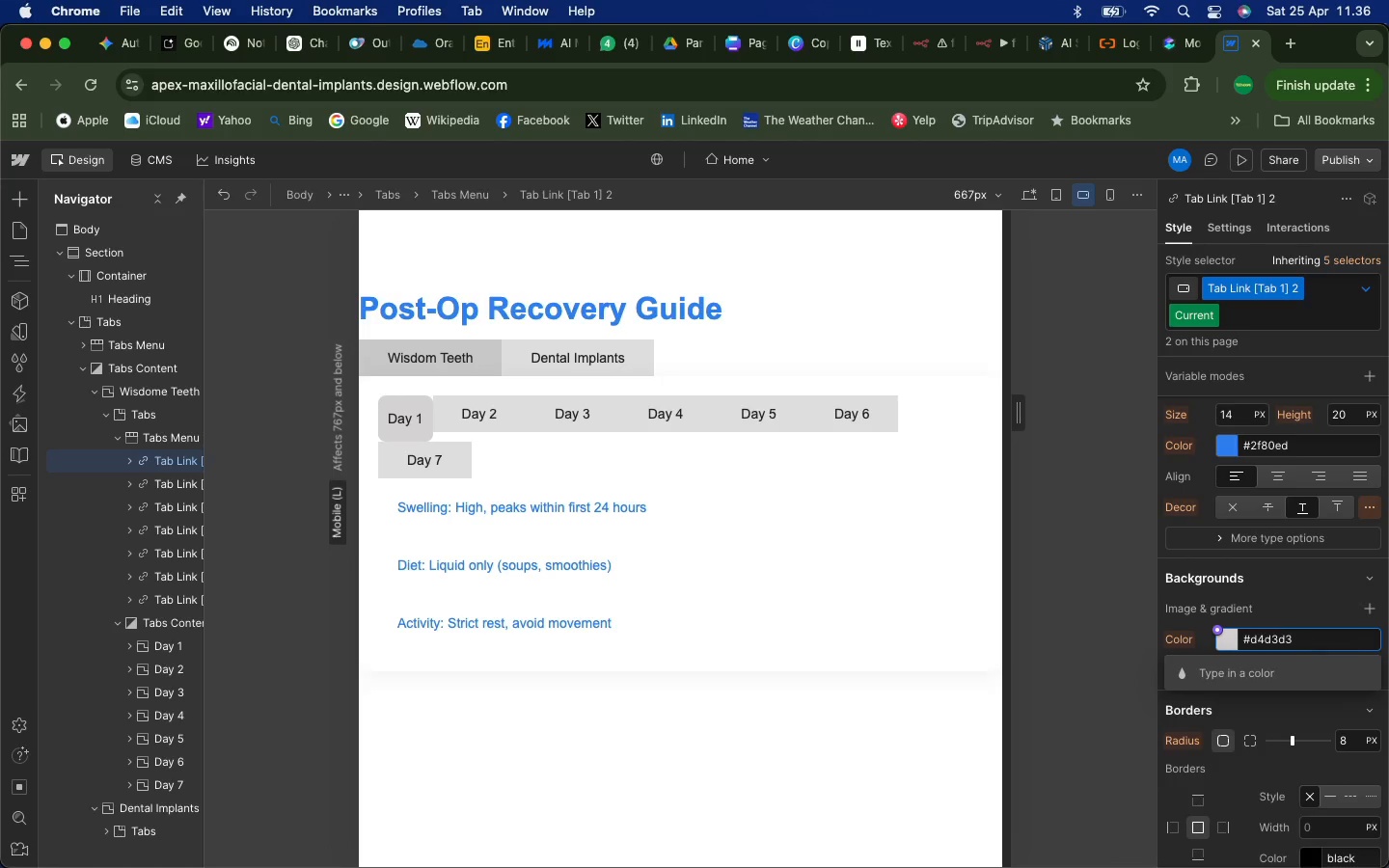 
key(Backspace)
 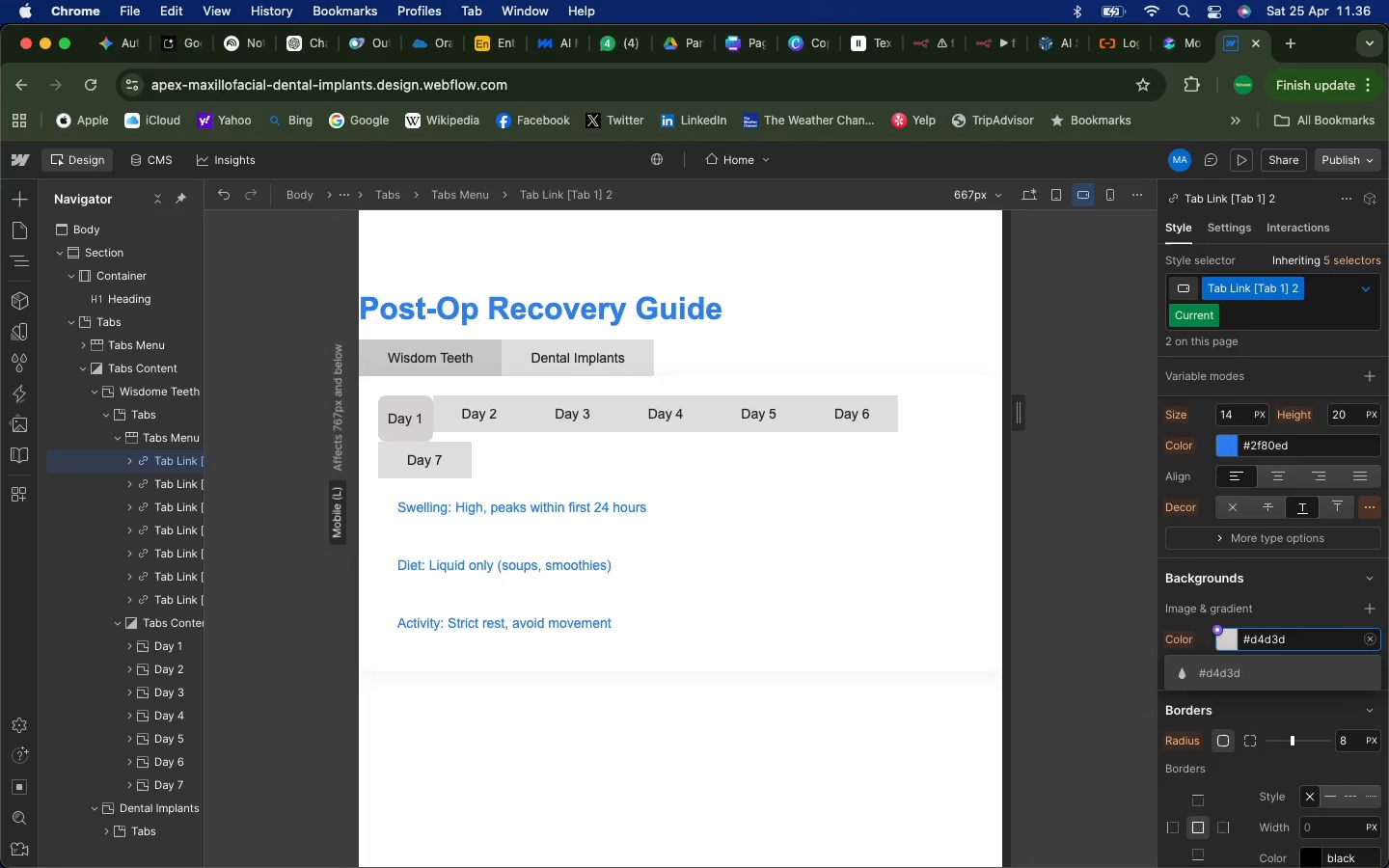 
key(Backspace)
 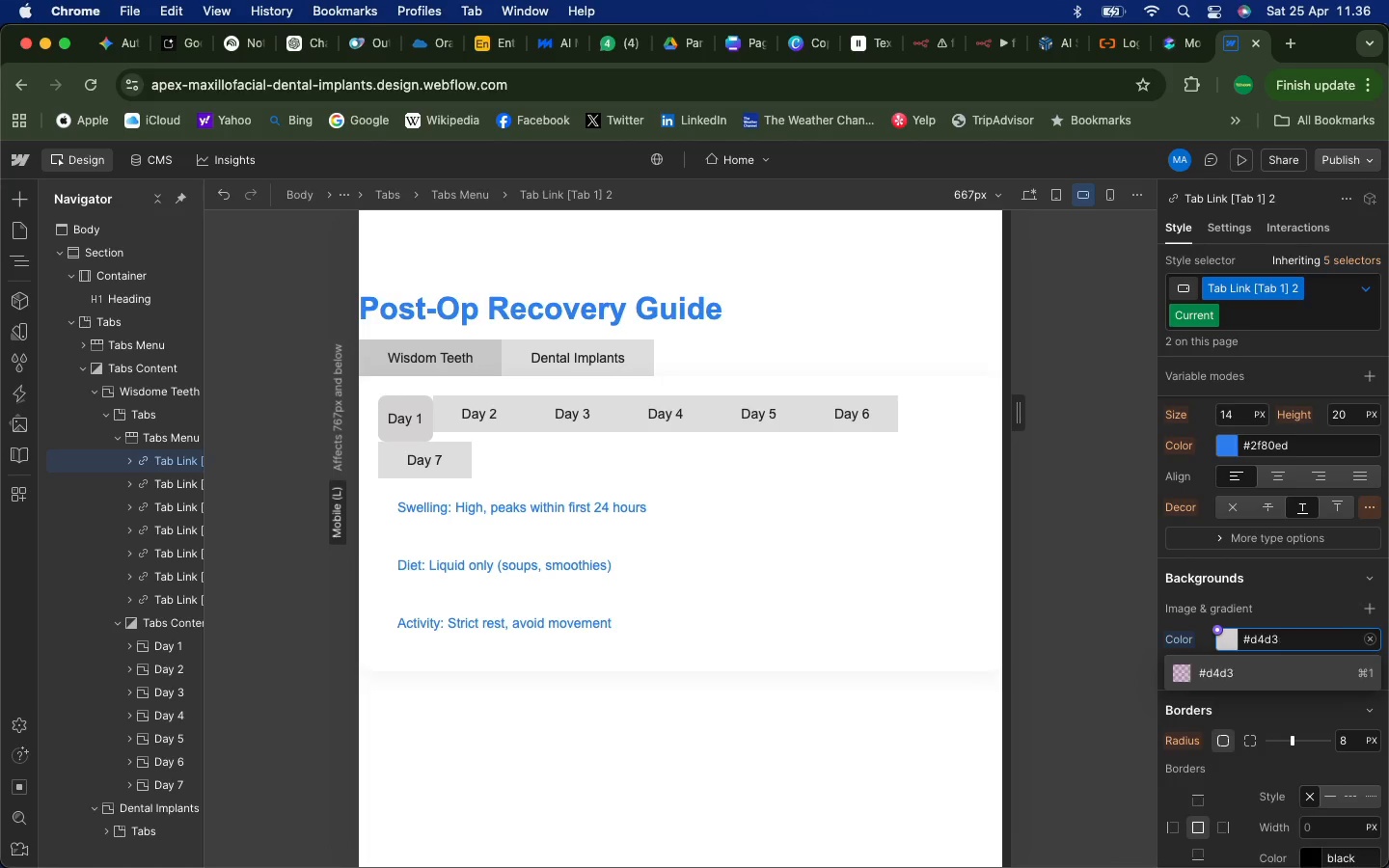 
key(Backspace)
 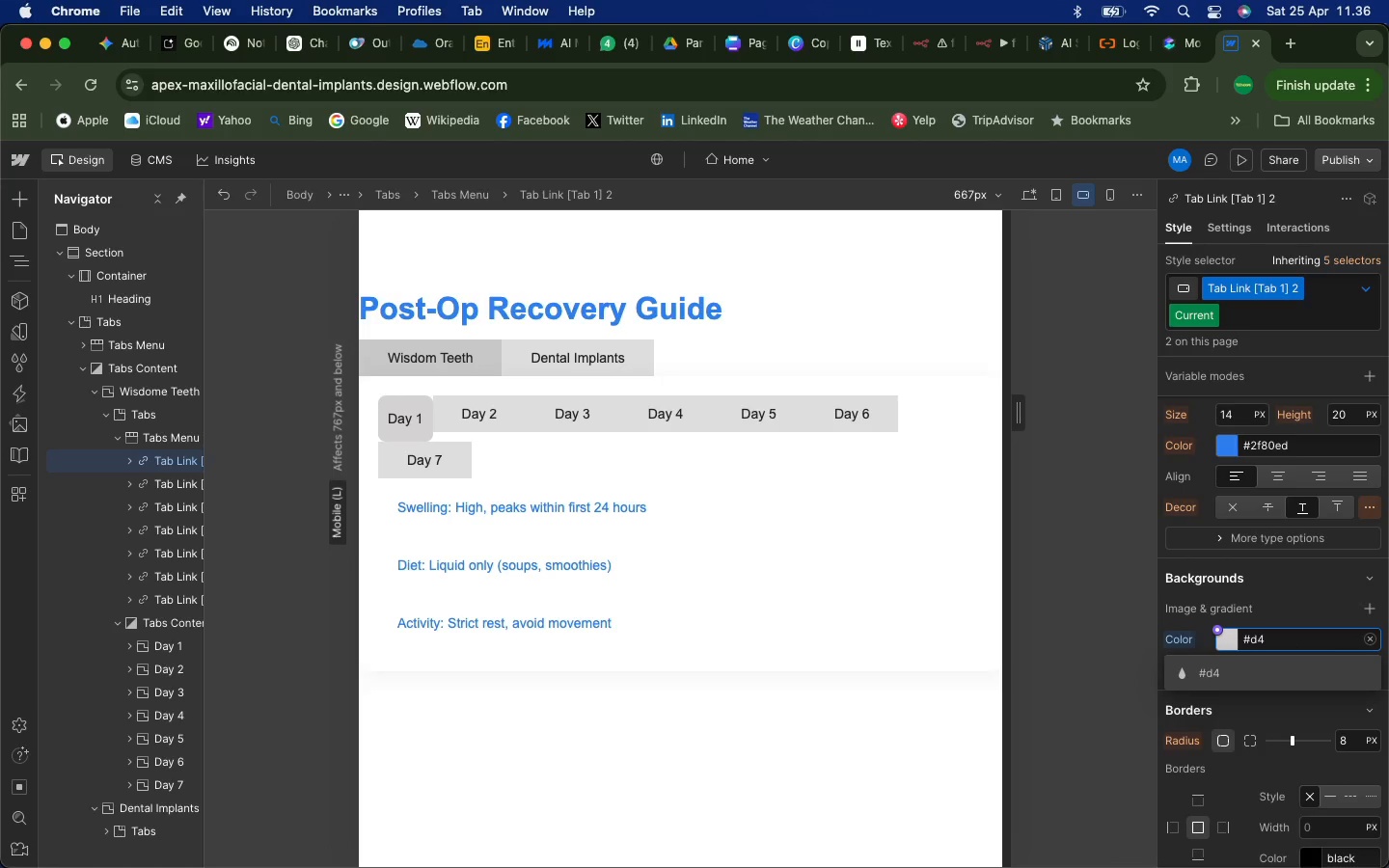 
key(Backspace)
 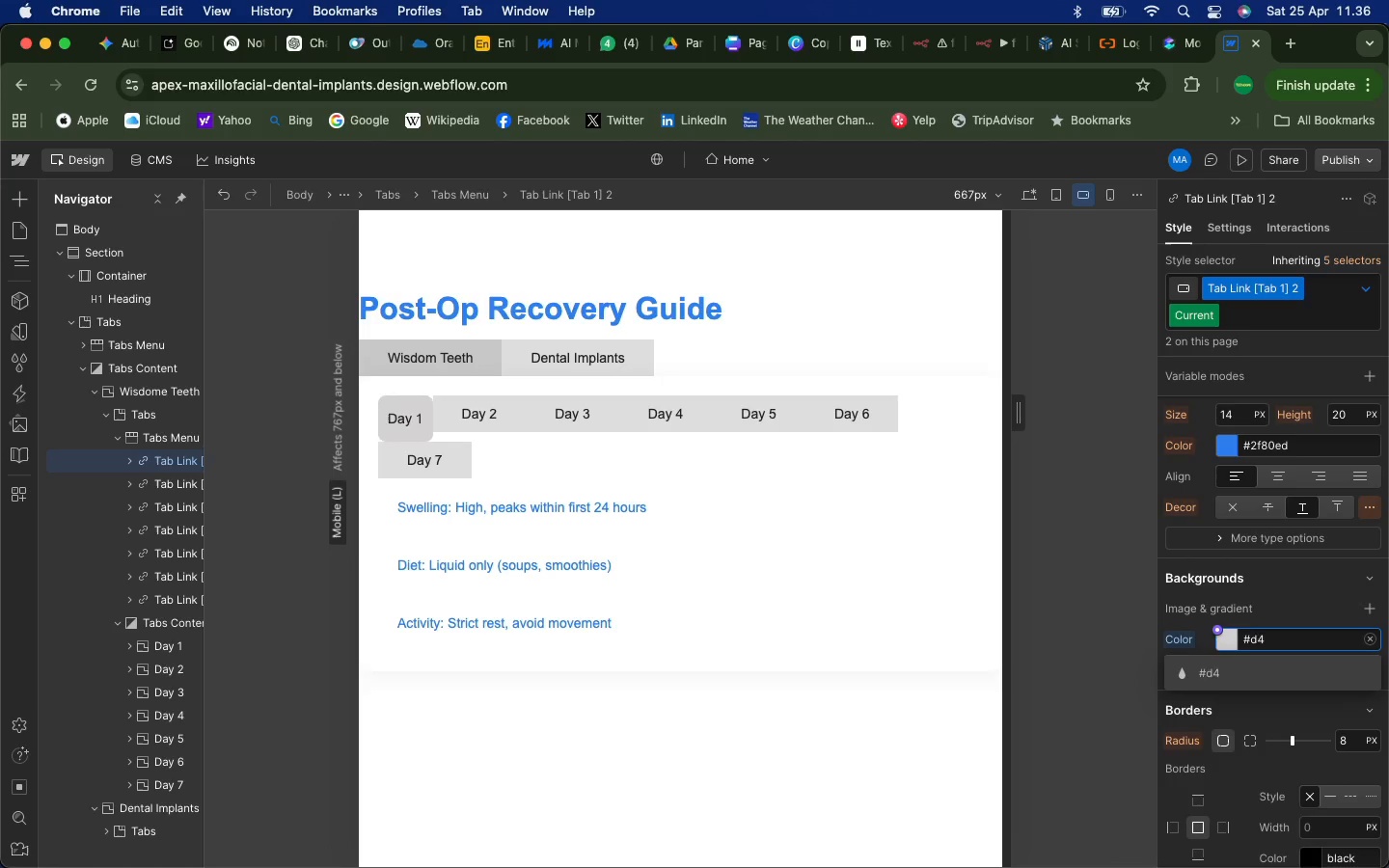 
key(Backspace)
 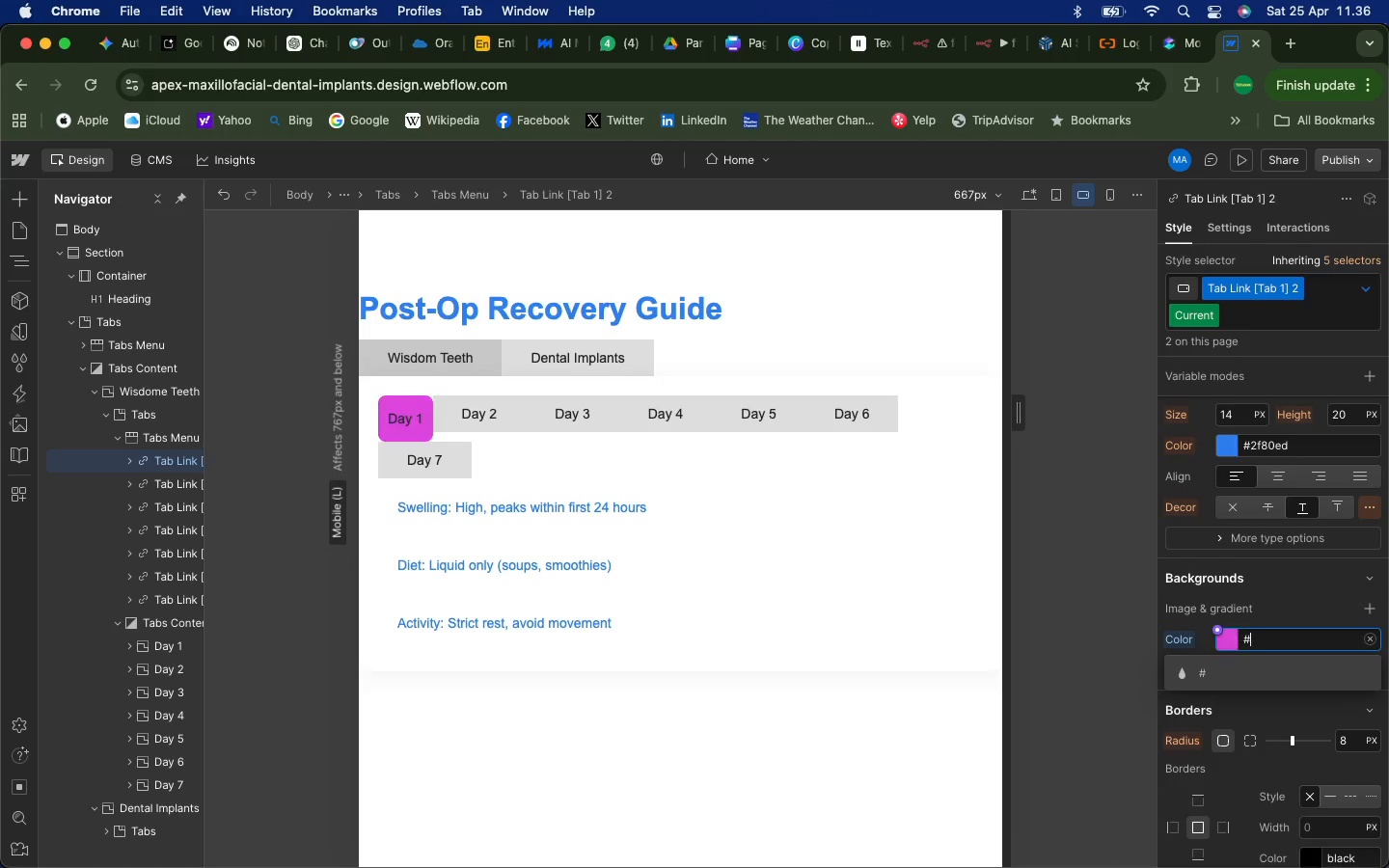 
key(Backspace)
 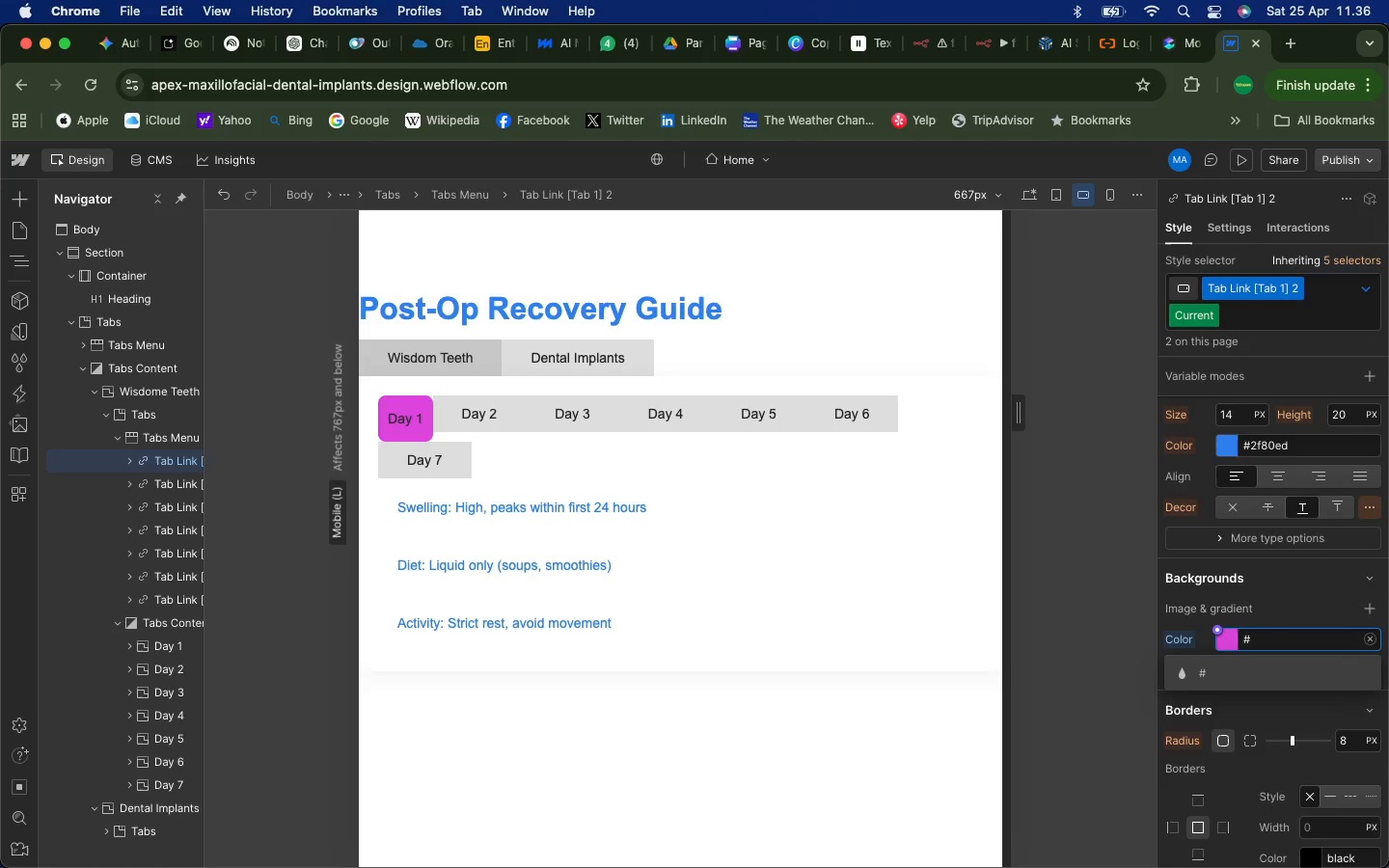 
type(2F)
 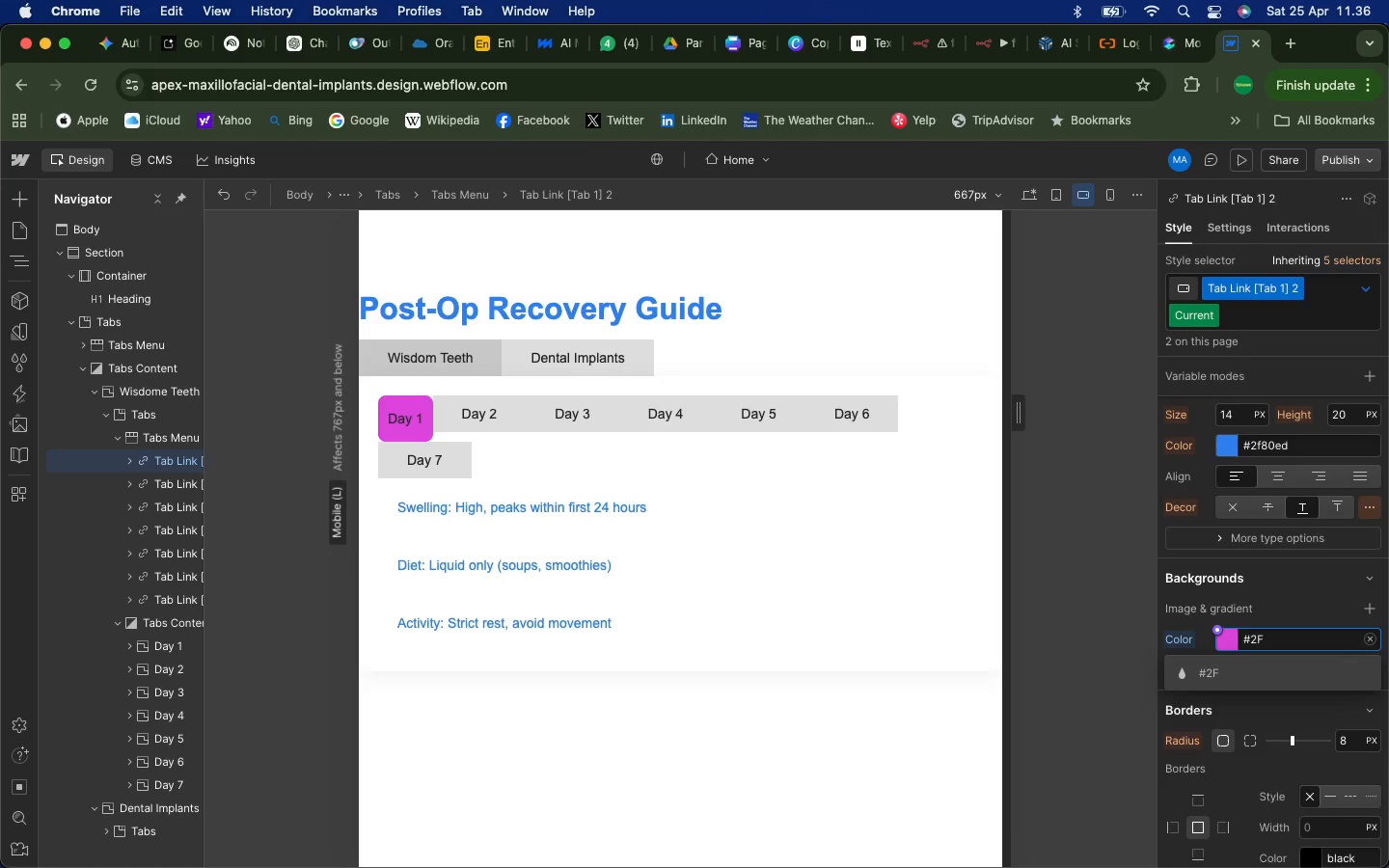 
type(80ED)
 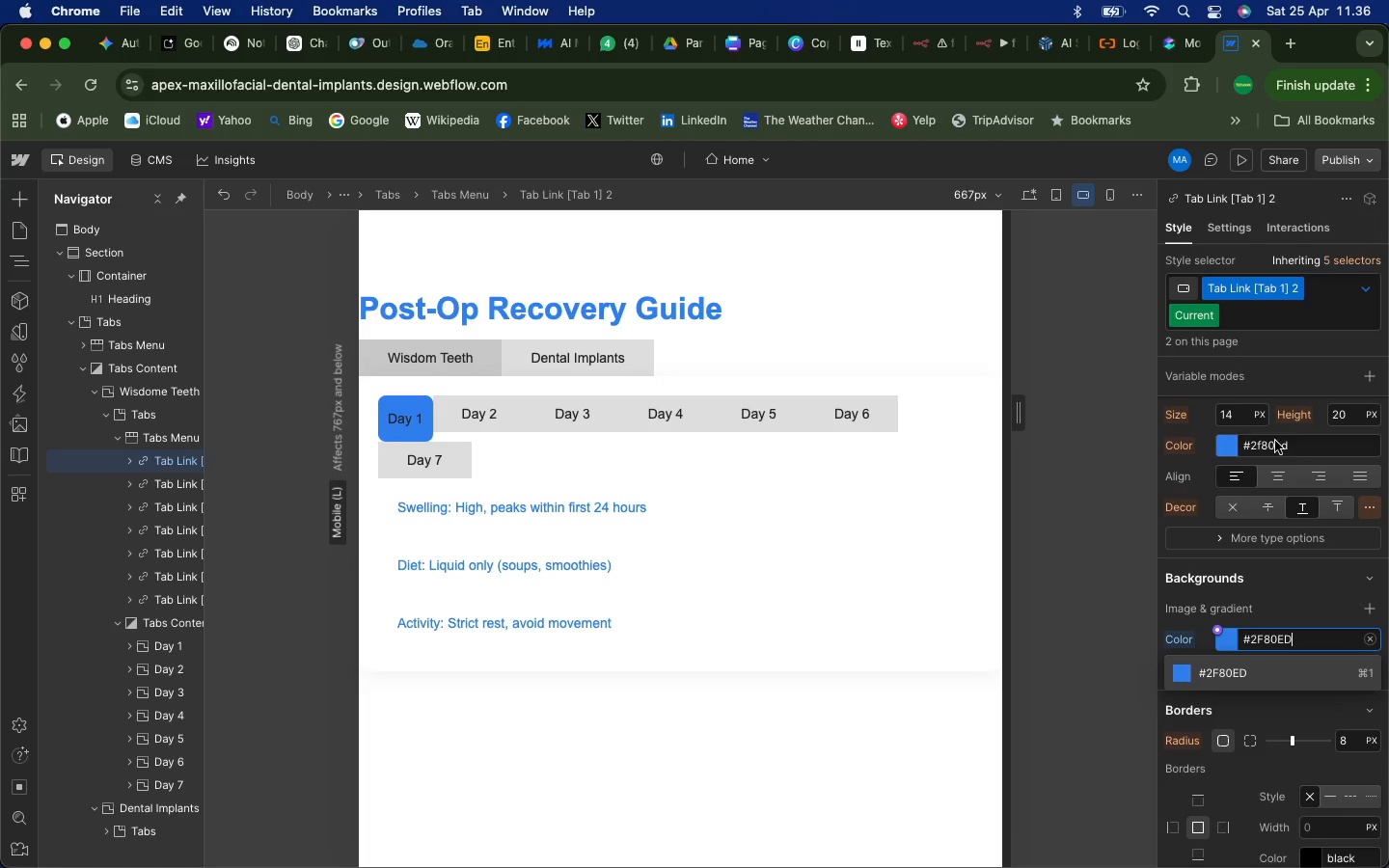 
left_click([1292, 443])
 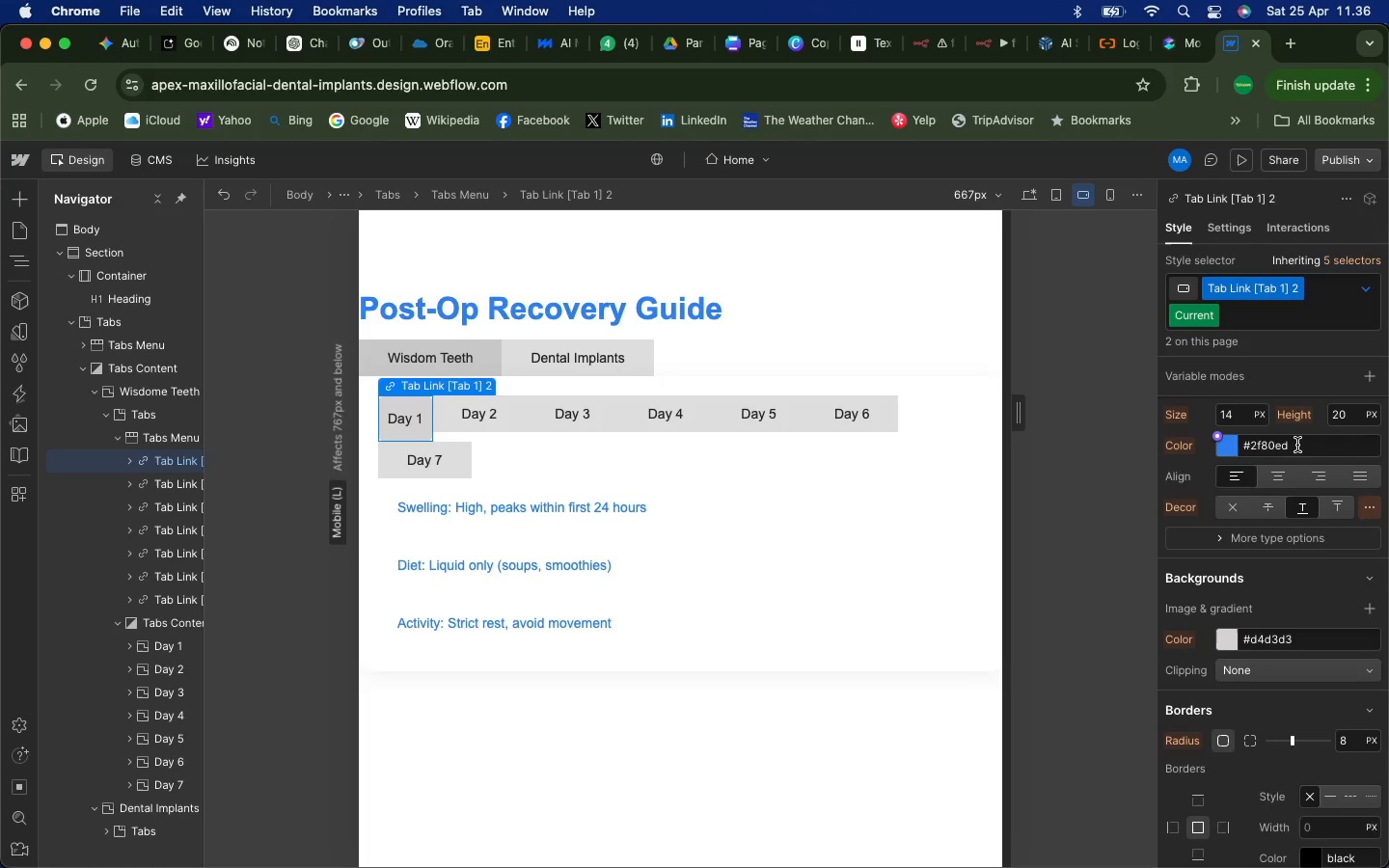 
left_click([1297, 445])
 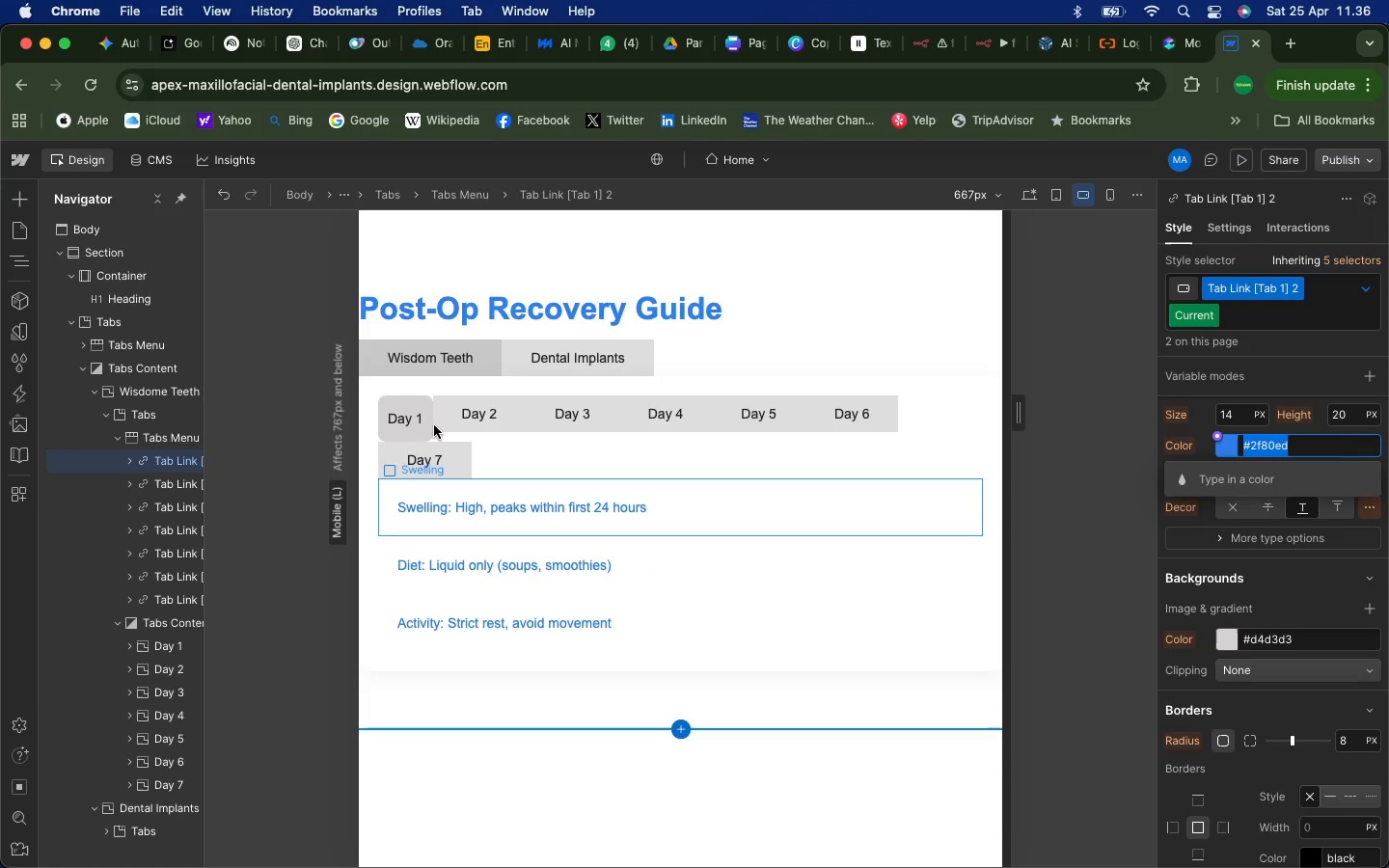 
left_click([414, 409])
 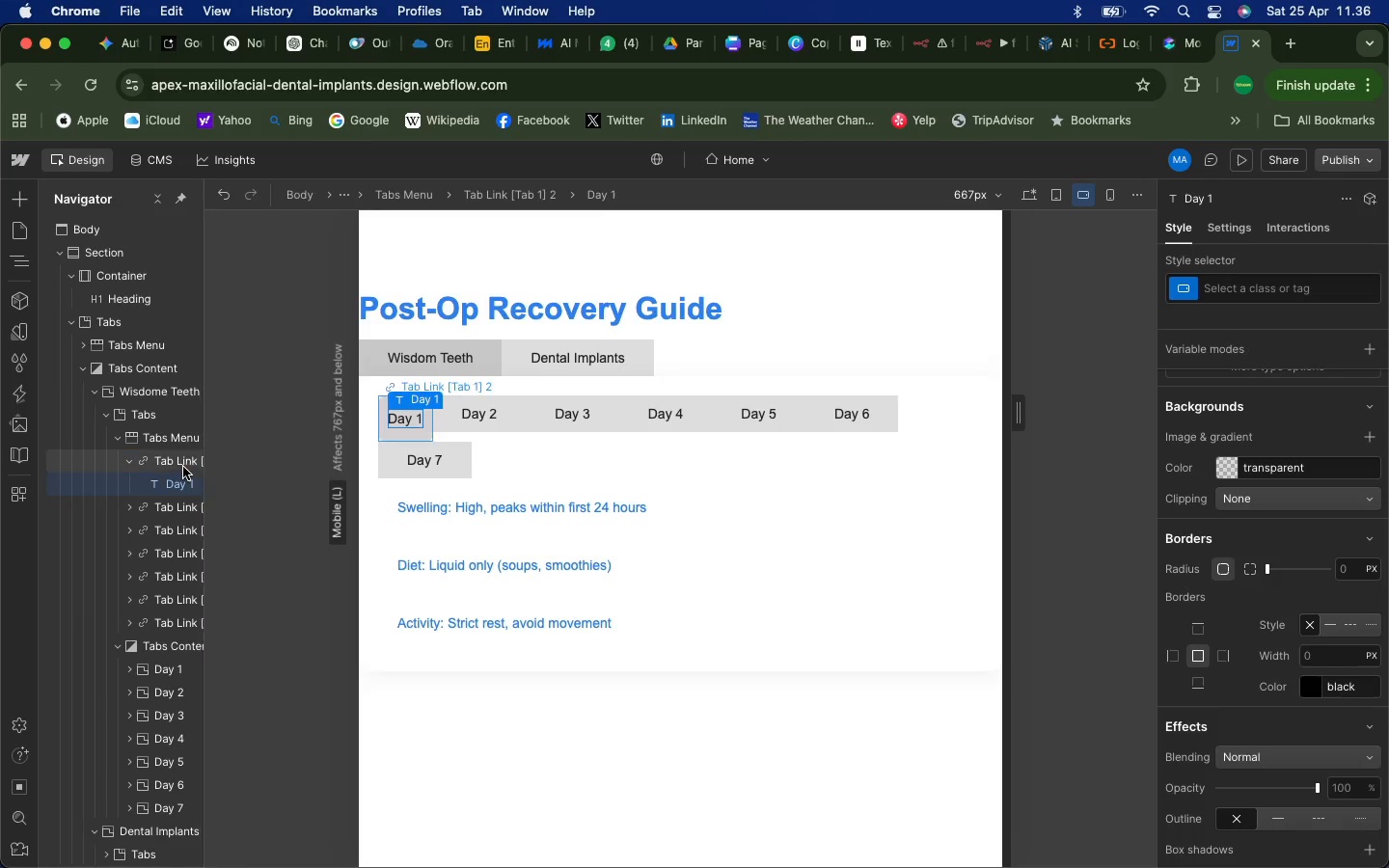 
left_click([184, 461])
 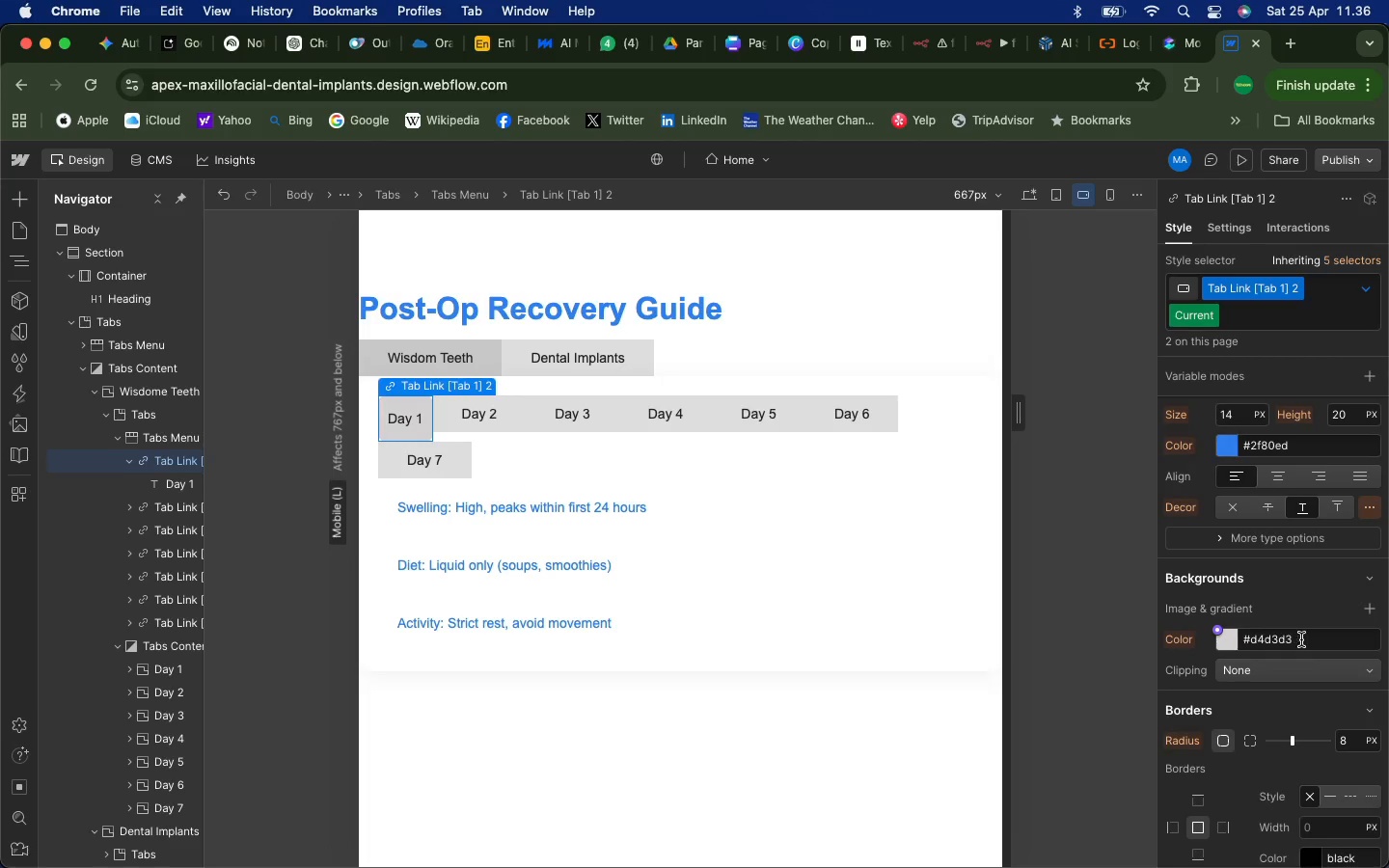 
left_click([1312, 641])
 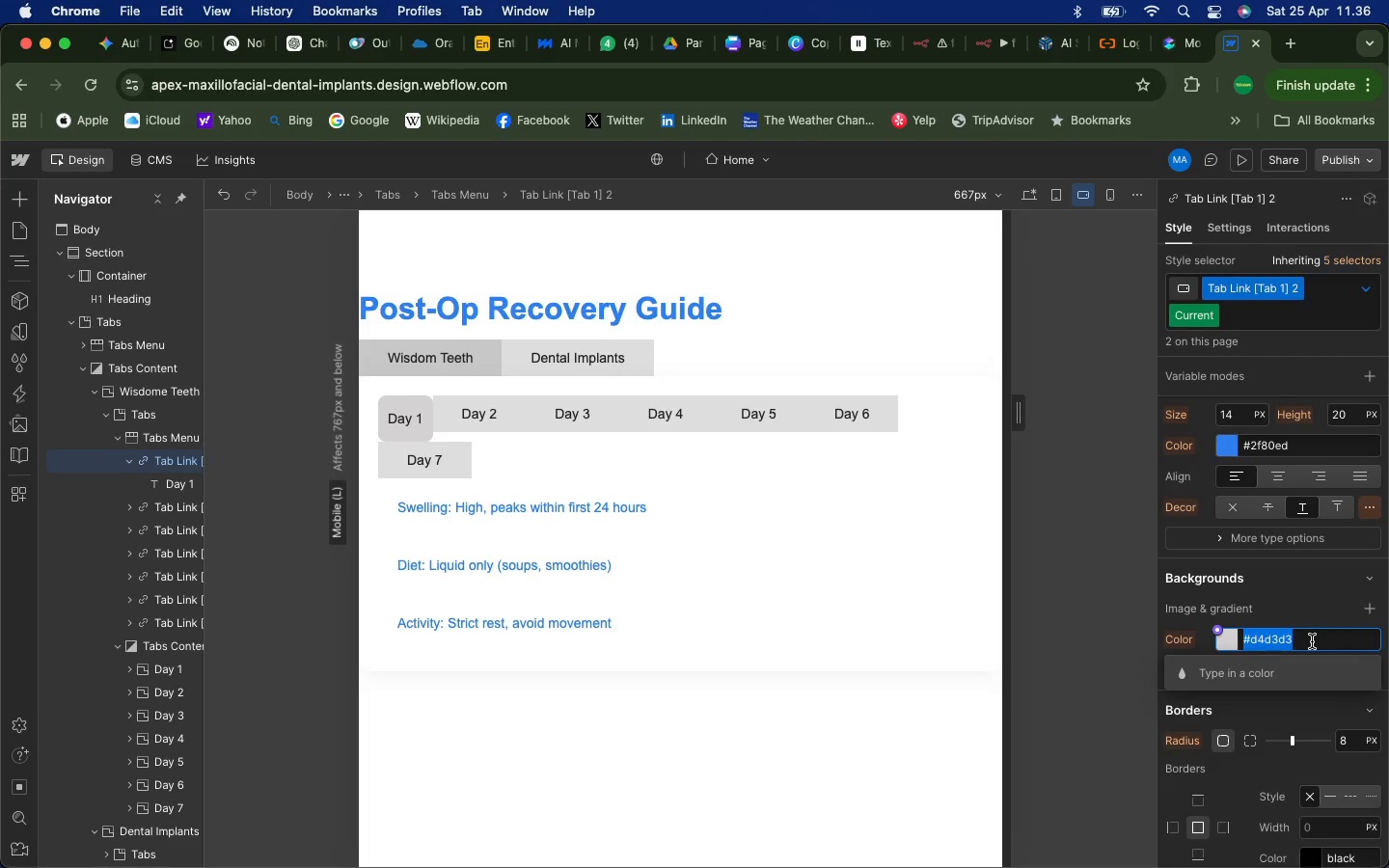 
key(Shift+3)
 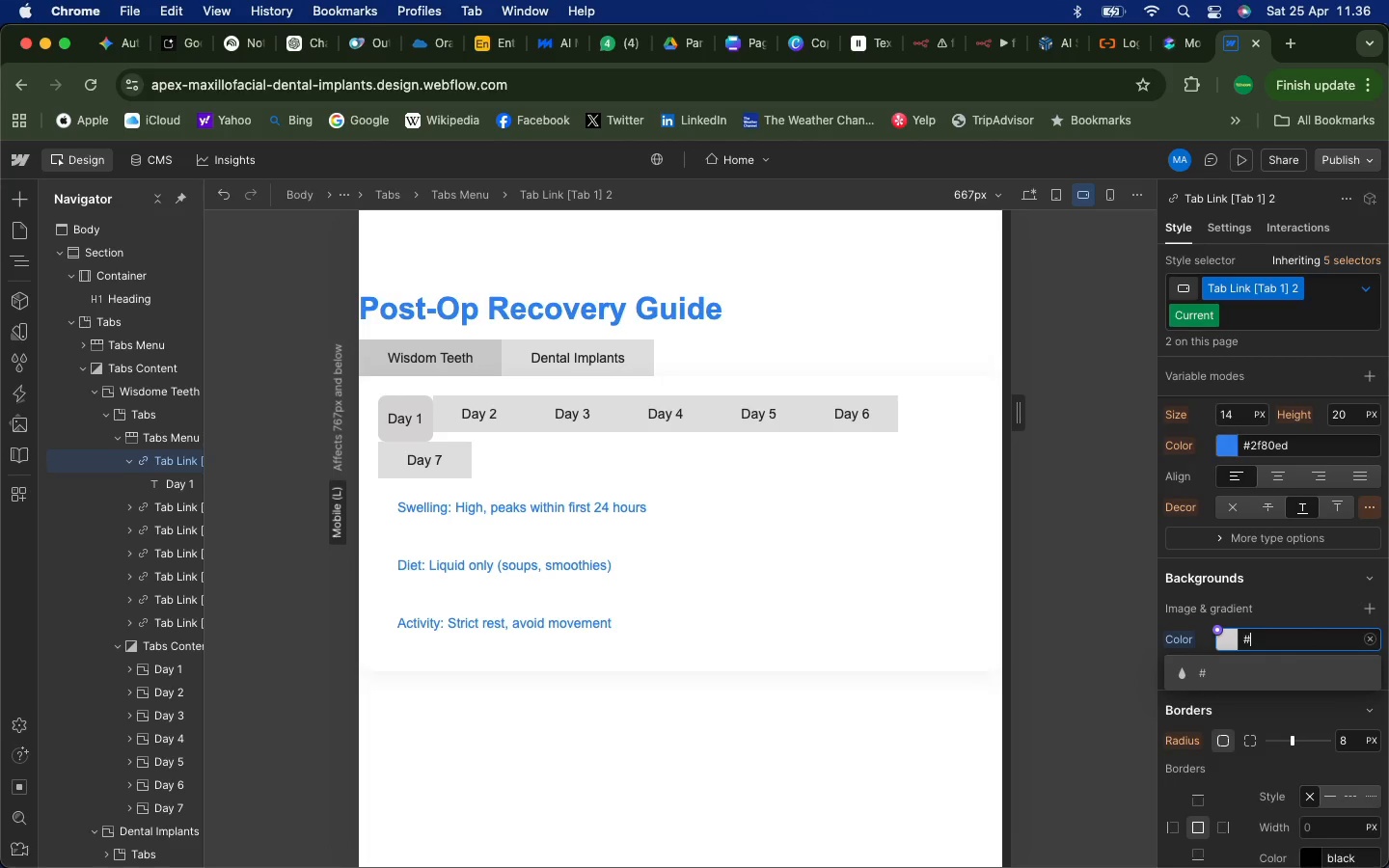 
type(2F80ED)
 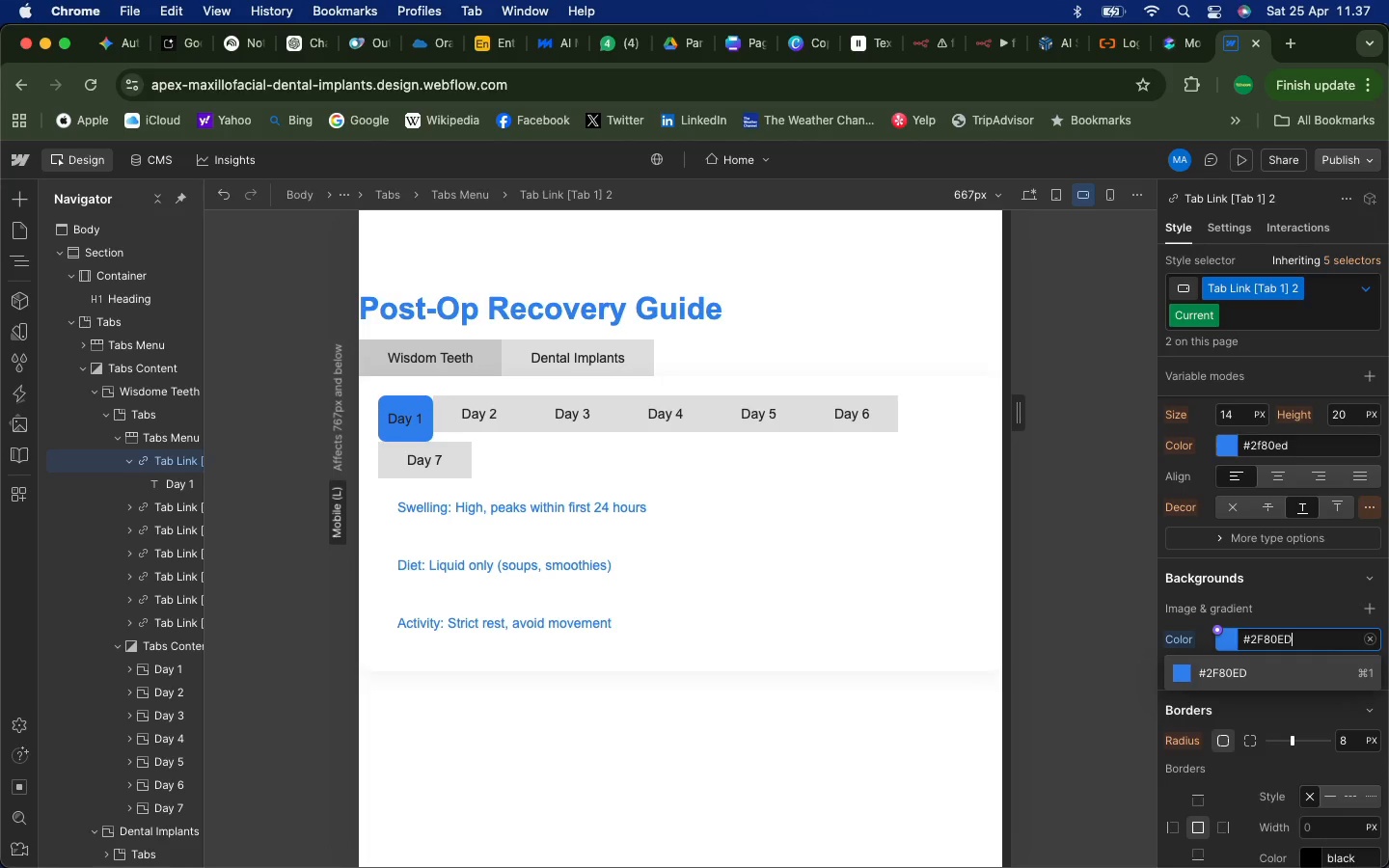 
key(Enter)
 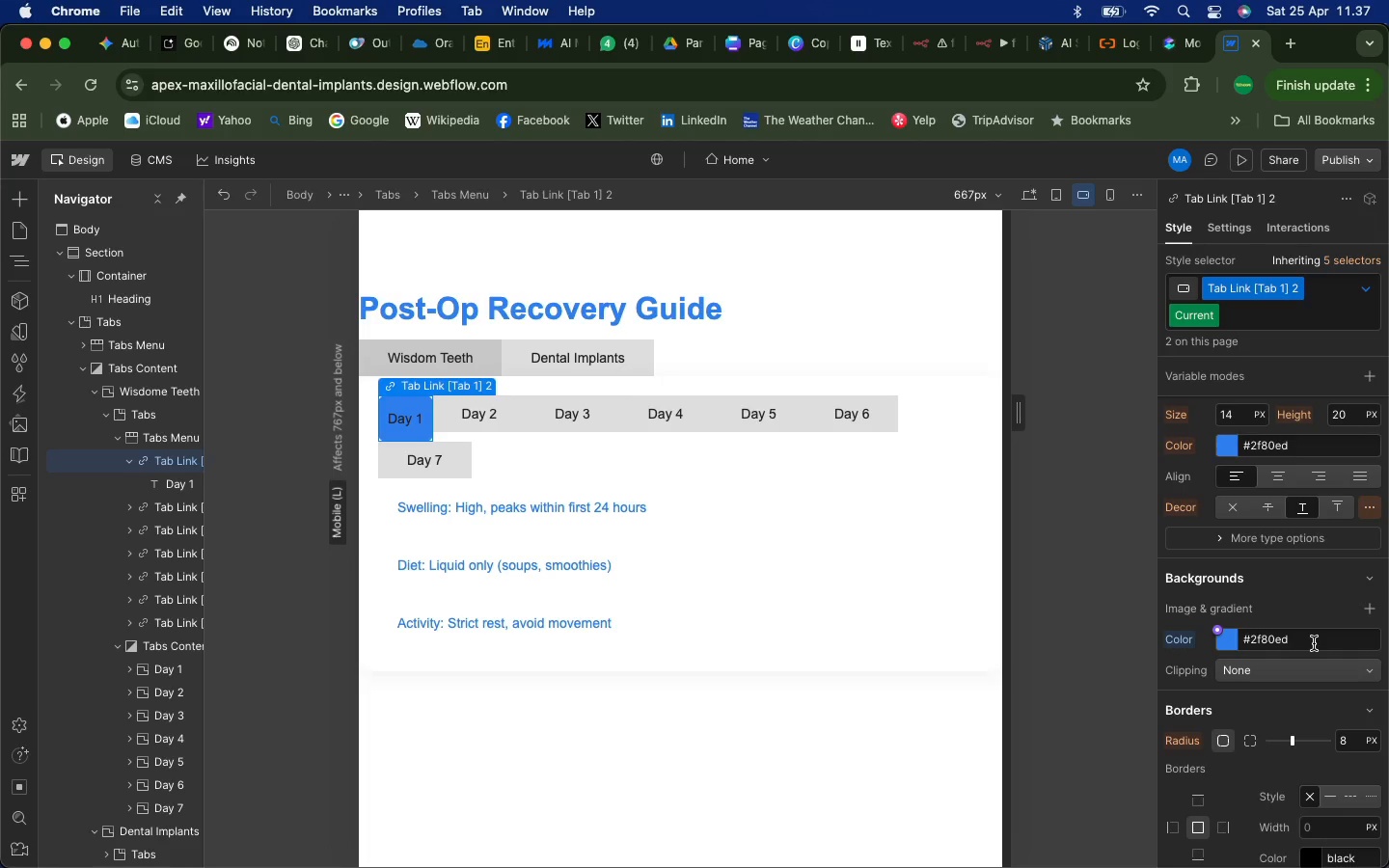 
key(CapsLock)
 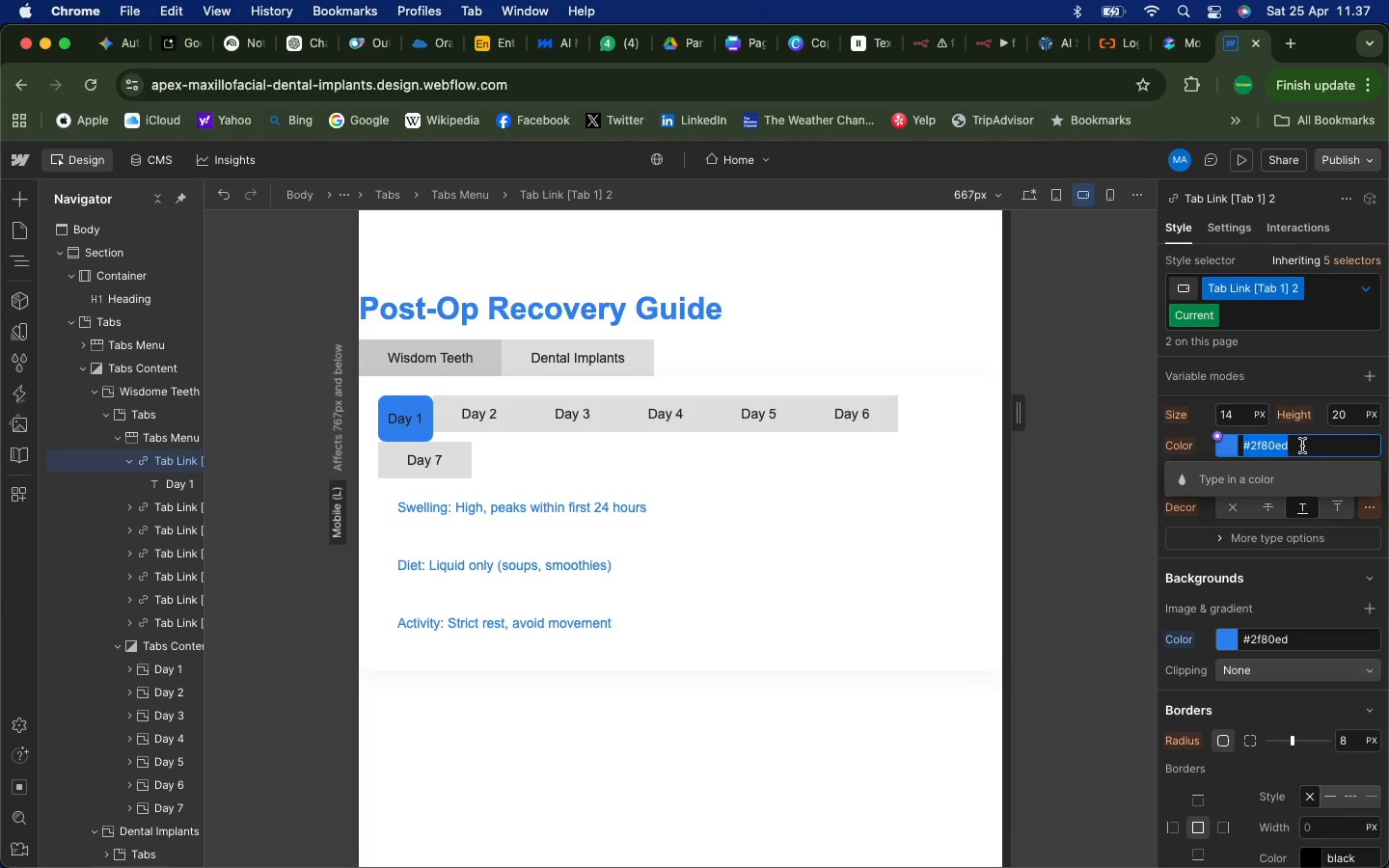 
type(white)
 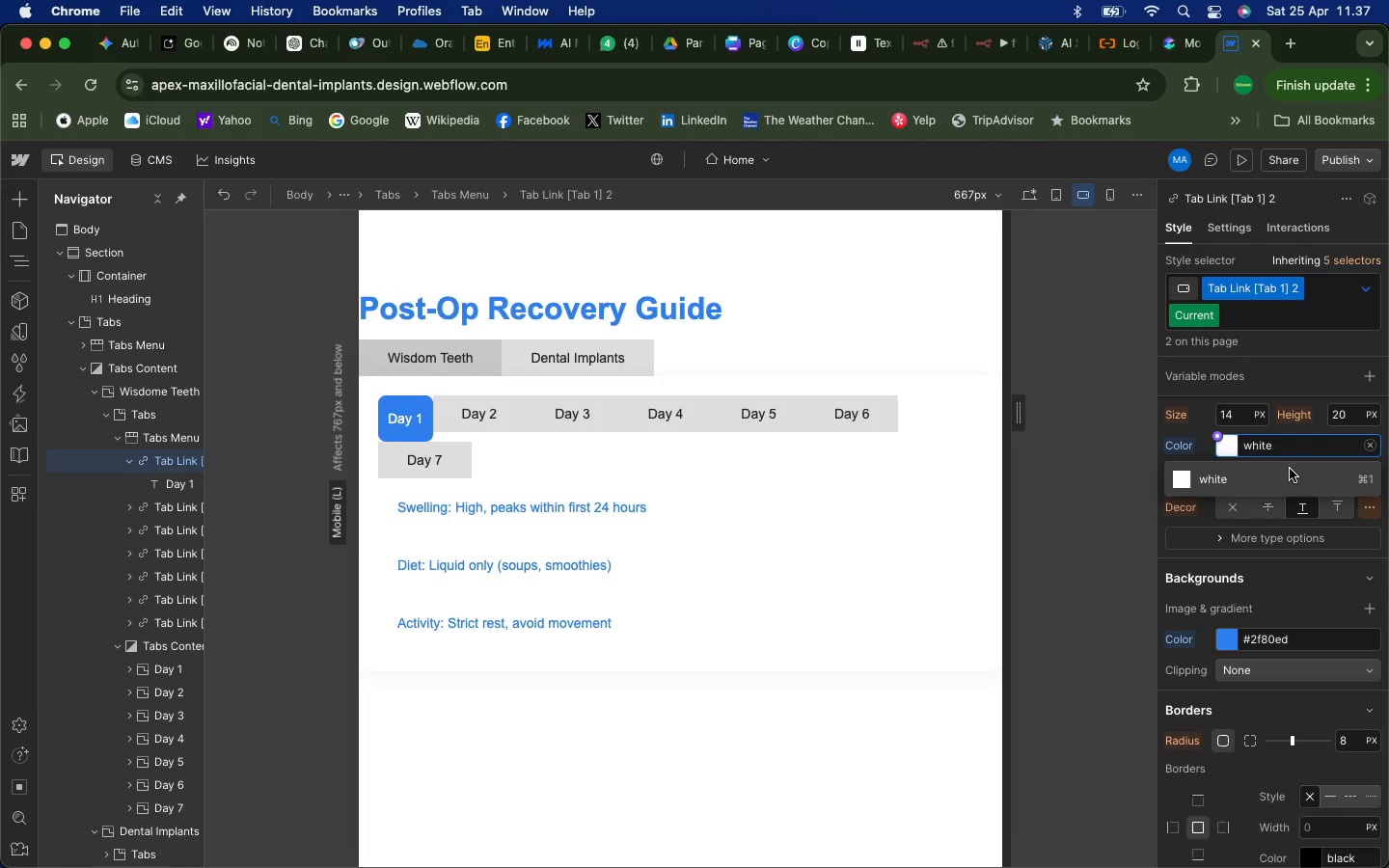 
left_click([1289, 470])
 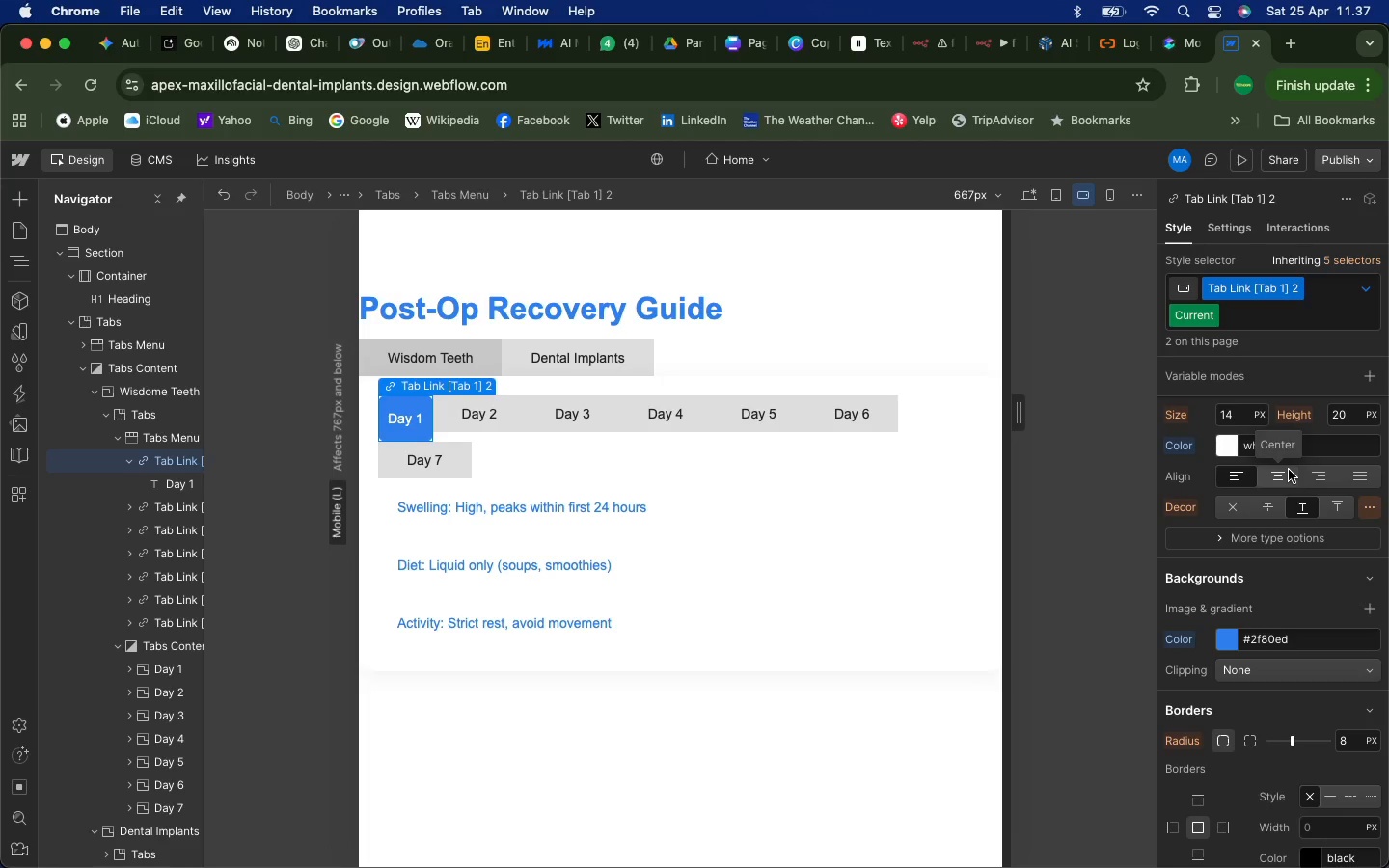 
mouse_move([1269, 469])
 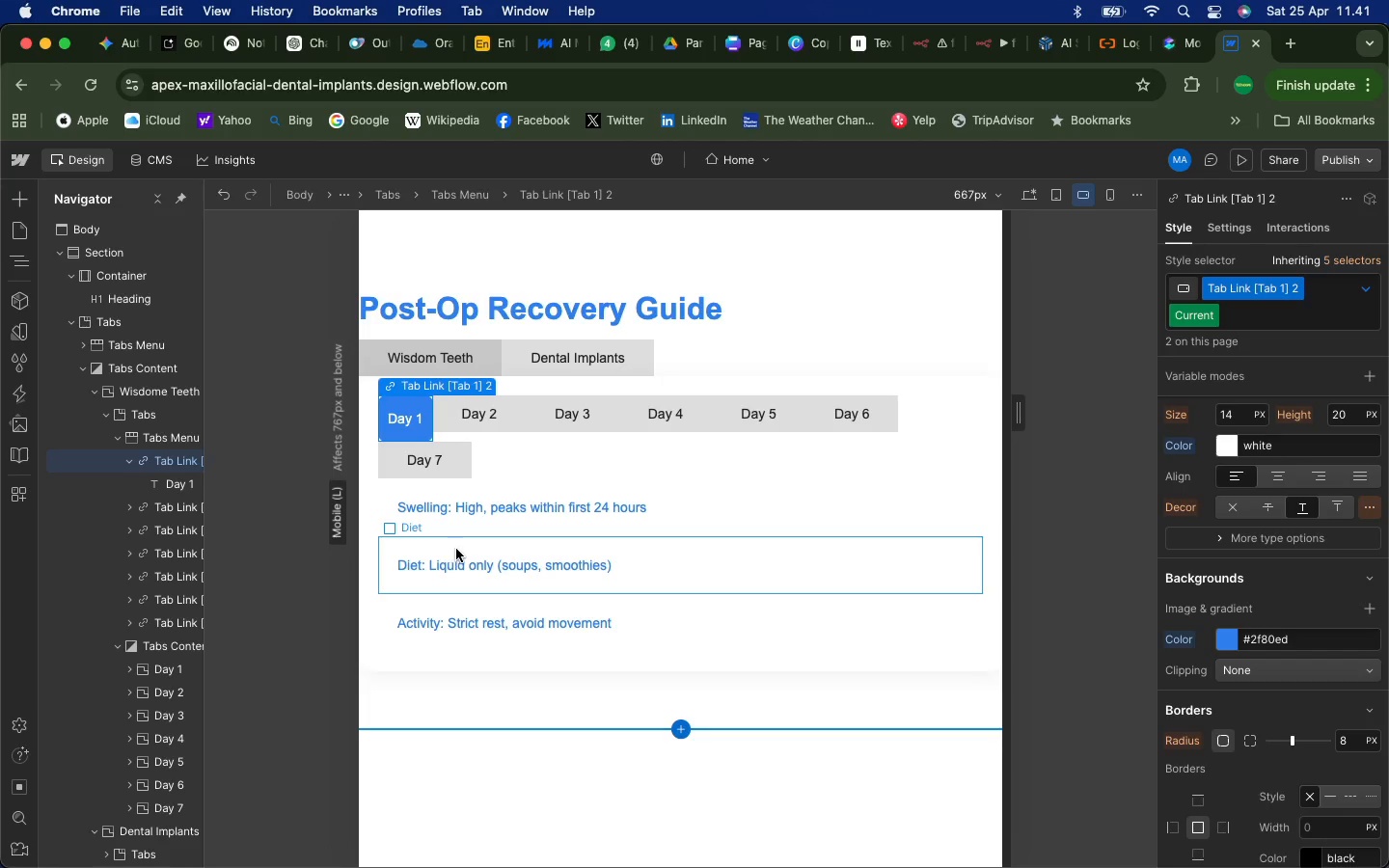 
wait(288.3)
 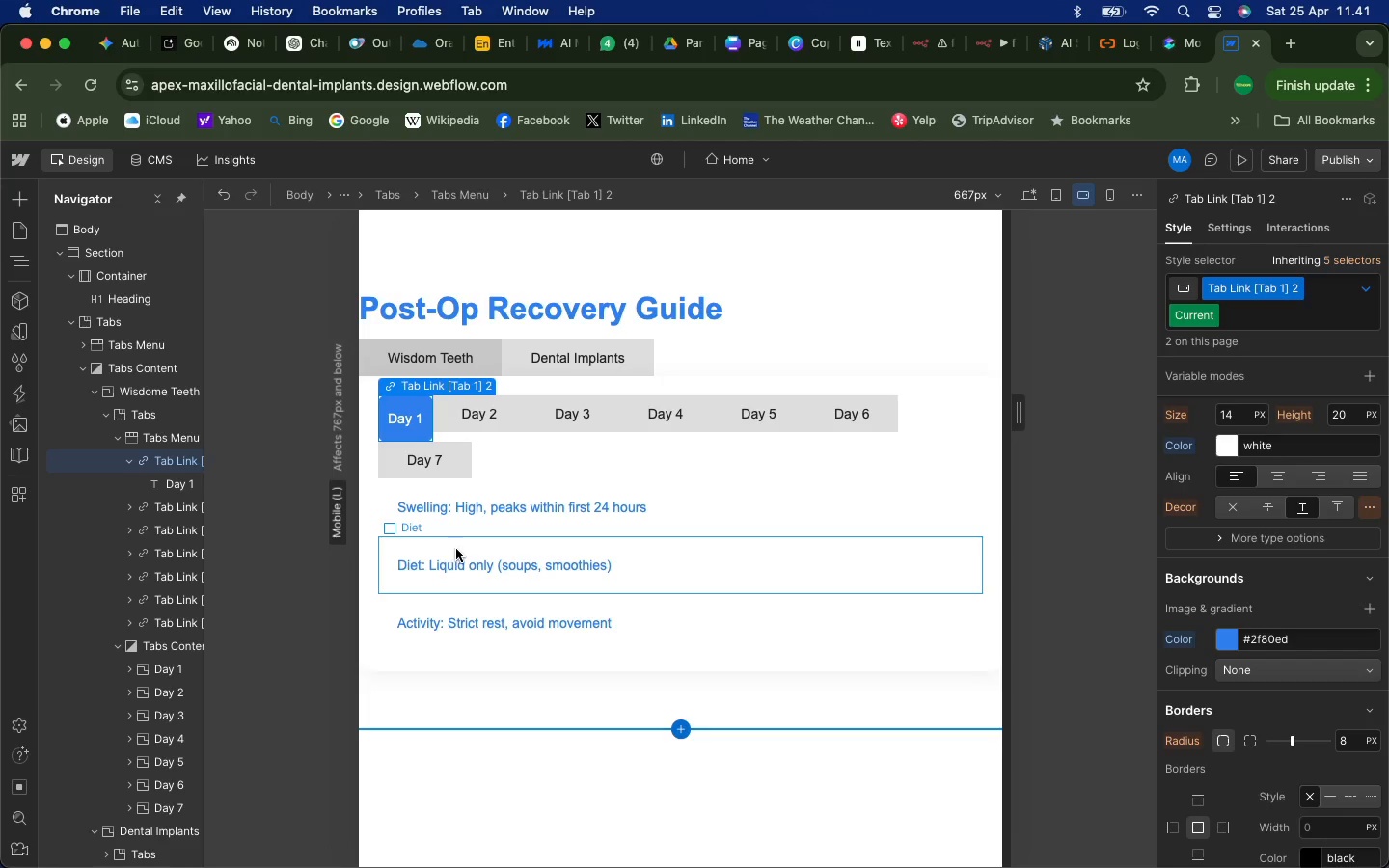 
left_click([119, 444])
 